 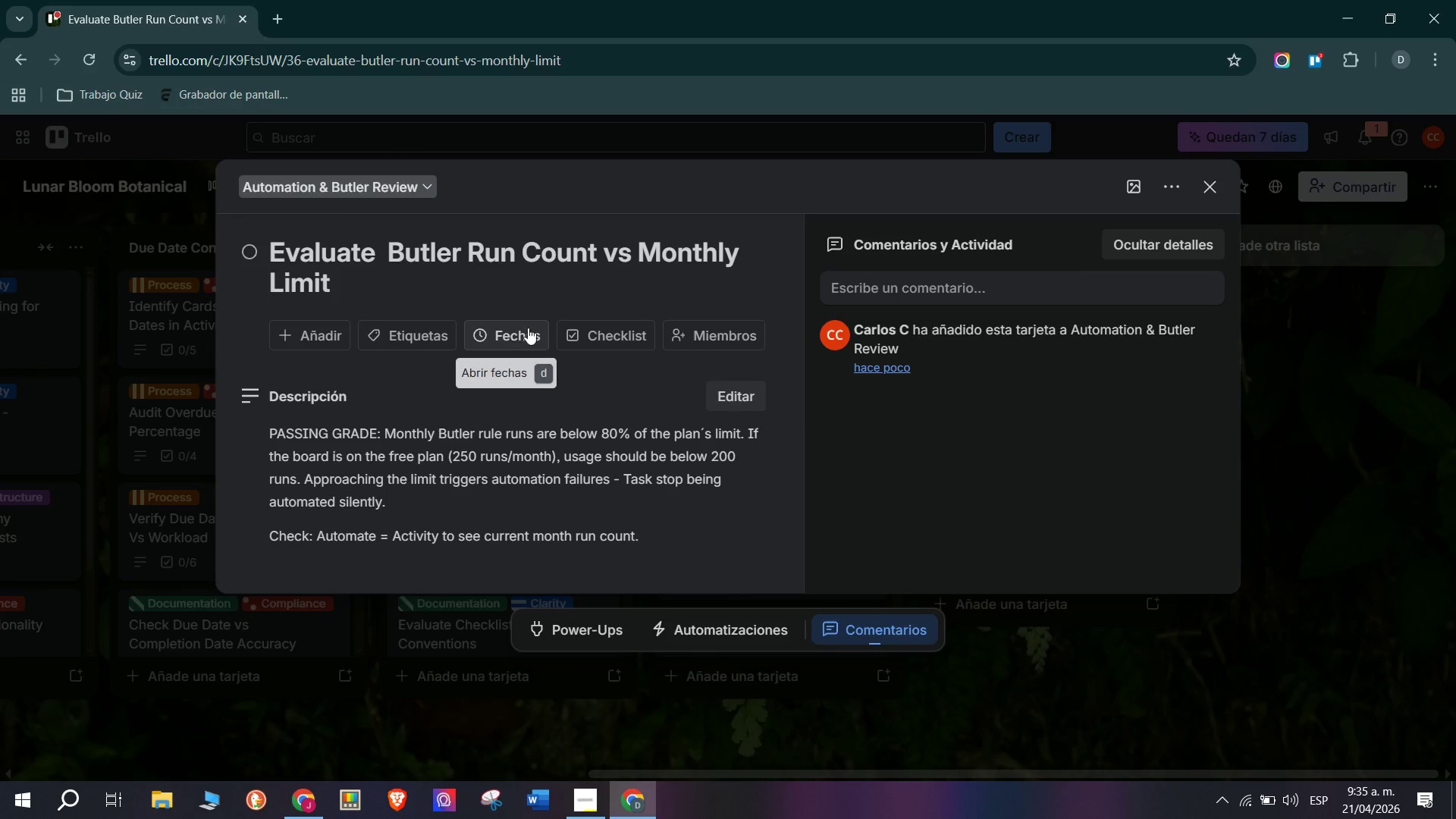 
left_click([631, 570])
 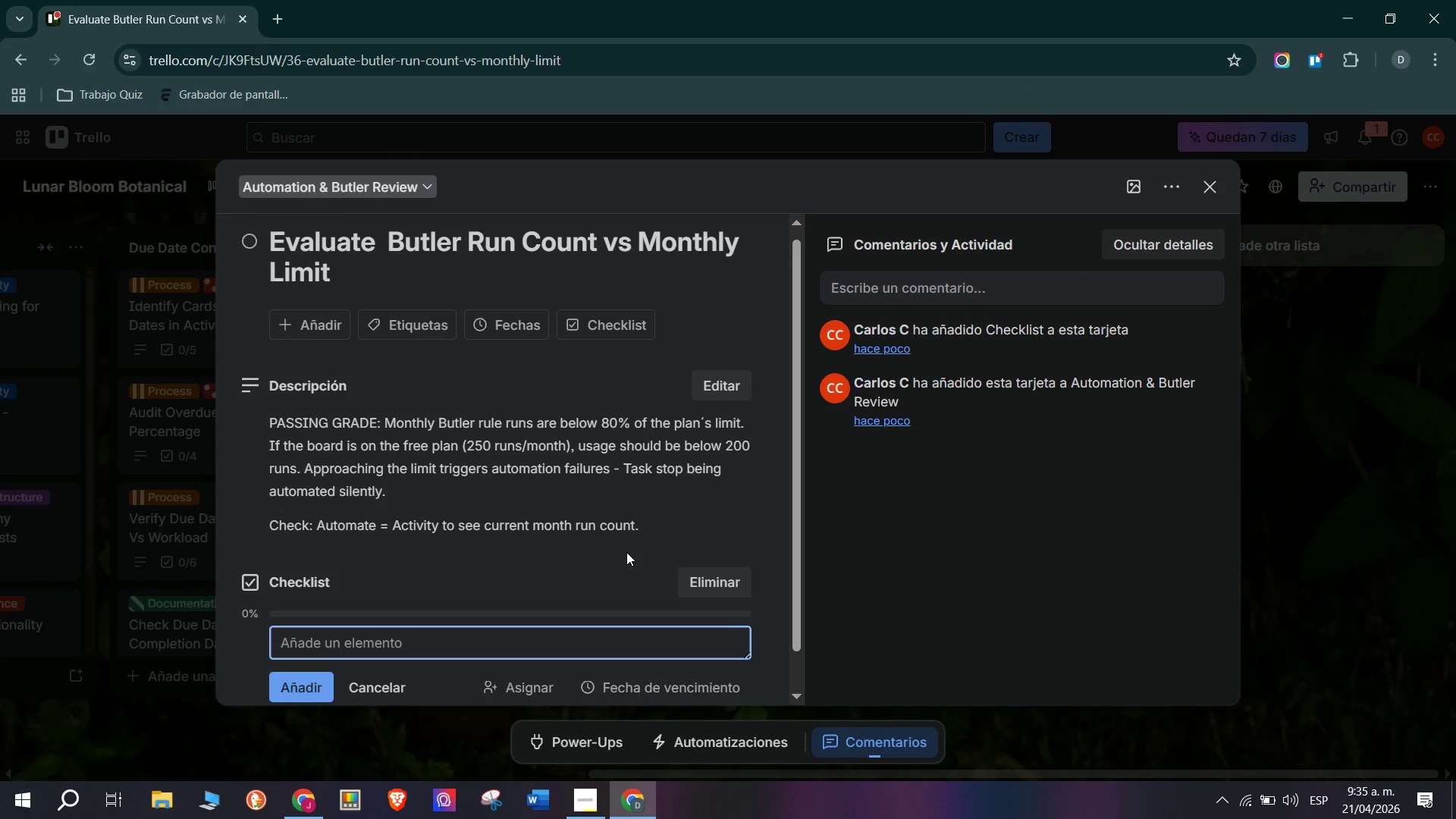 
type(Open Automate) Activity to fin)
 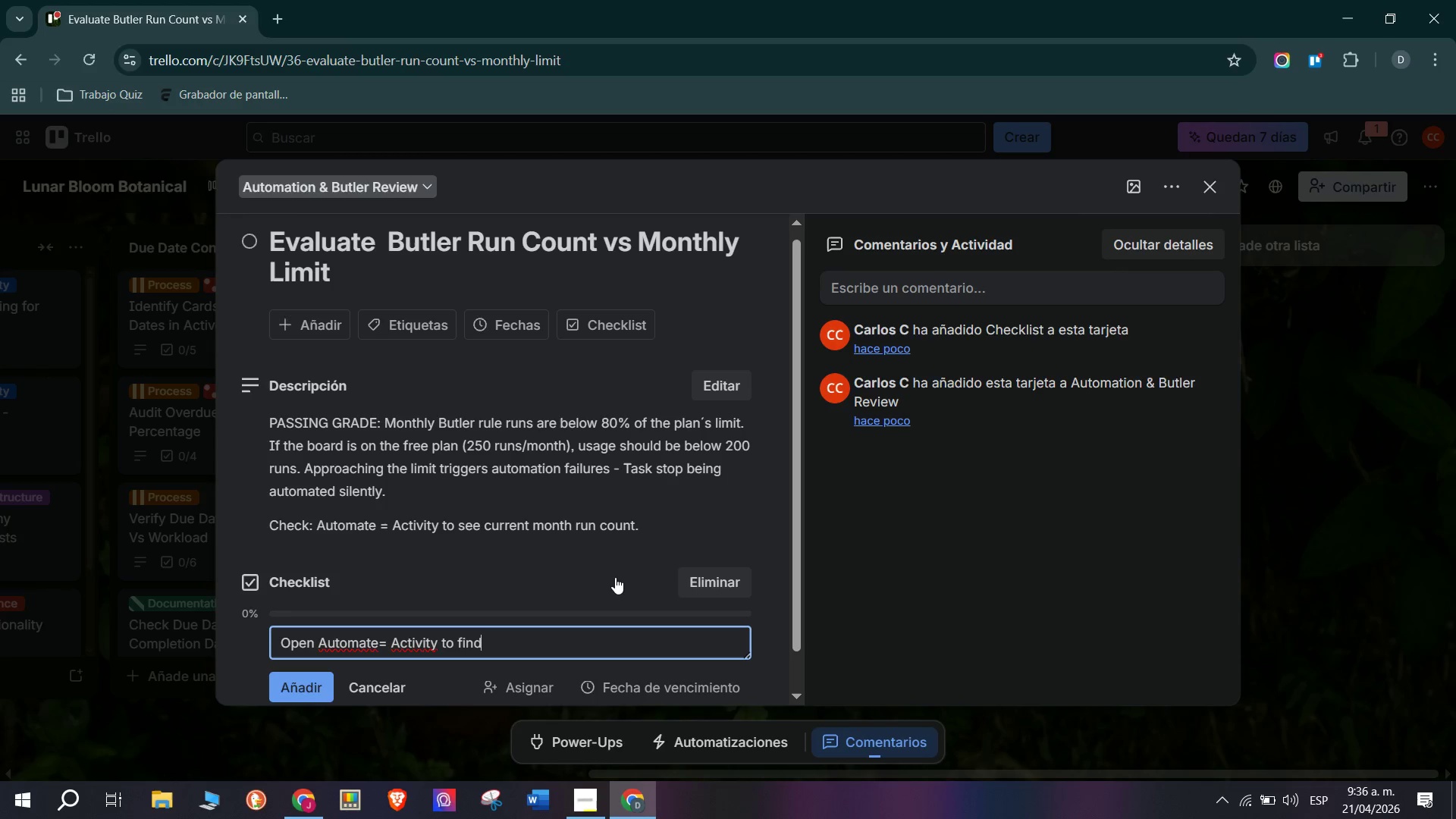 
 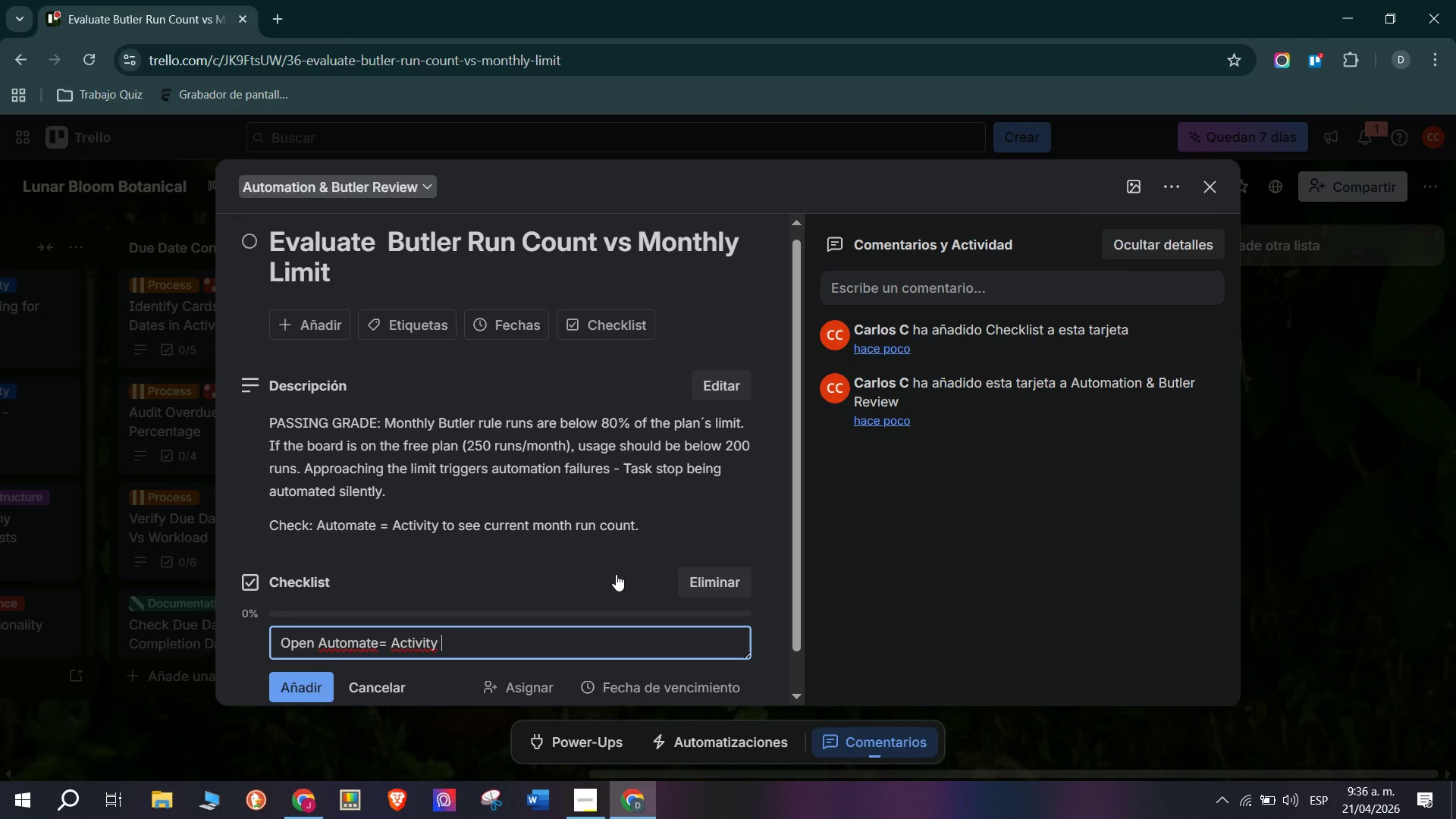 
type(d monthly )
 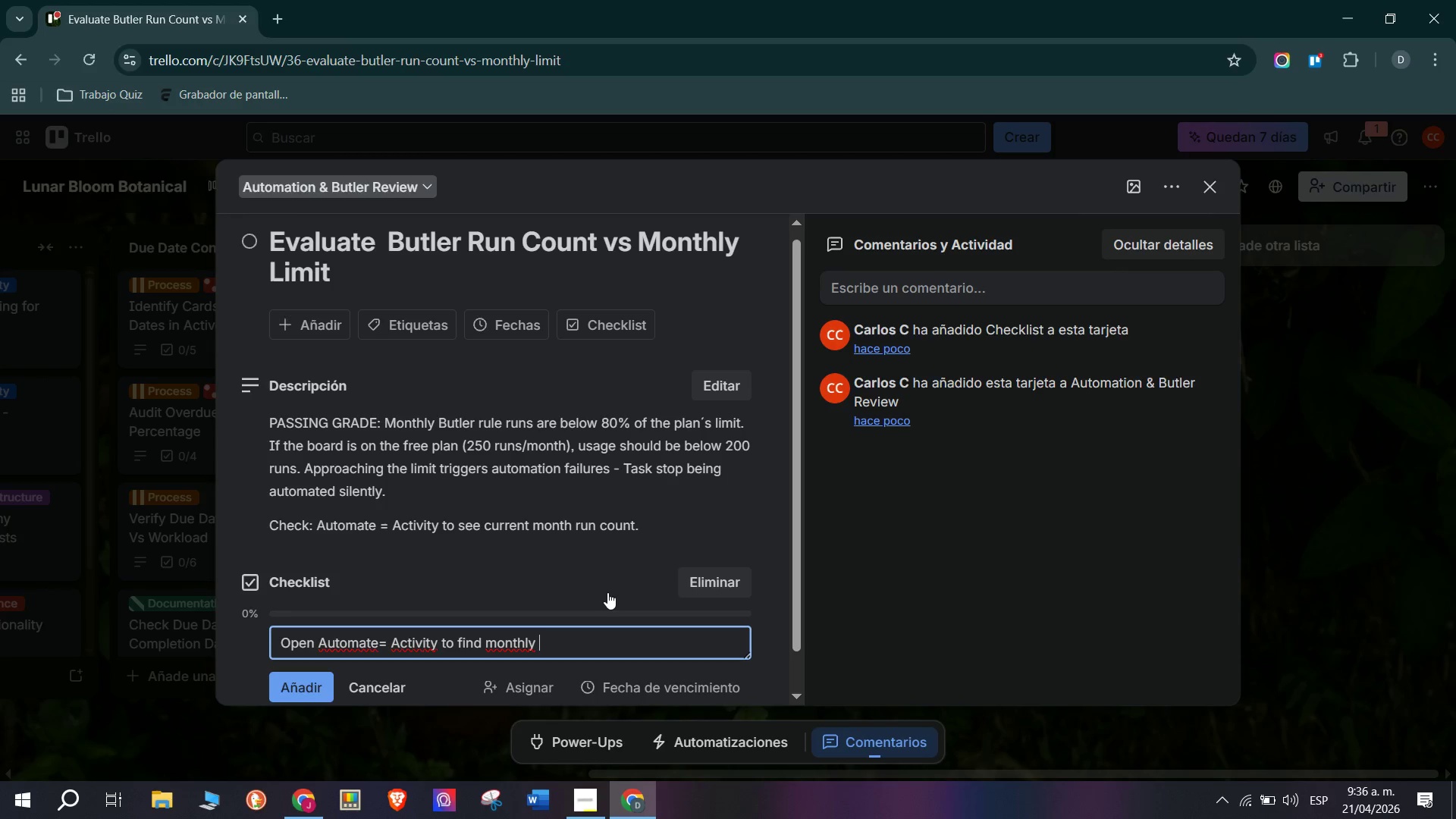 
type(run coun)
 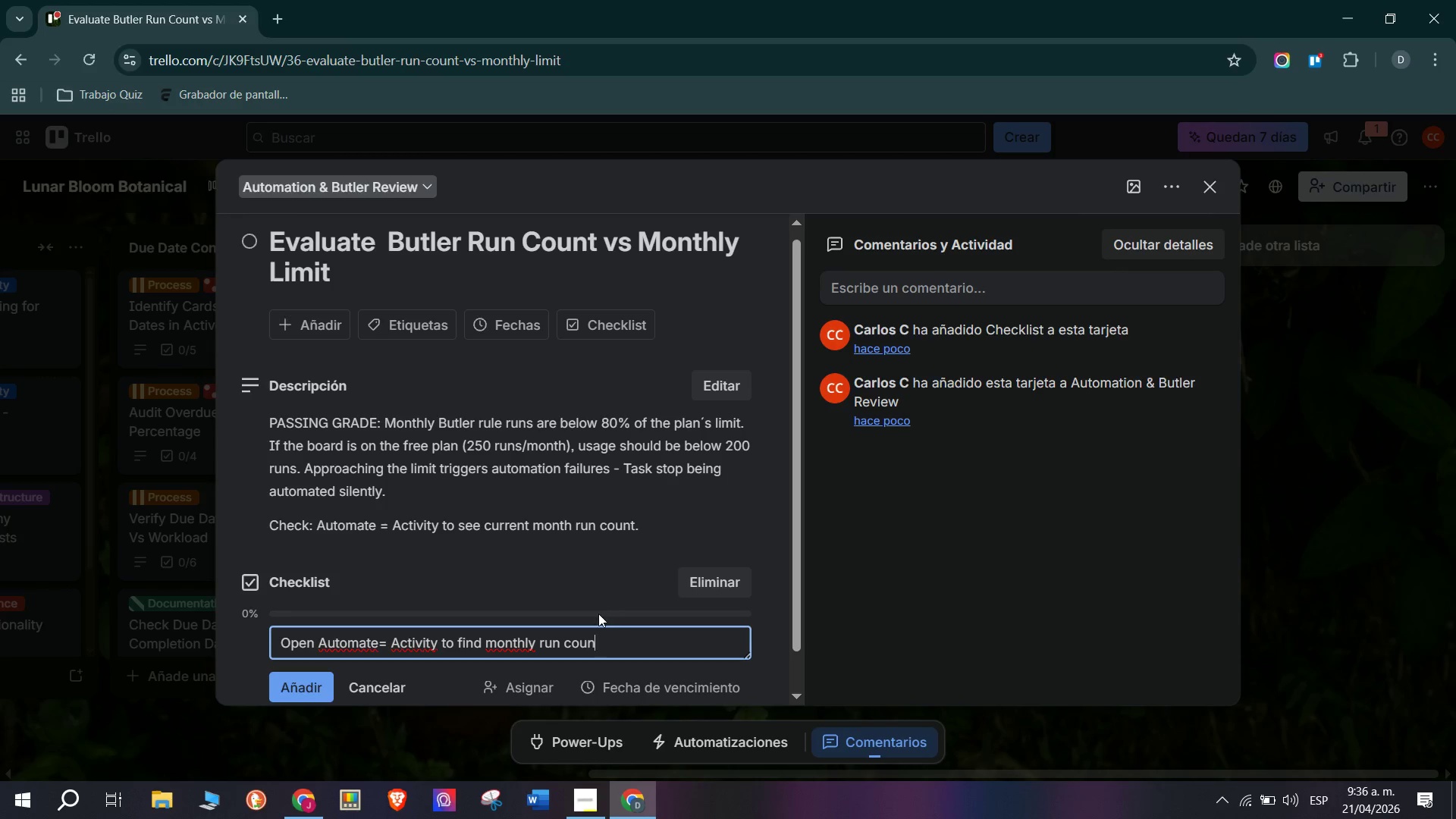 
key(T)
 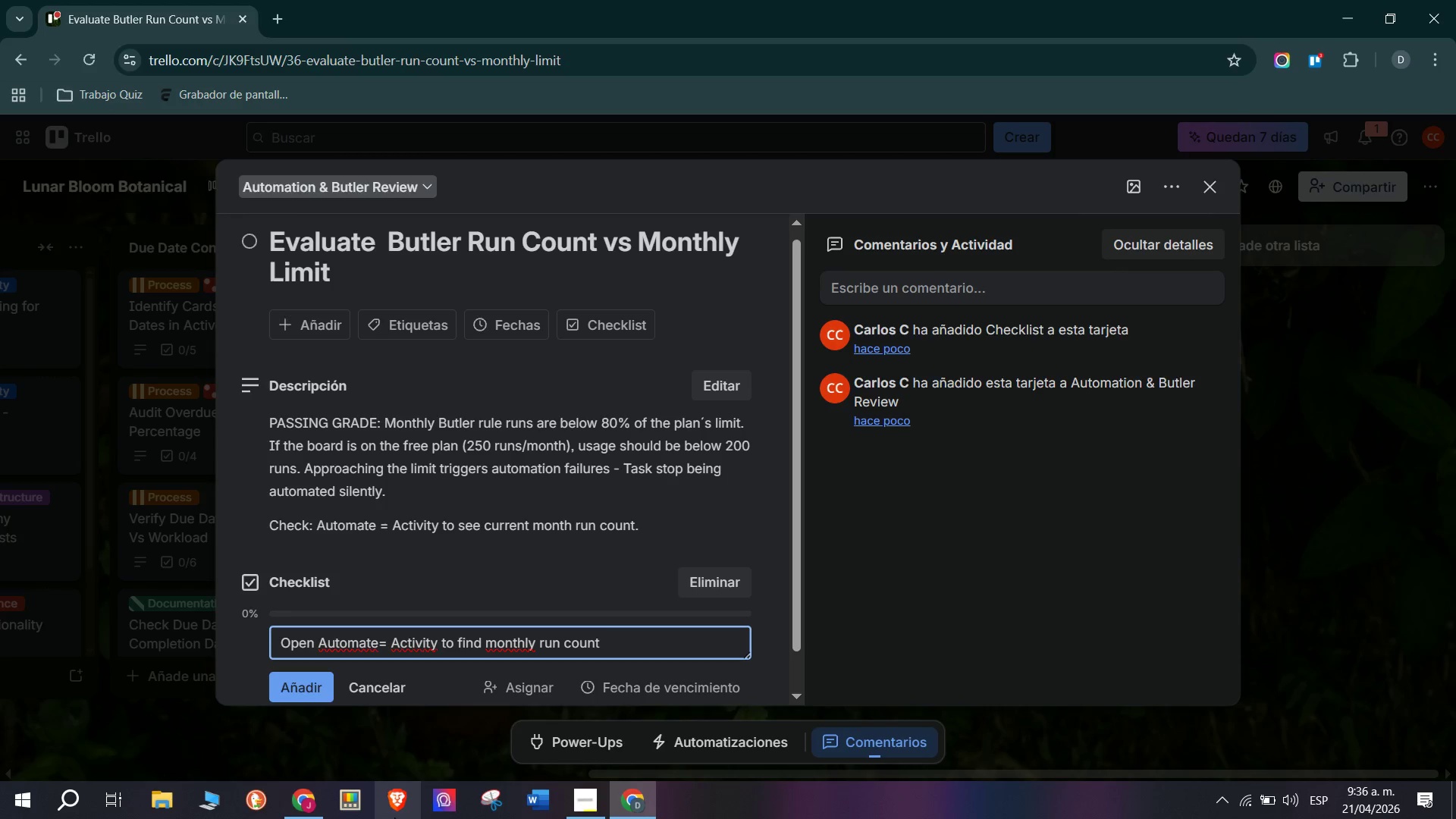 
key(Enter)
 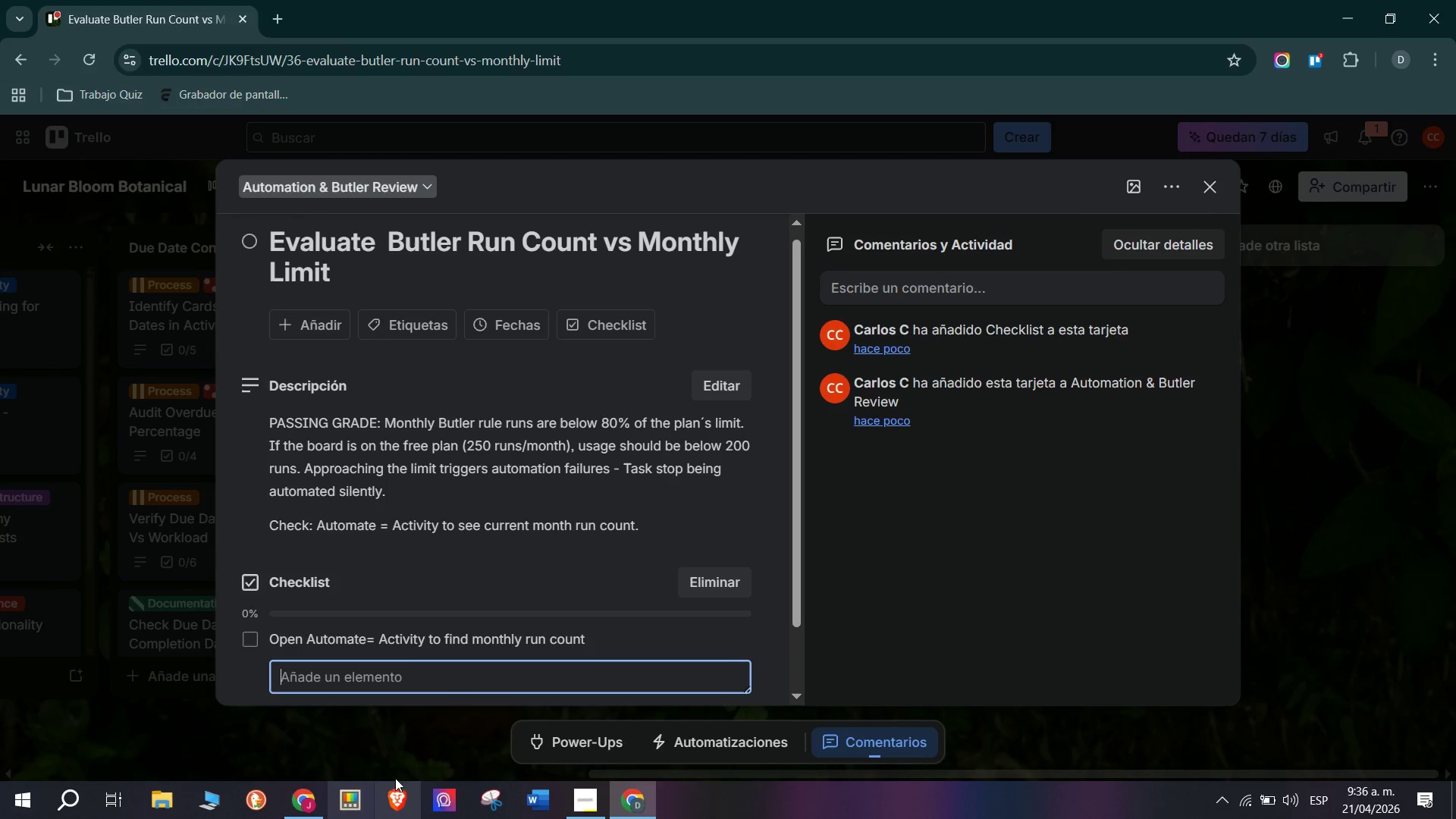 
type(Compare run co)
 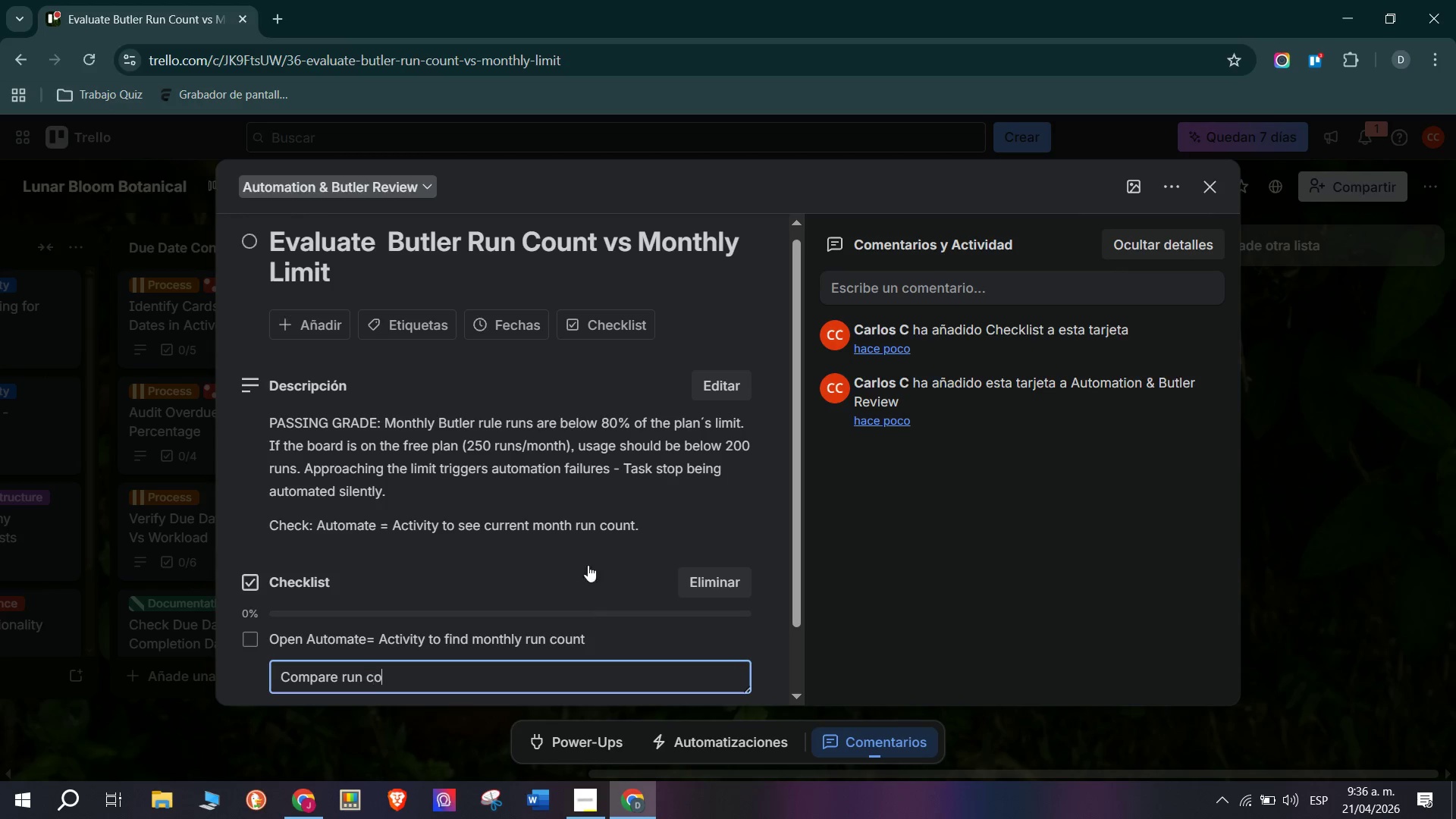 
type(unt to )
 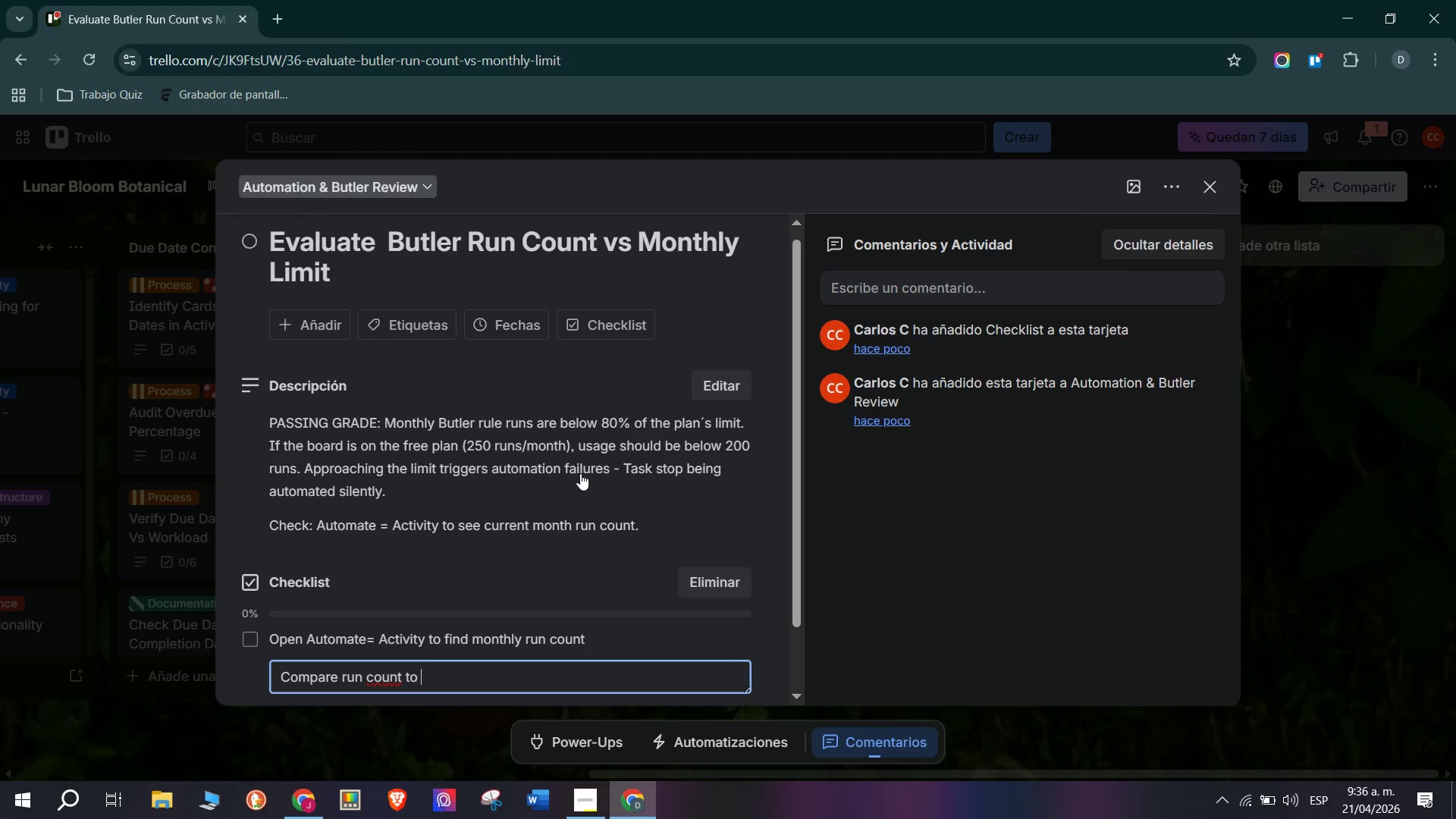 
type(plan)
 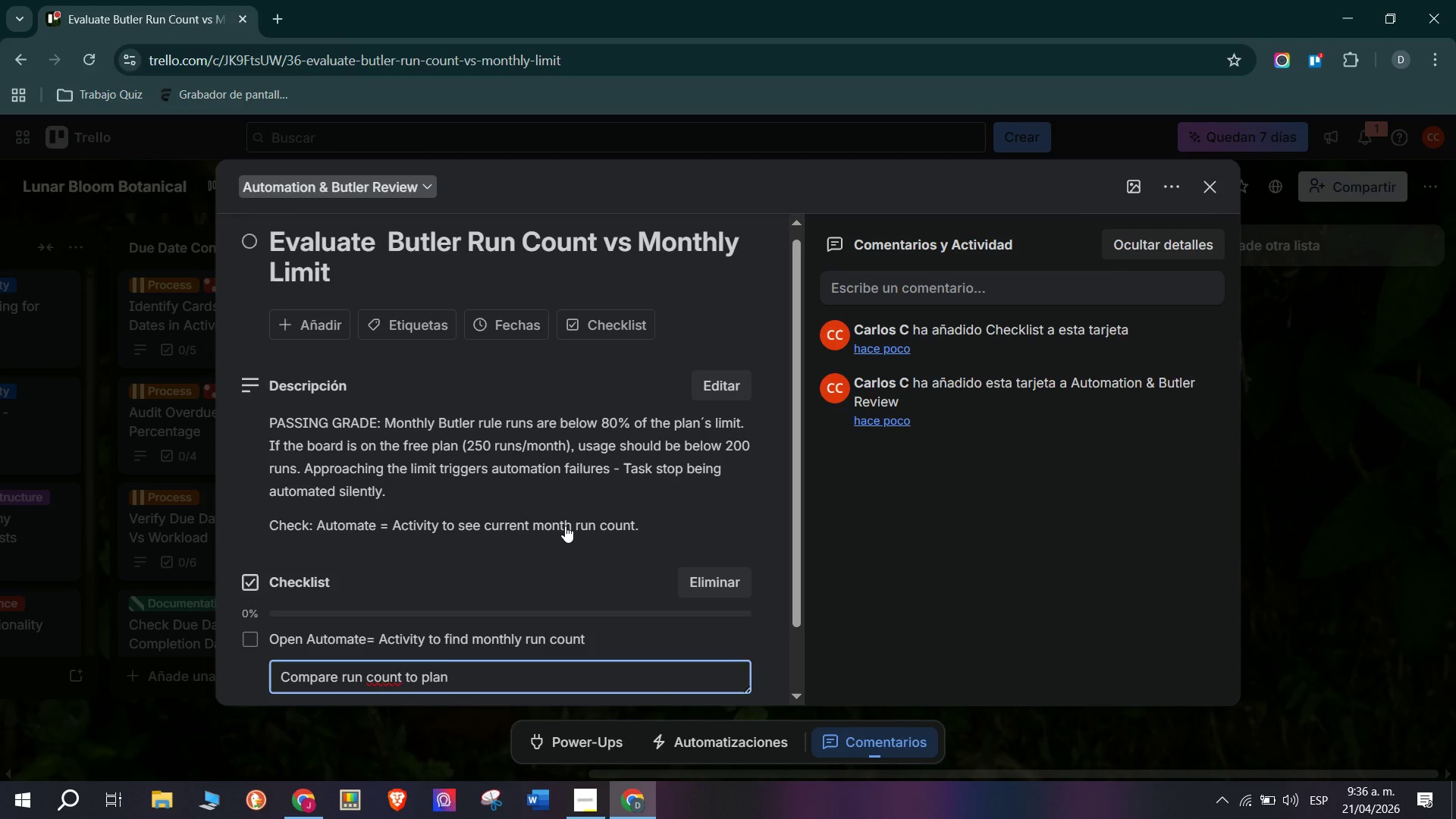 
type( limit )
 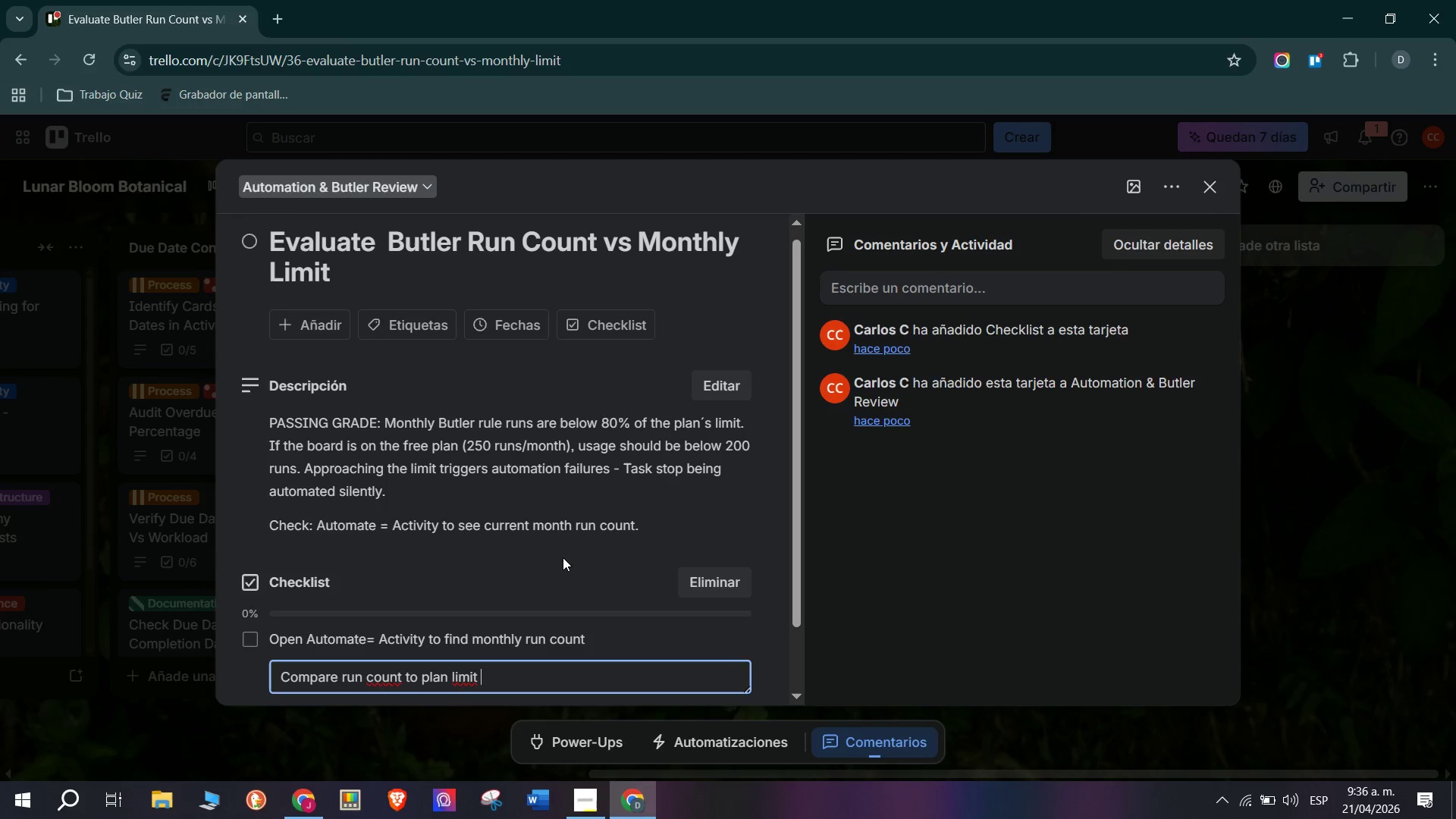 
type(*Free)
 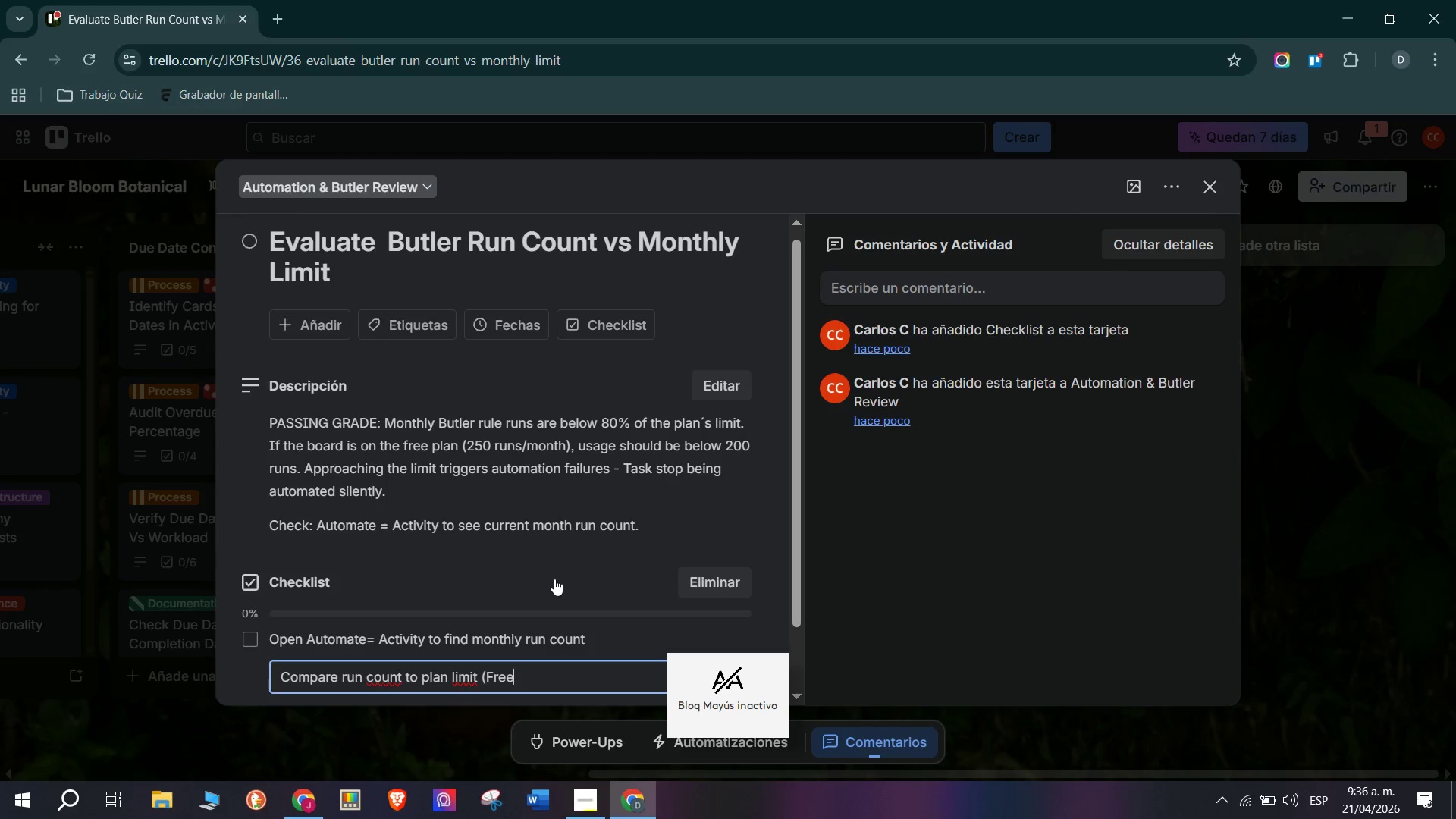 
key(Shift+Period)
 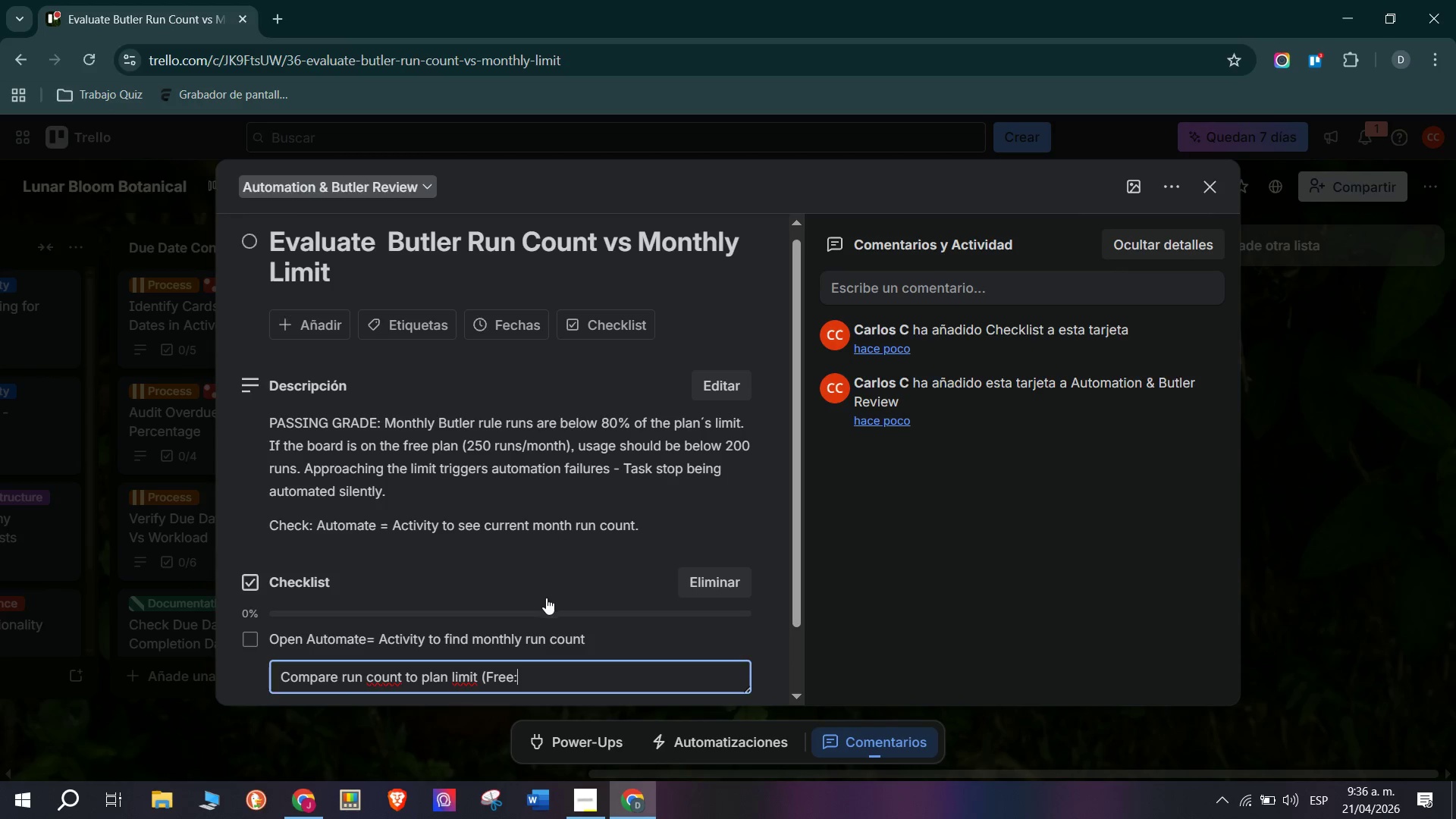 
type( 250, Standard)
 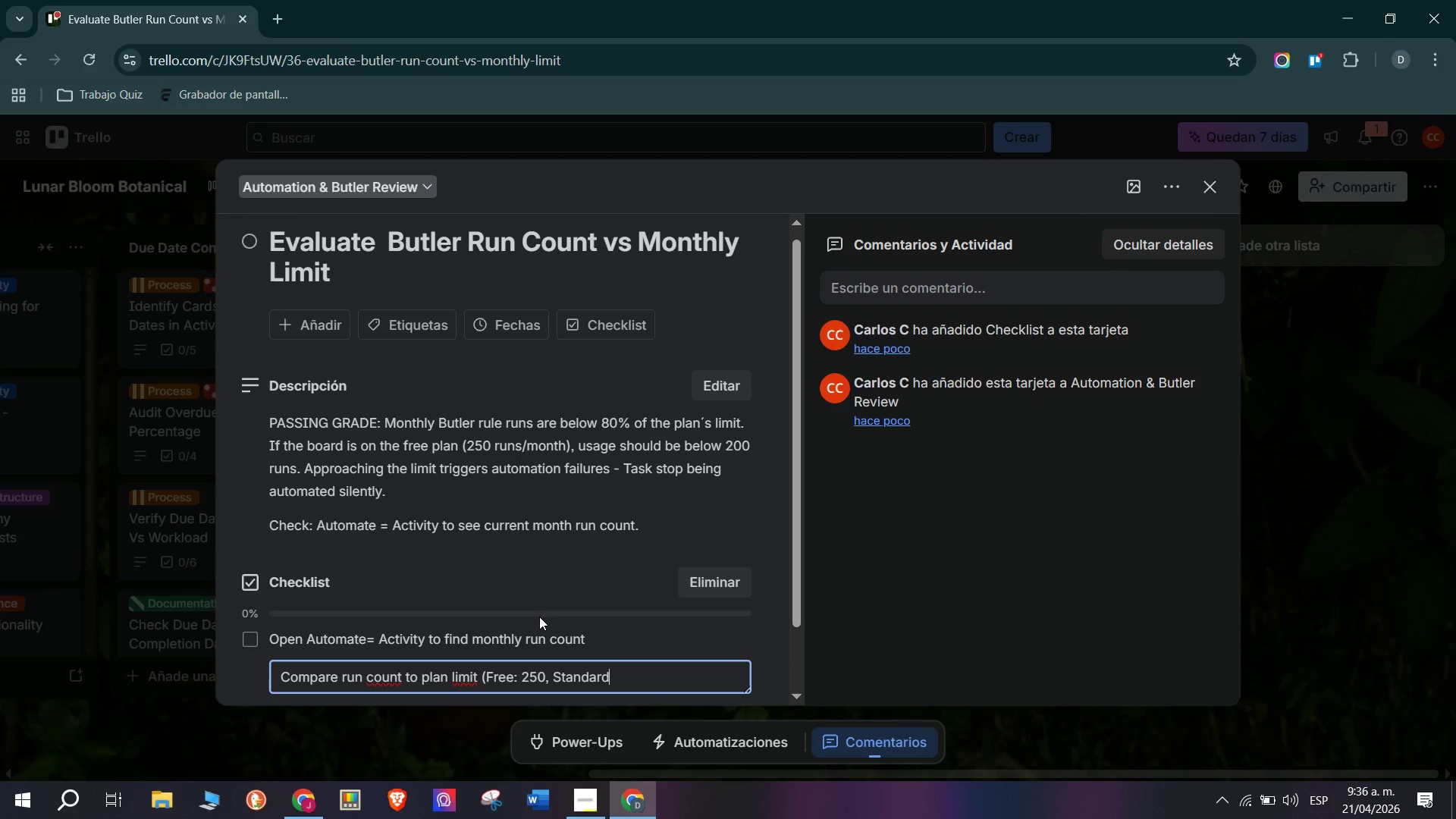 
type(> un`l)
key(Backspace)
key(Backspace)
type(limi)
 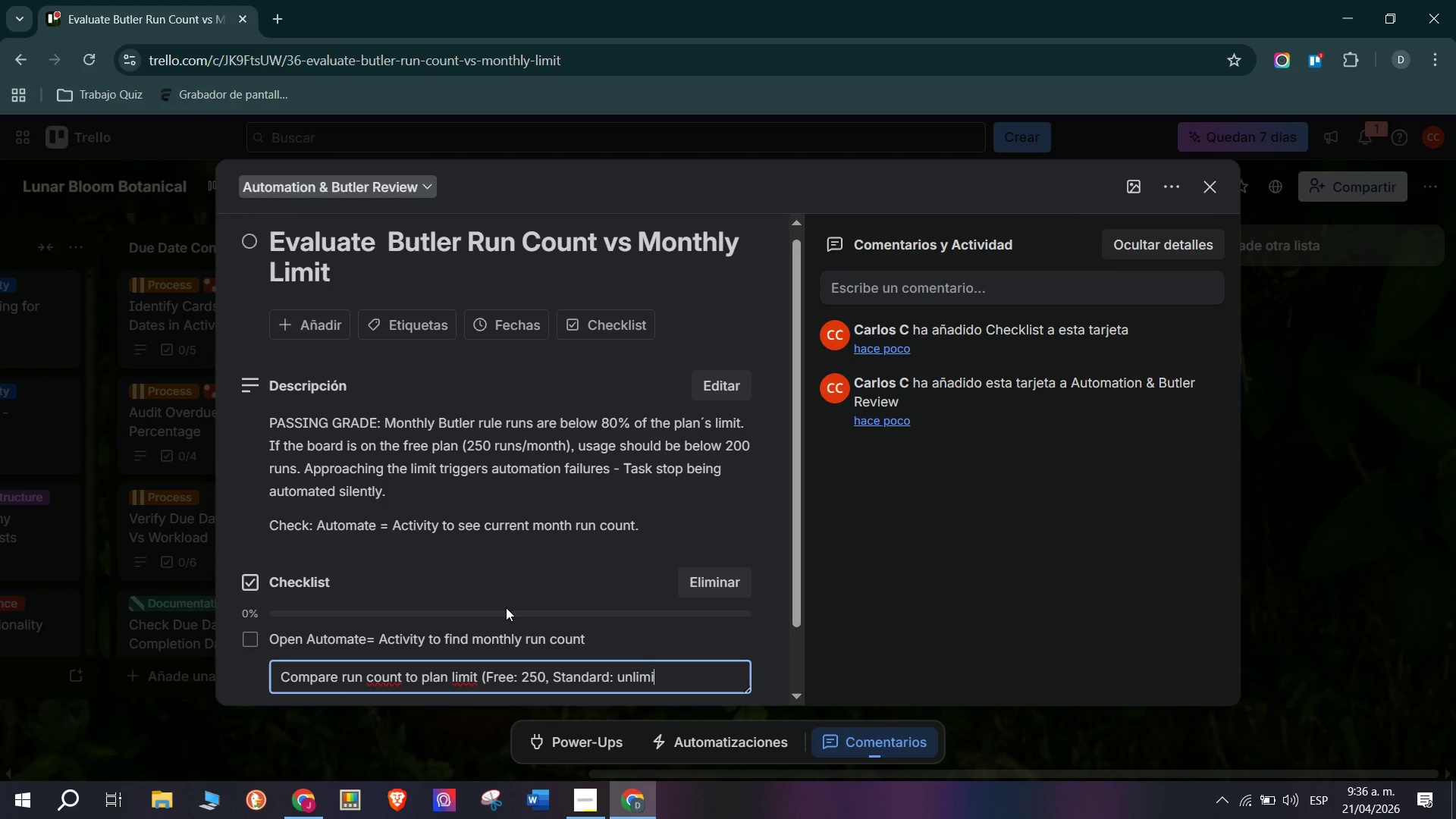 
type(ted()
 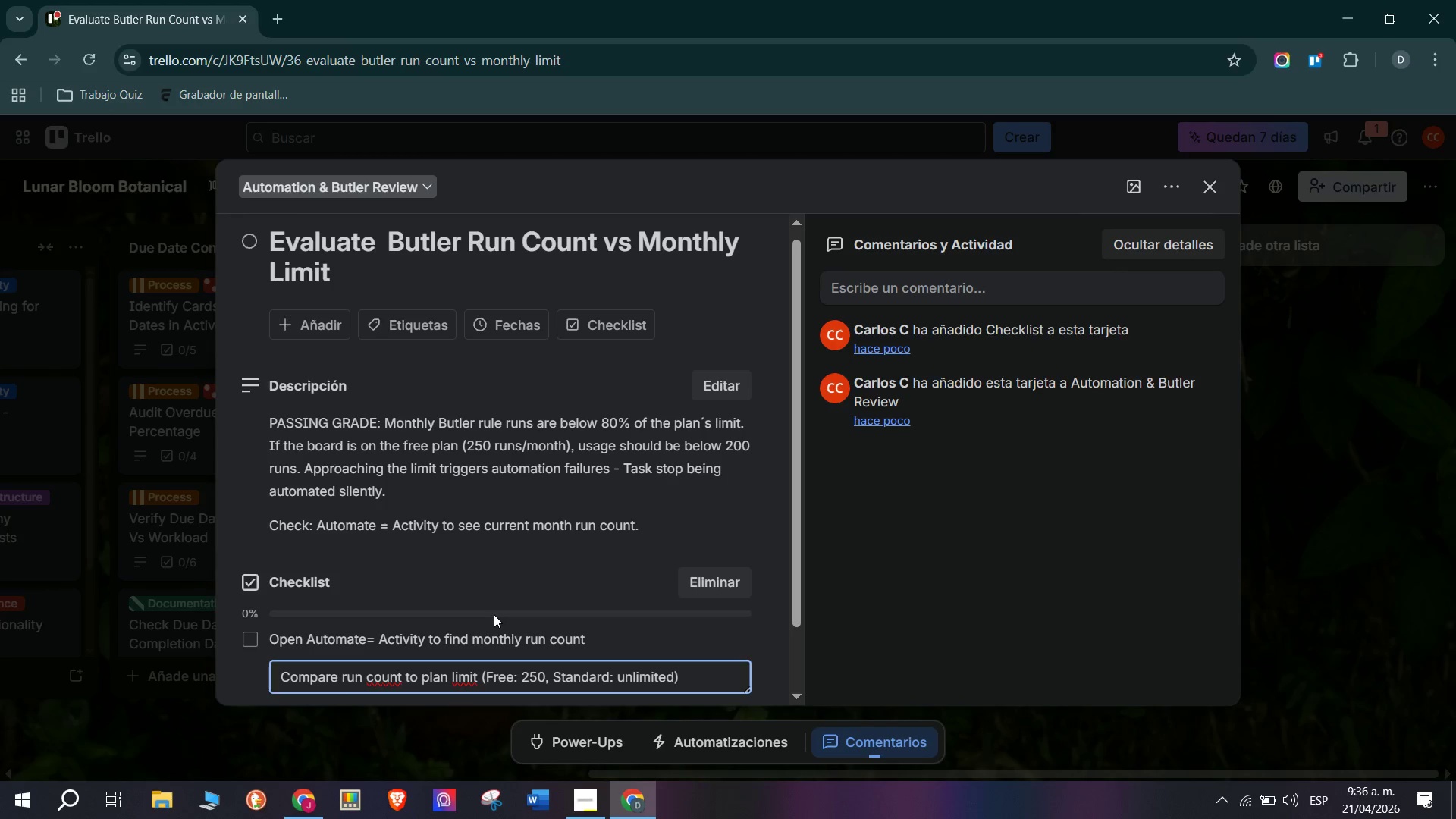 
key(Enter)
 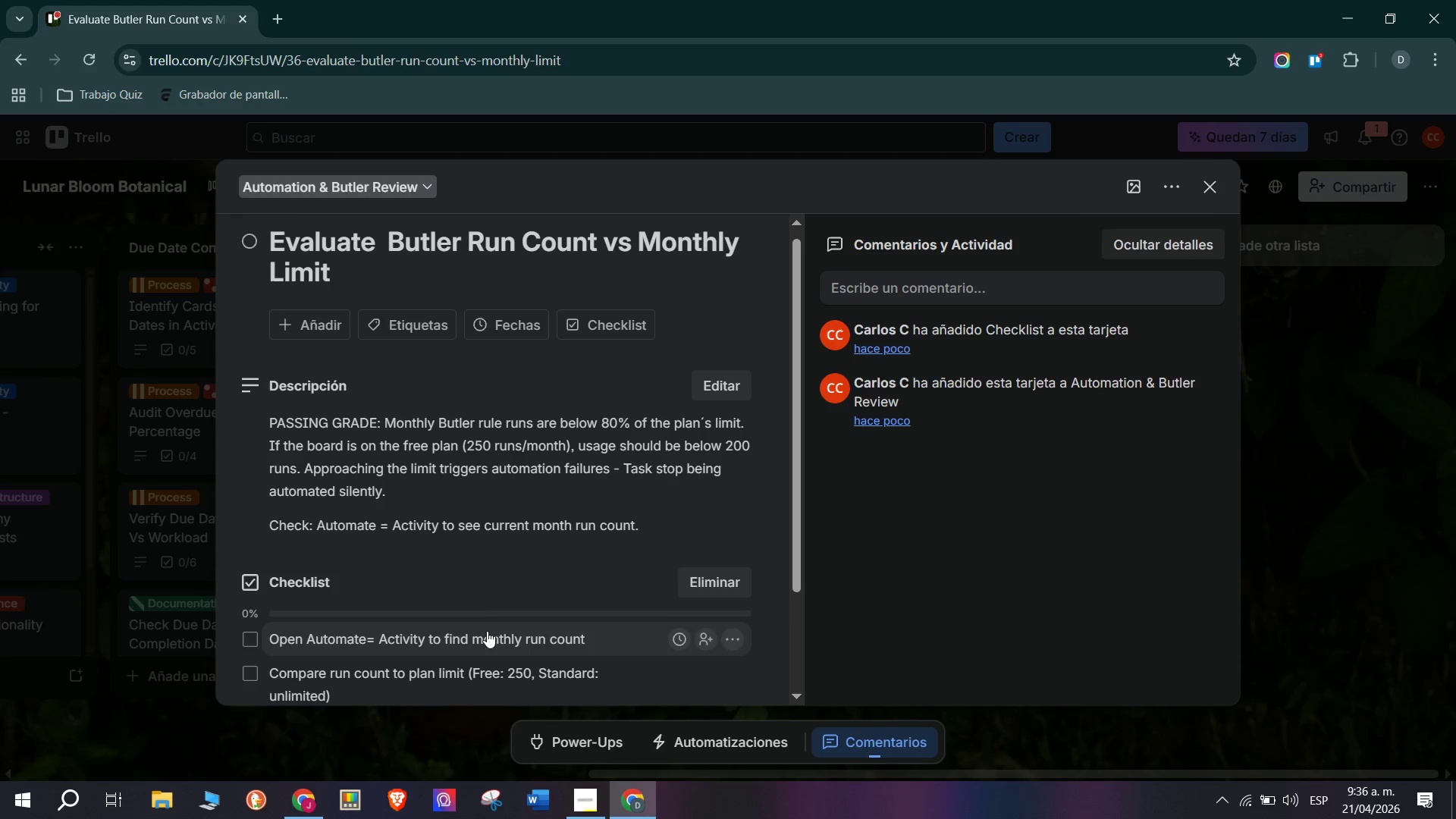 
key(CapsLock)
 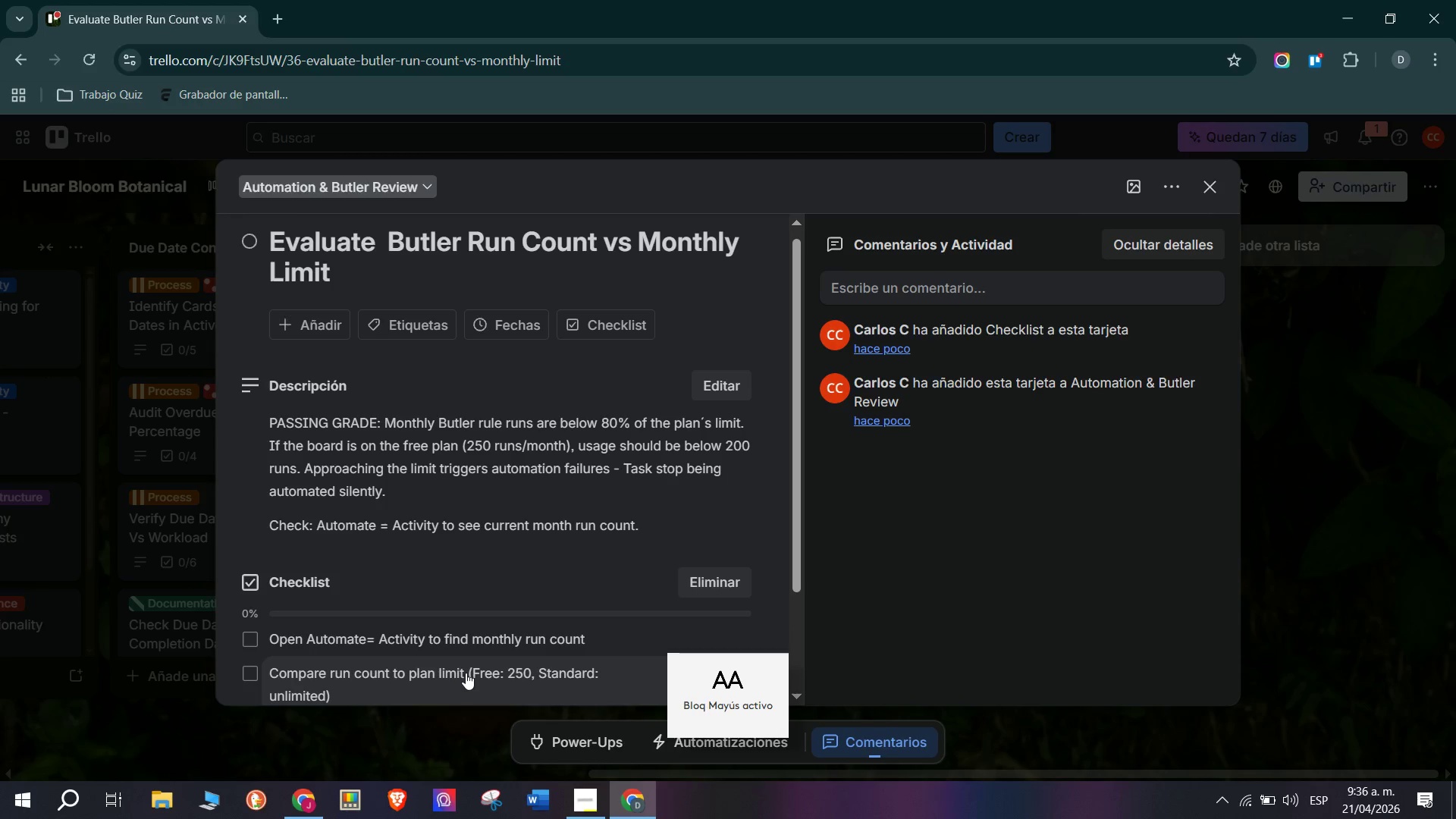 
key(F)
 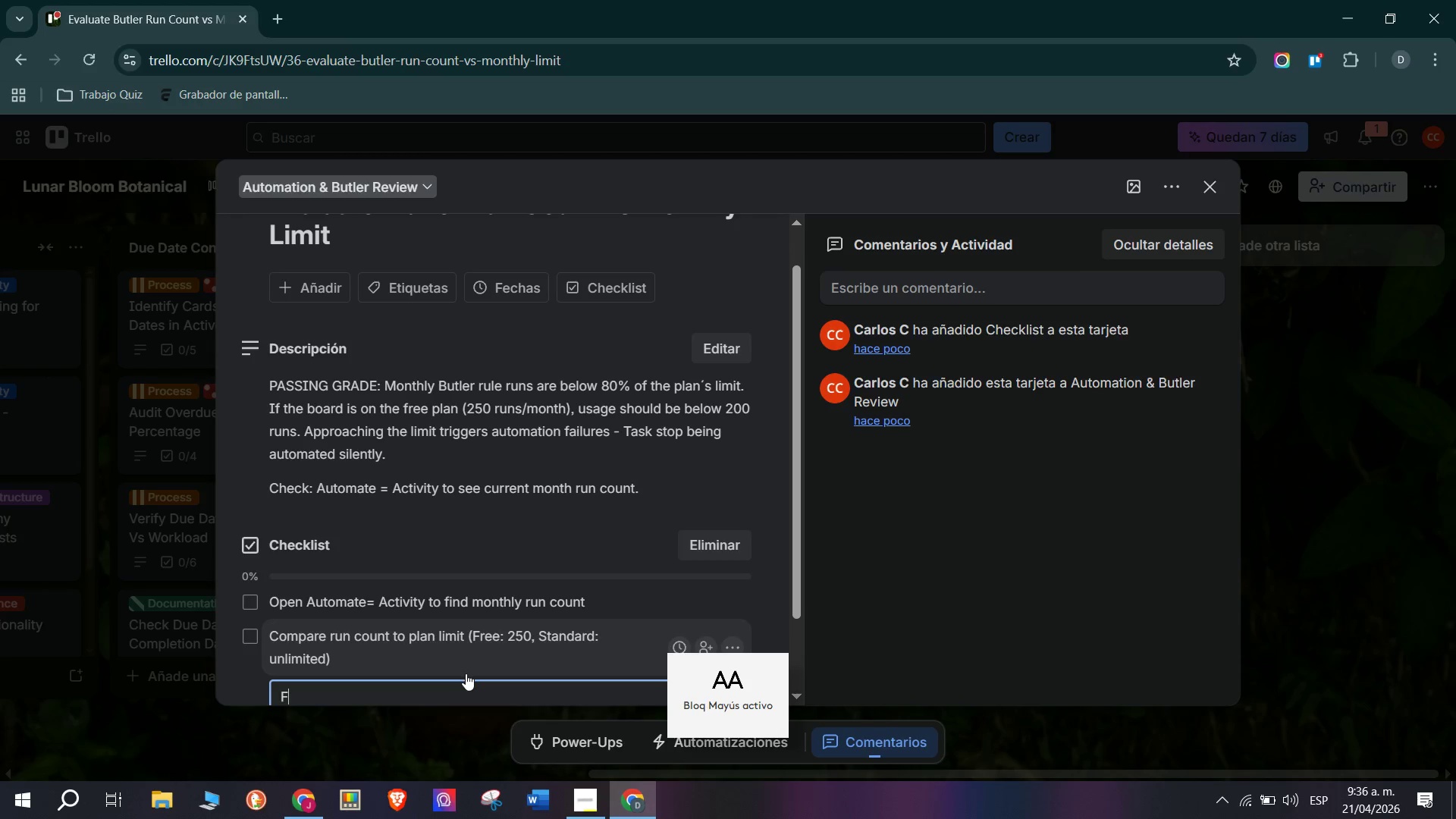 
key(CapsLock)
 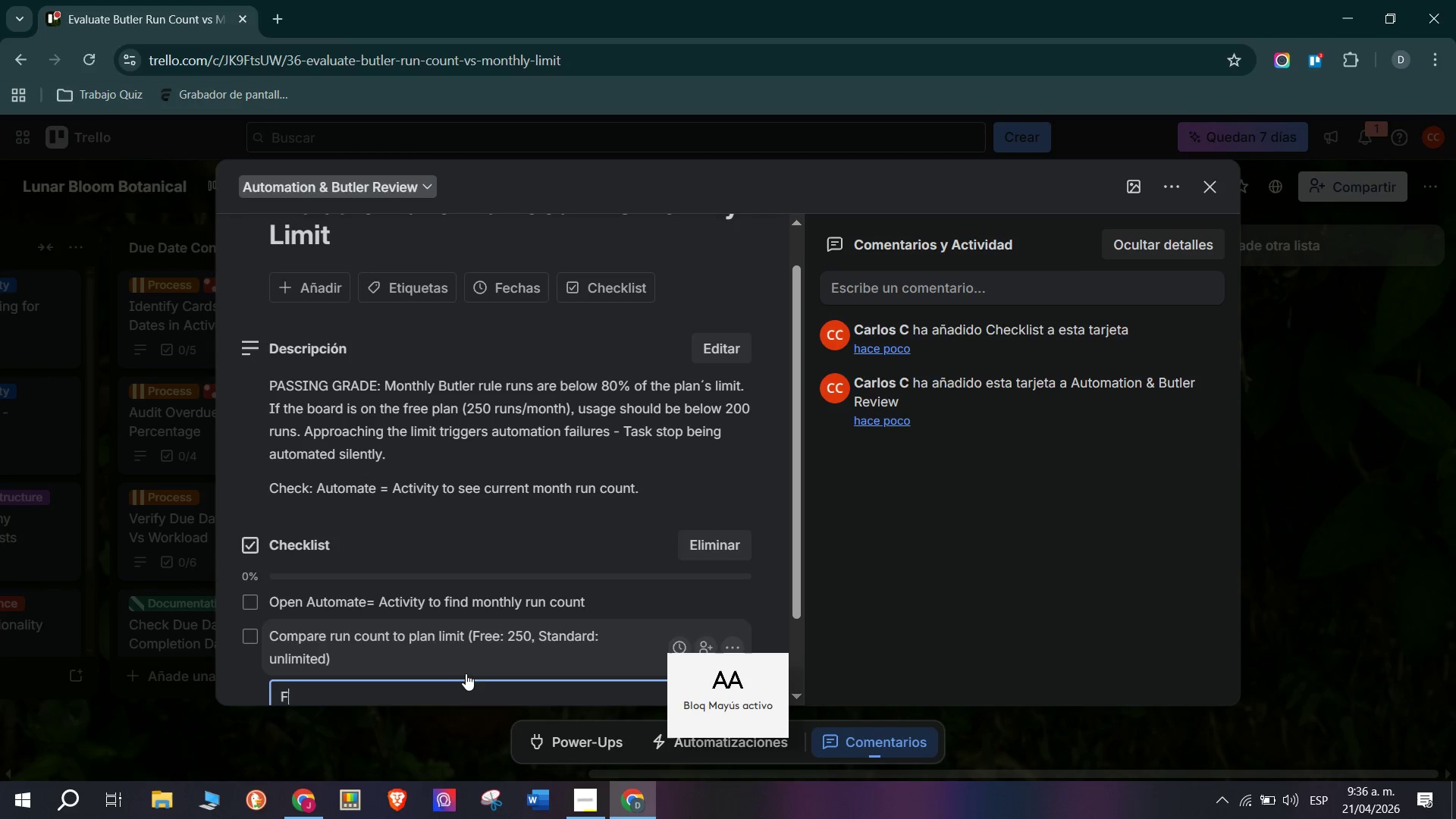 
key(L)
 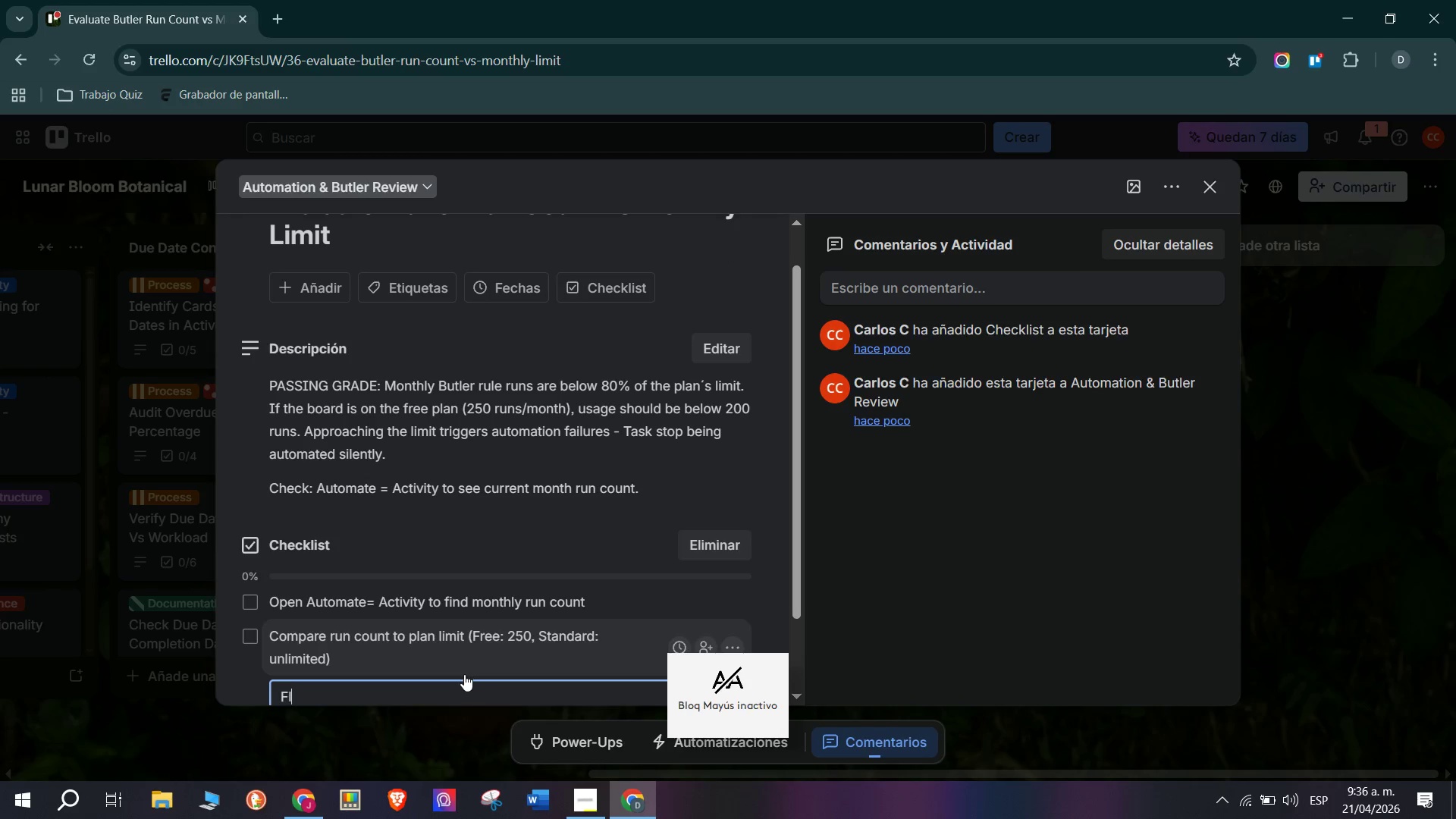 
type(ag )
 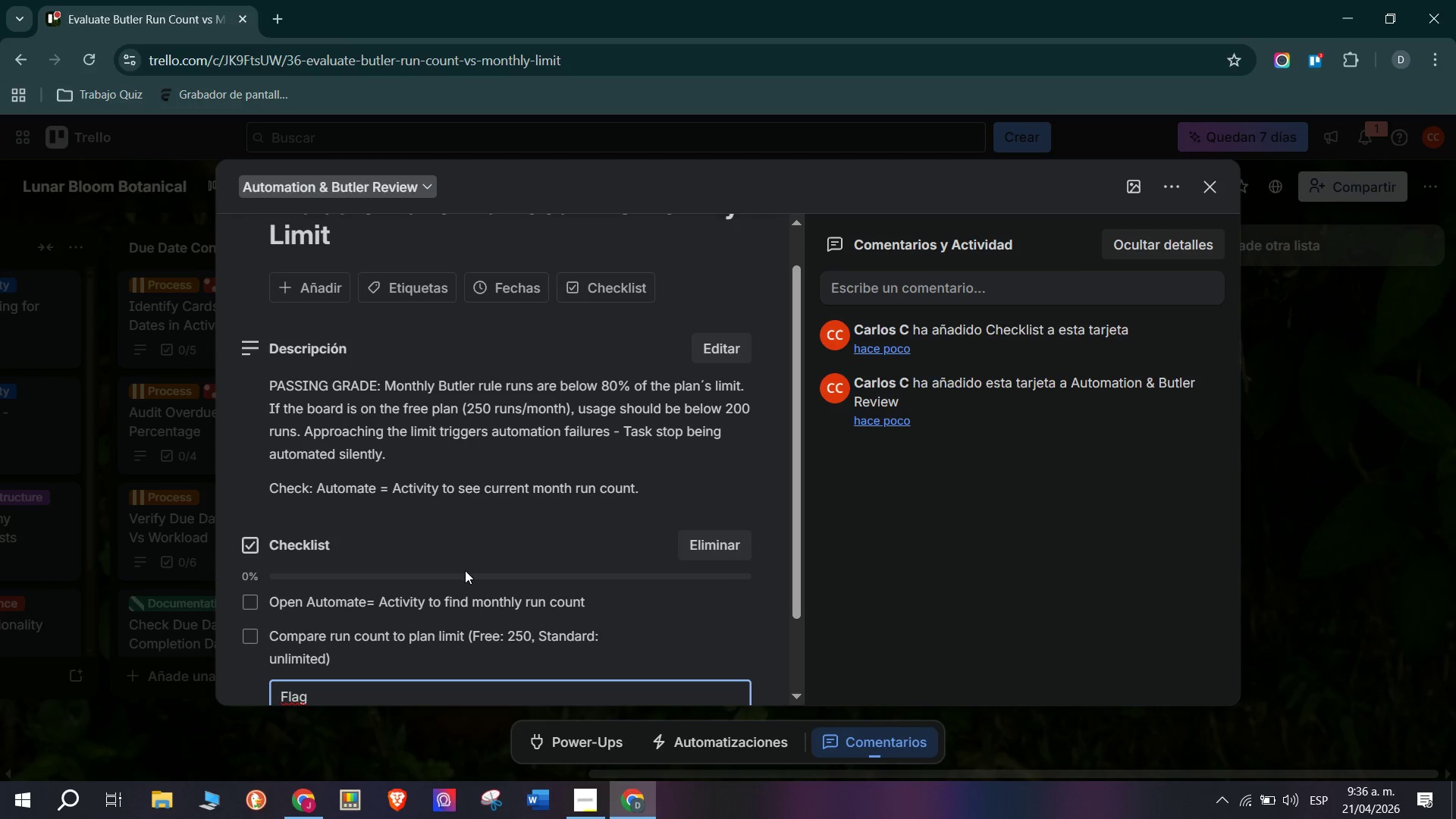 
type(if )
 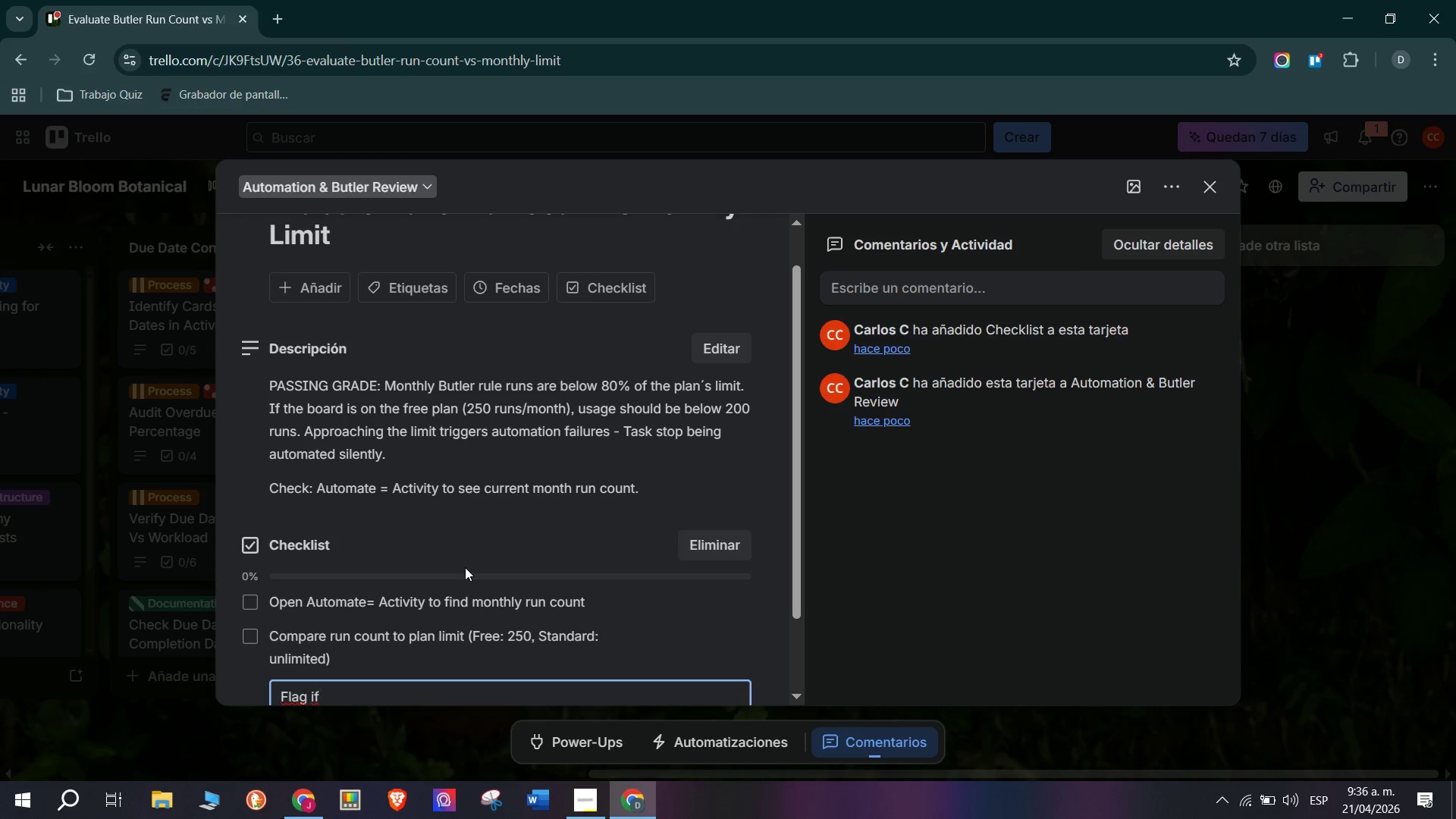 
type(usage )
 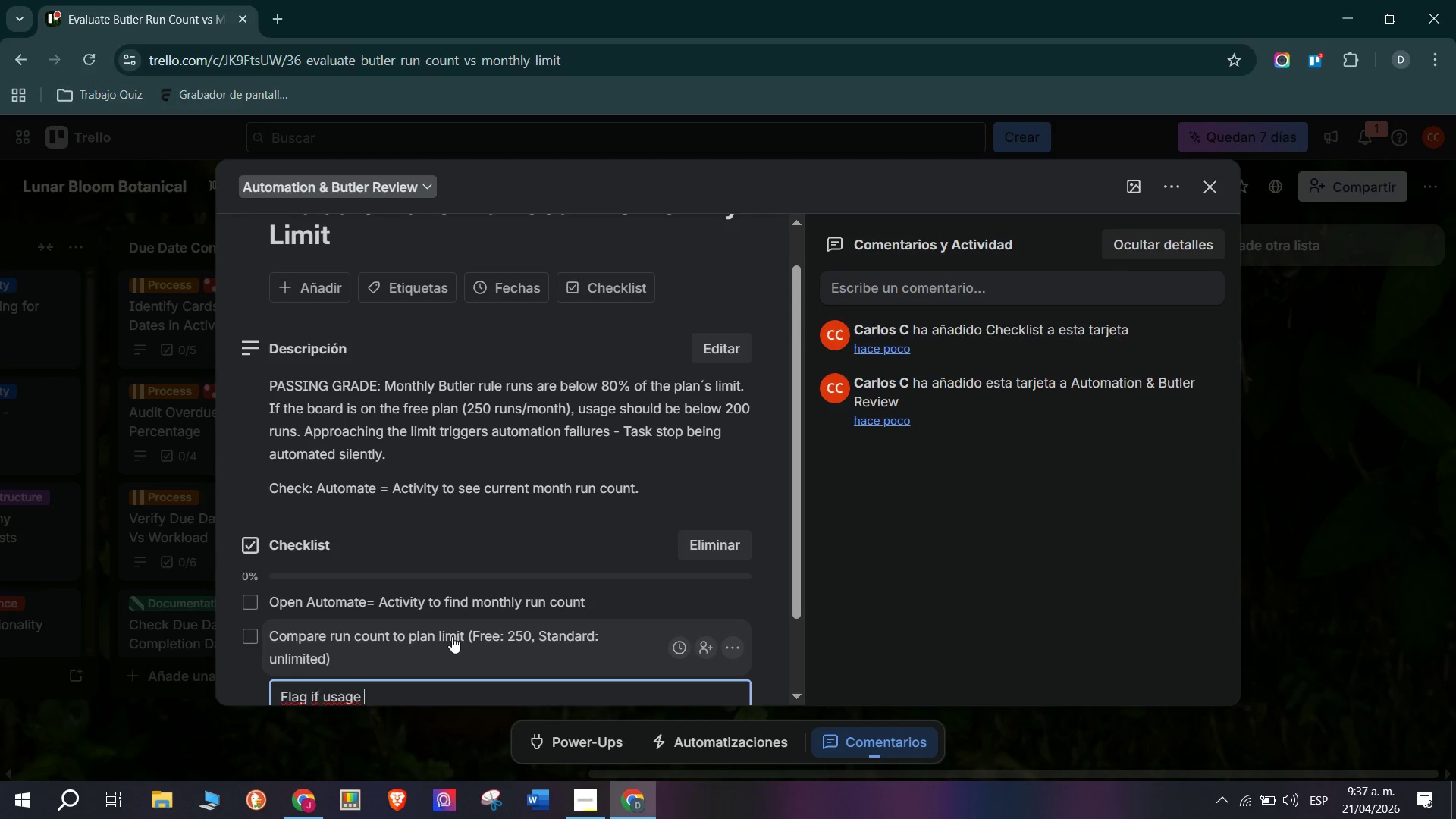 
type(is abo)
 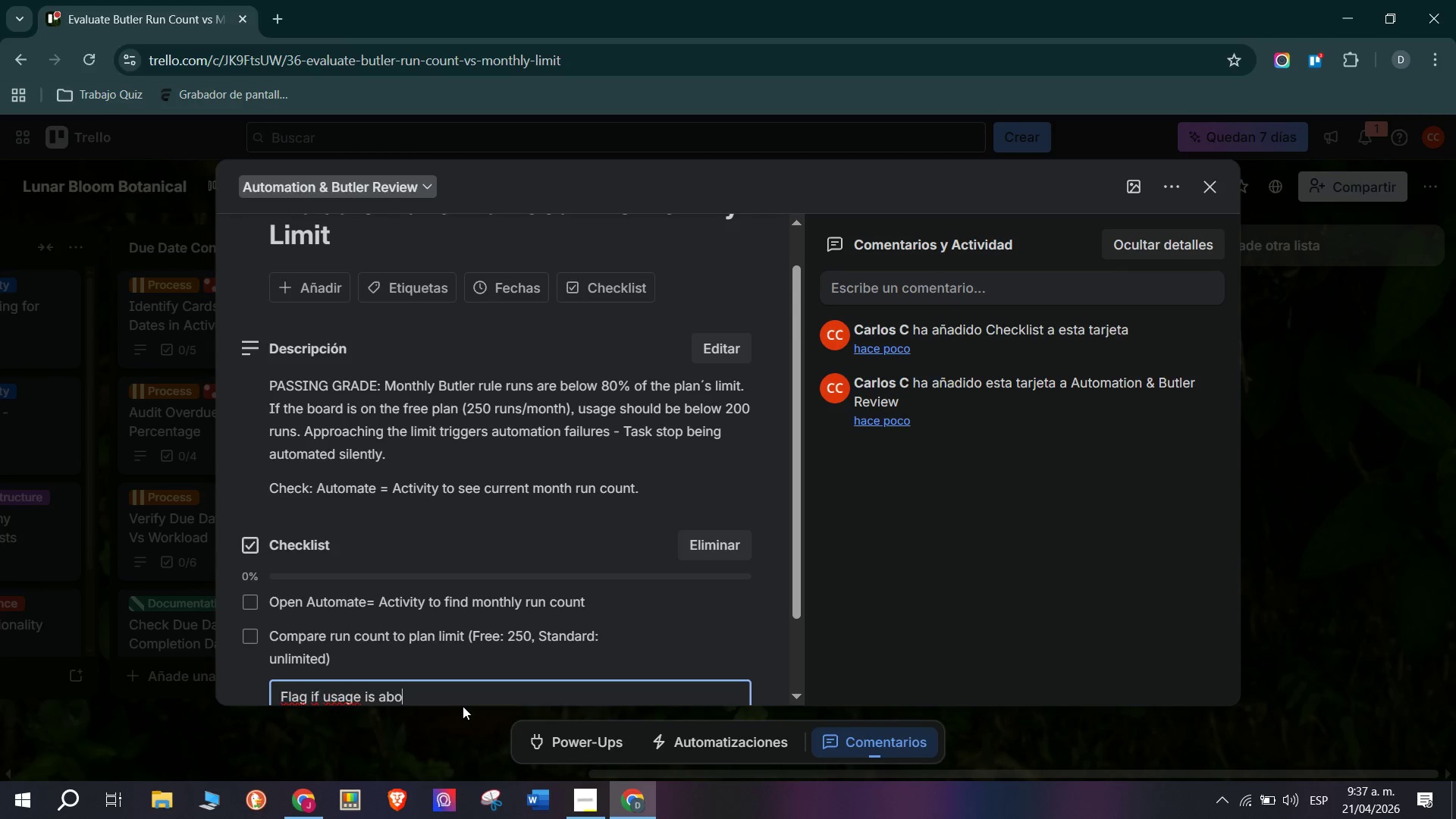 
type(ve )
 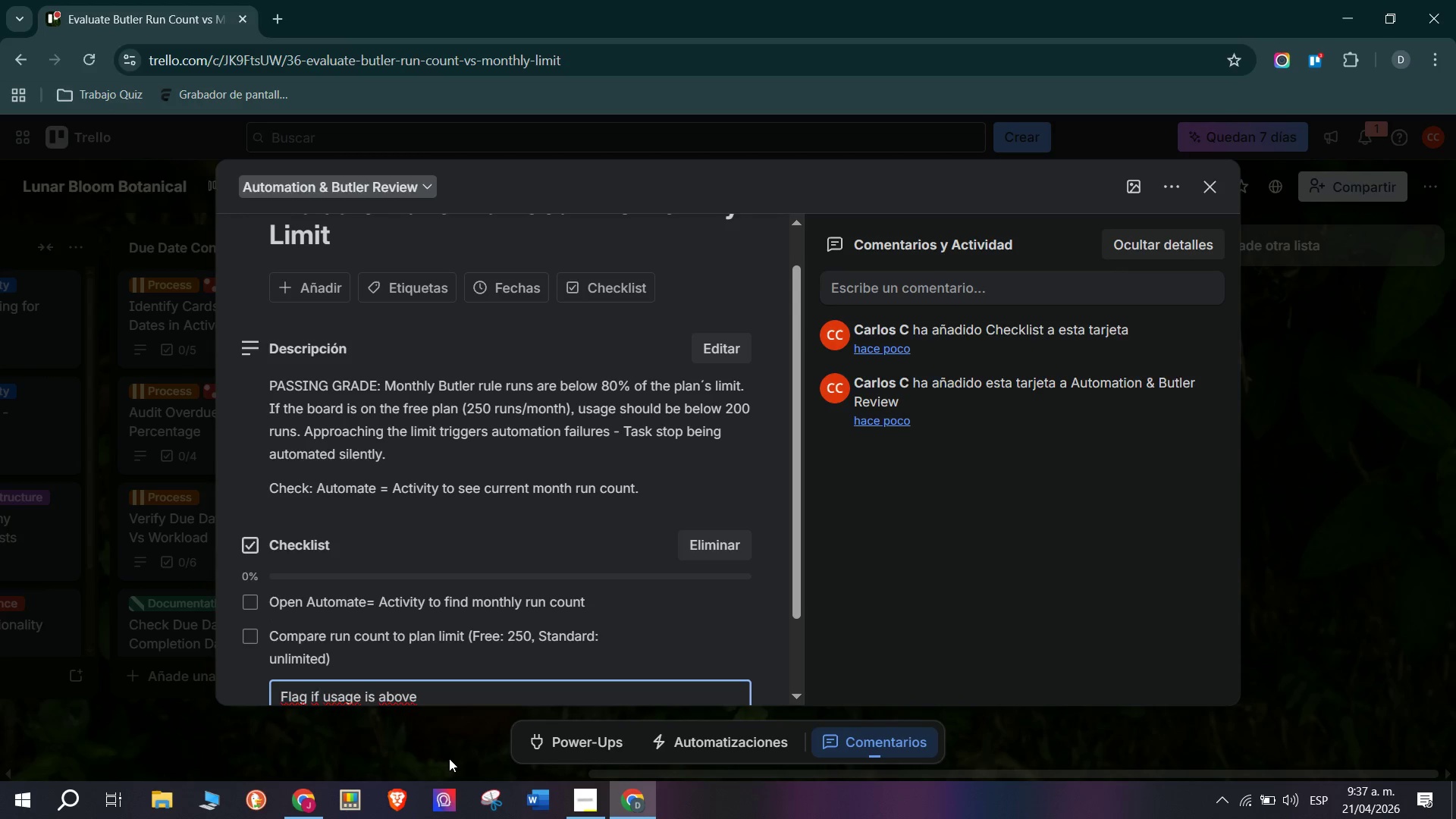 
type(80% of mo)
 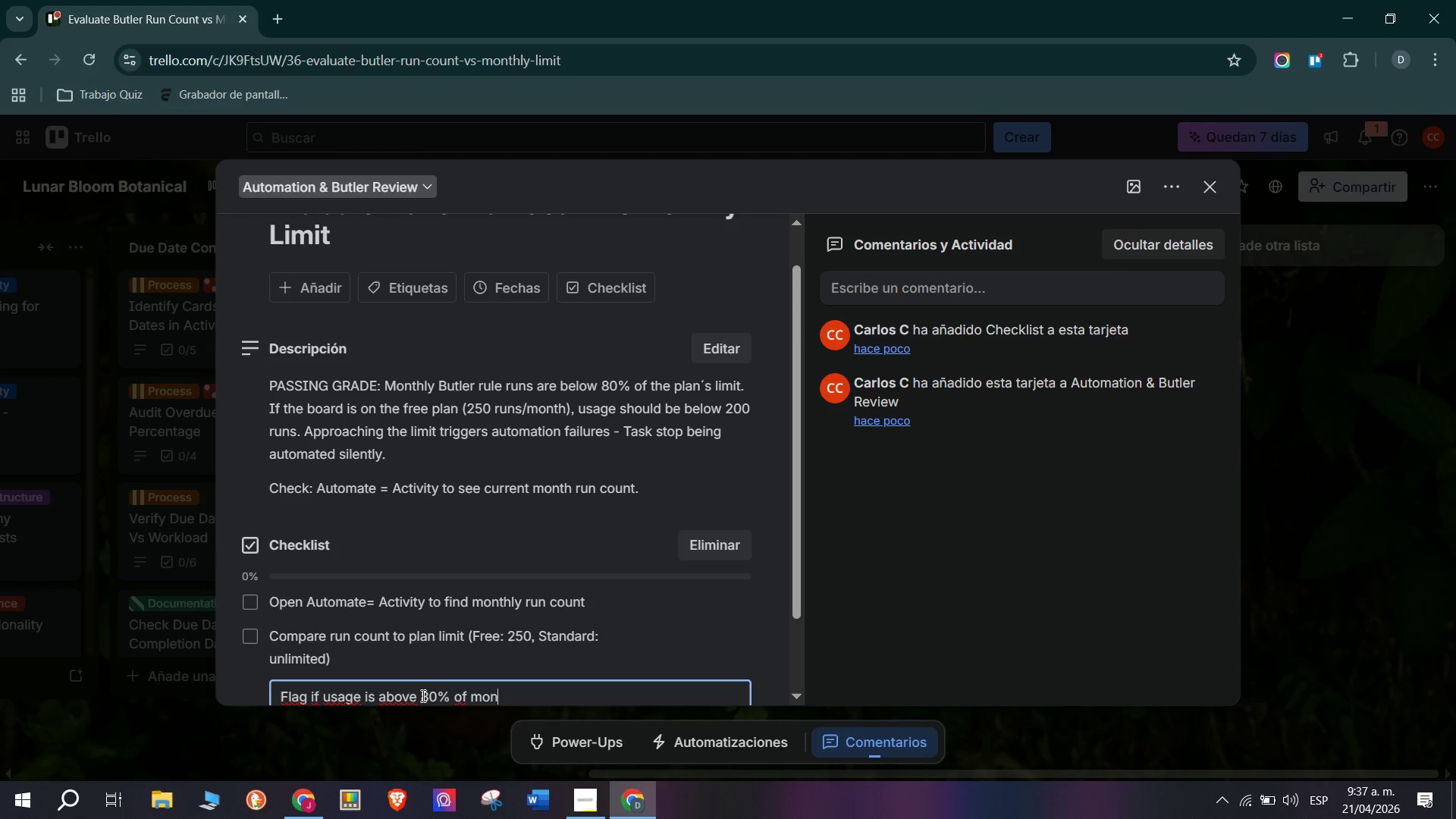 
 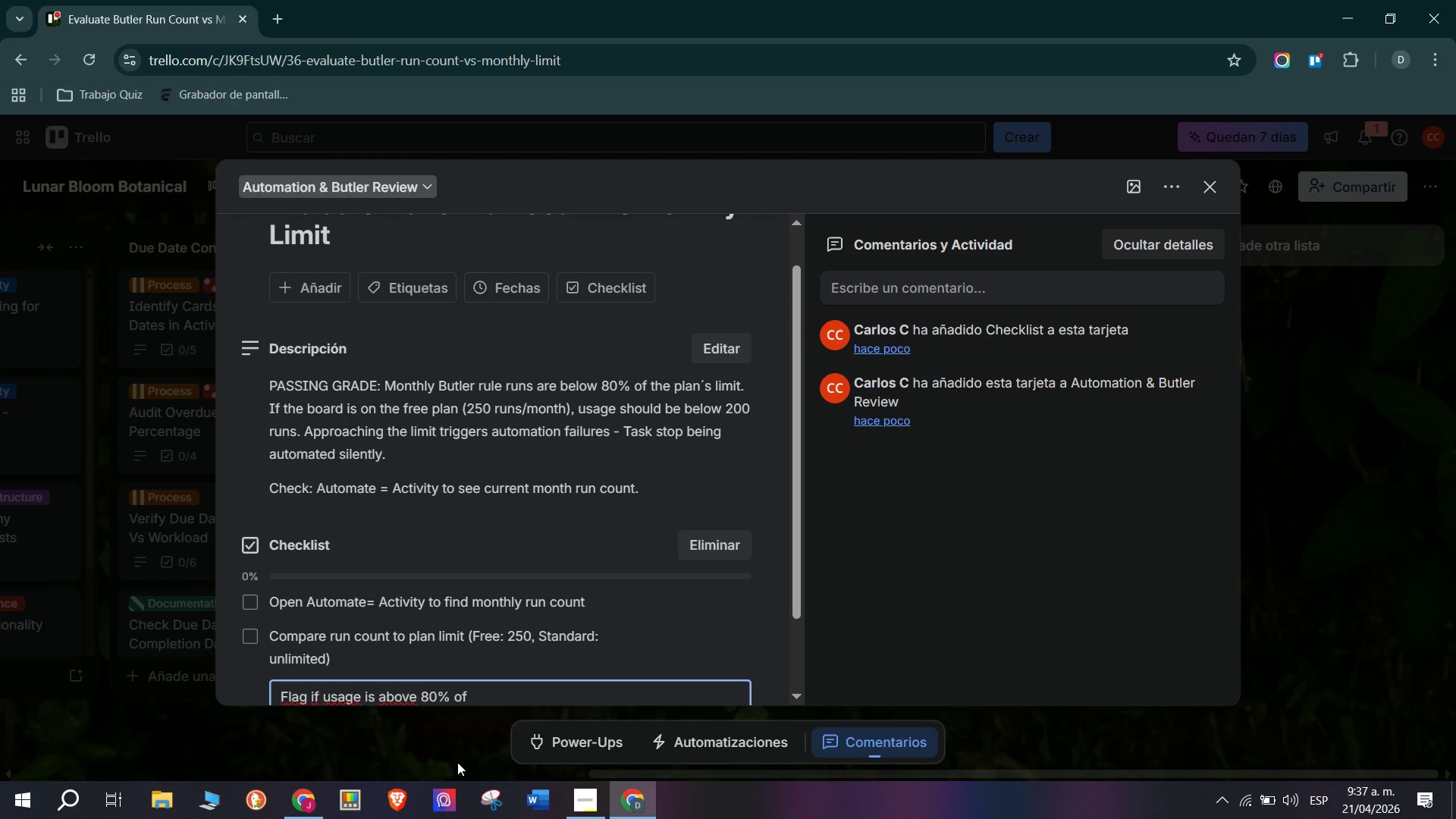 
type(nthl)
 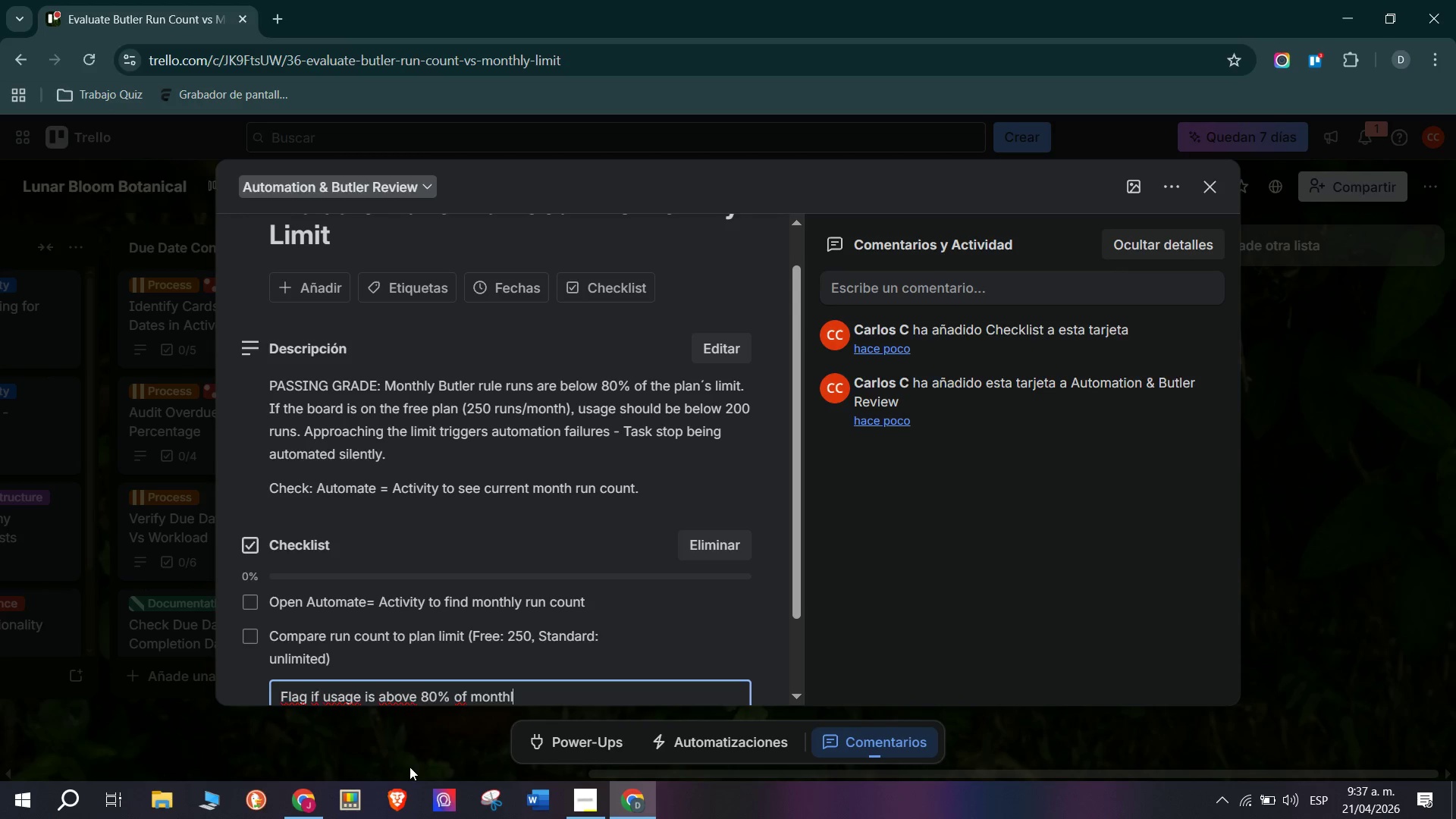 
key(E)
 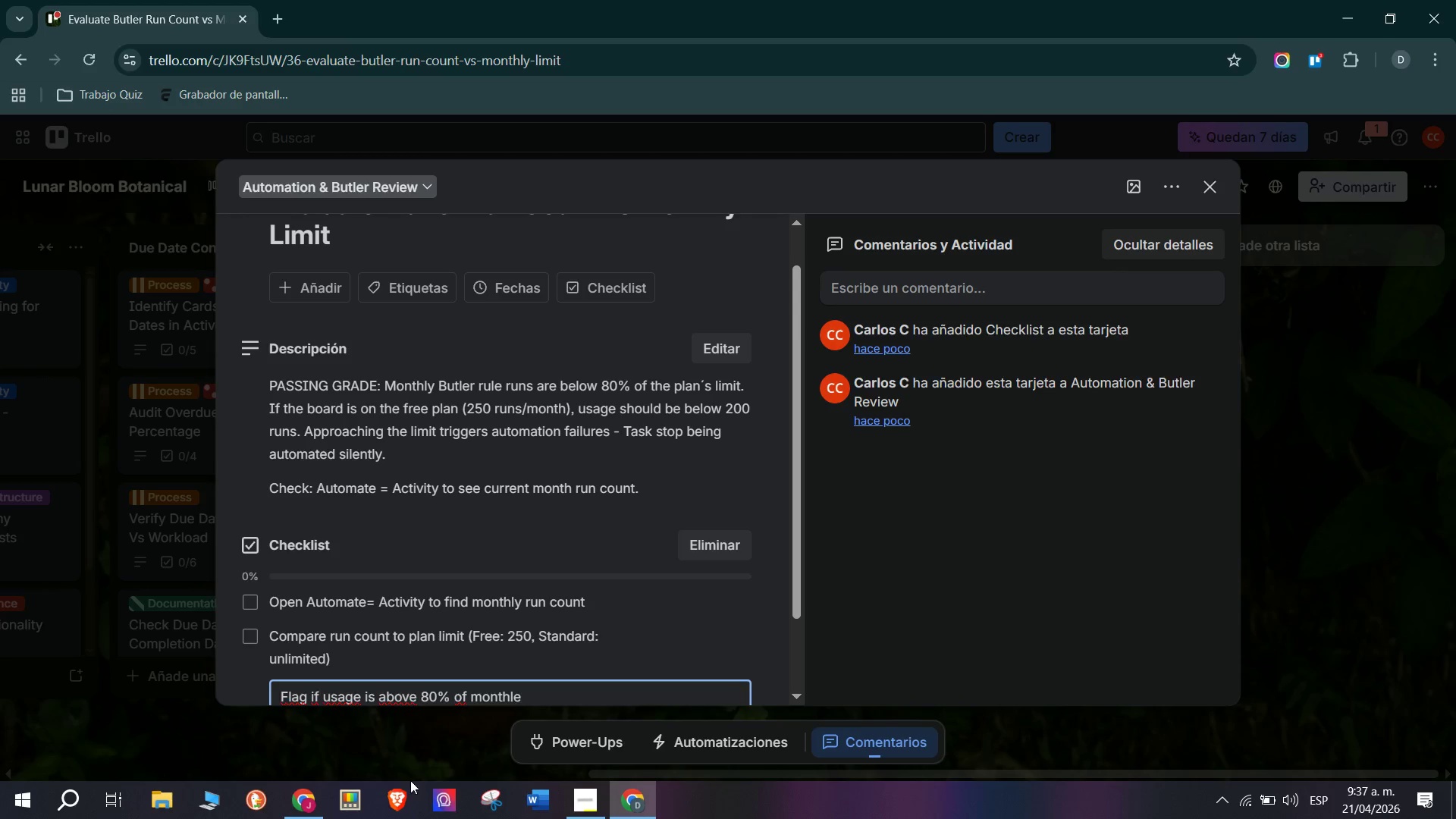 
key(Backspace)
 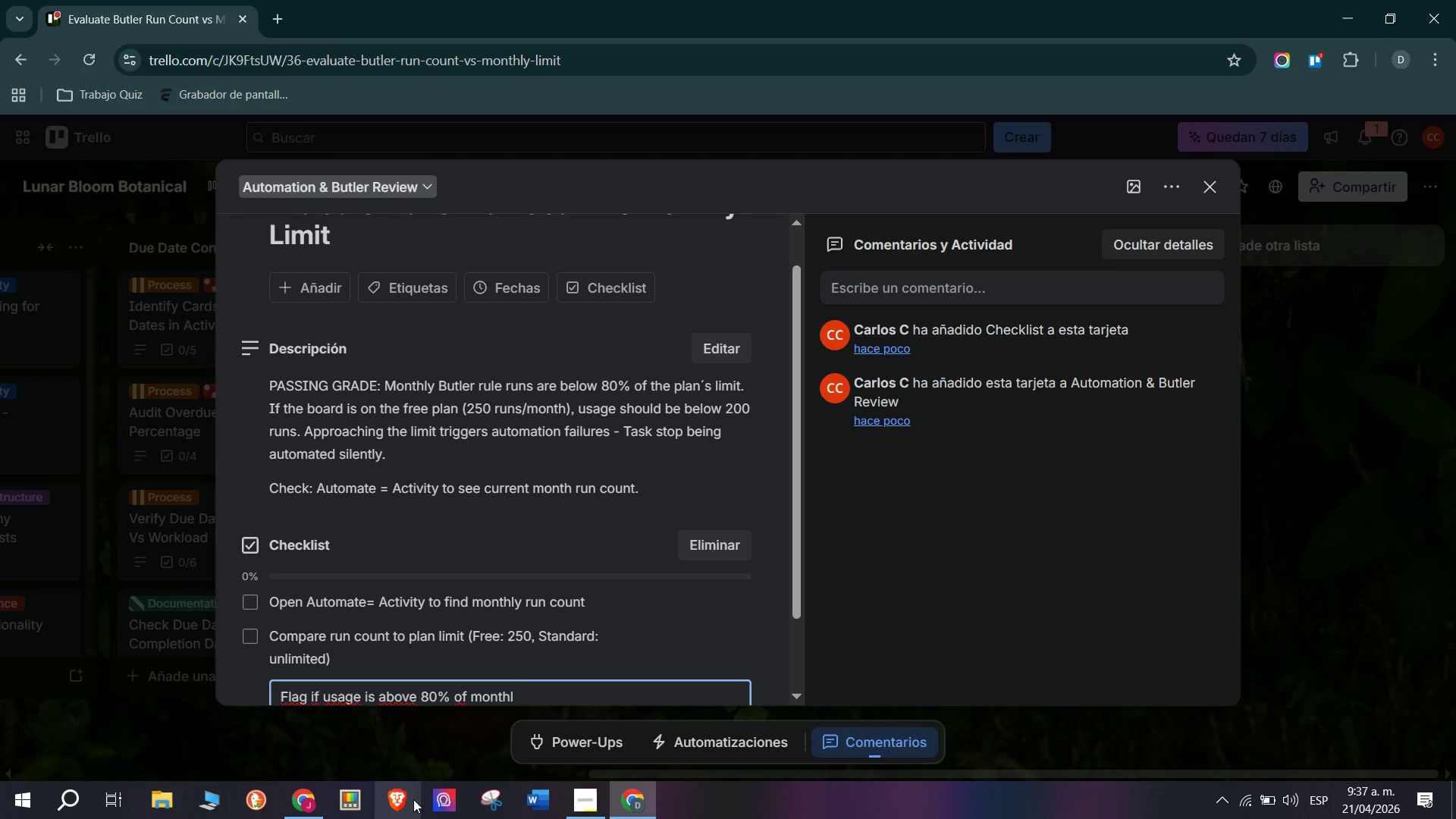 
key(Y)
 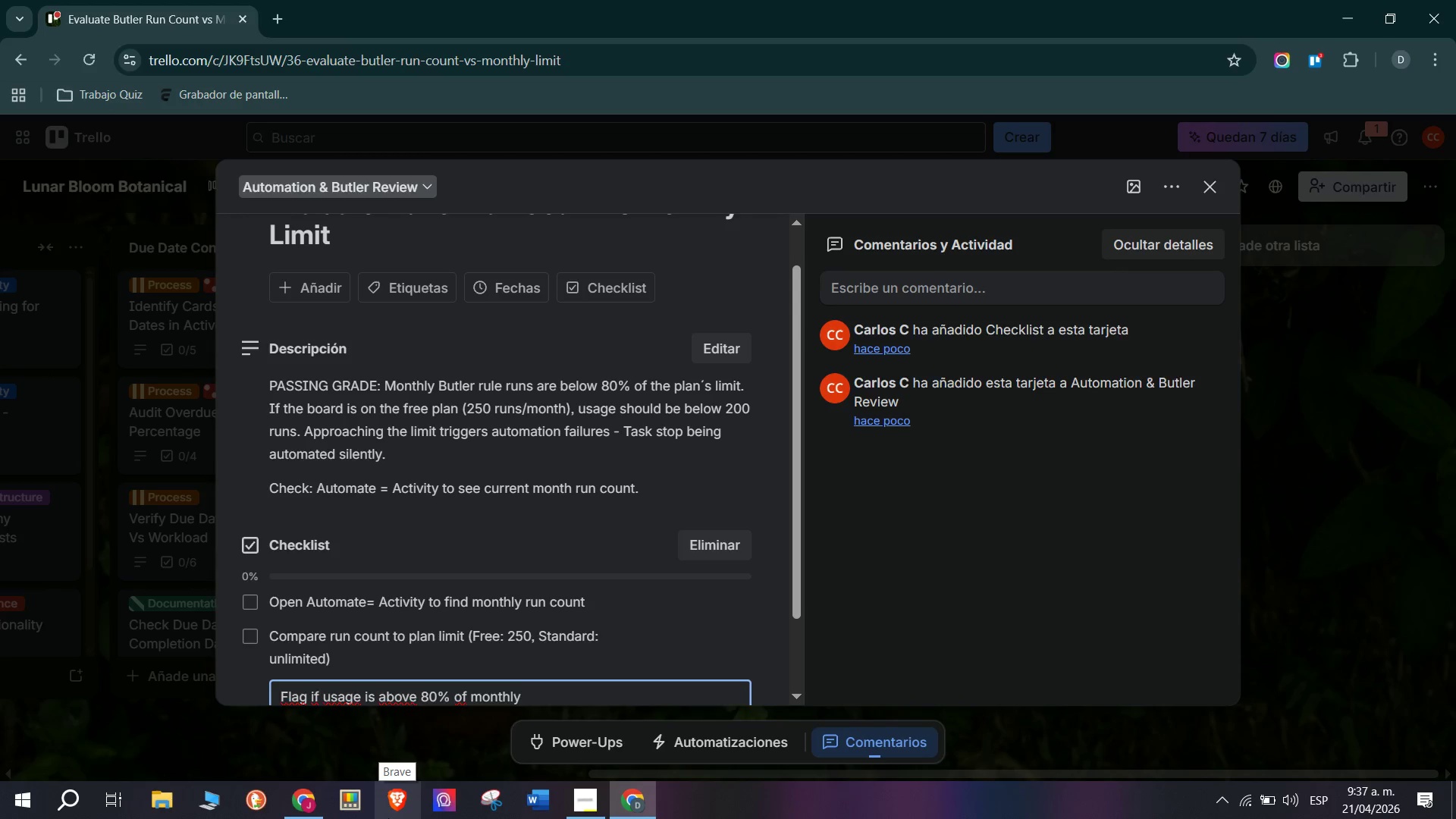 
type( limite)
 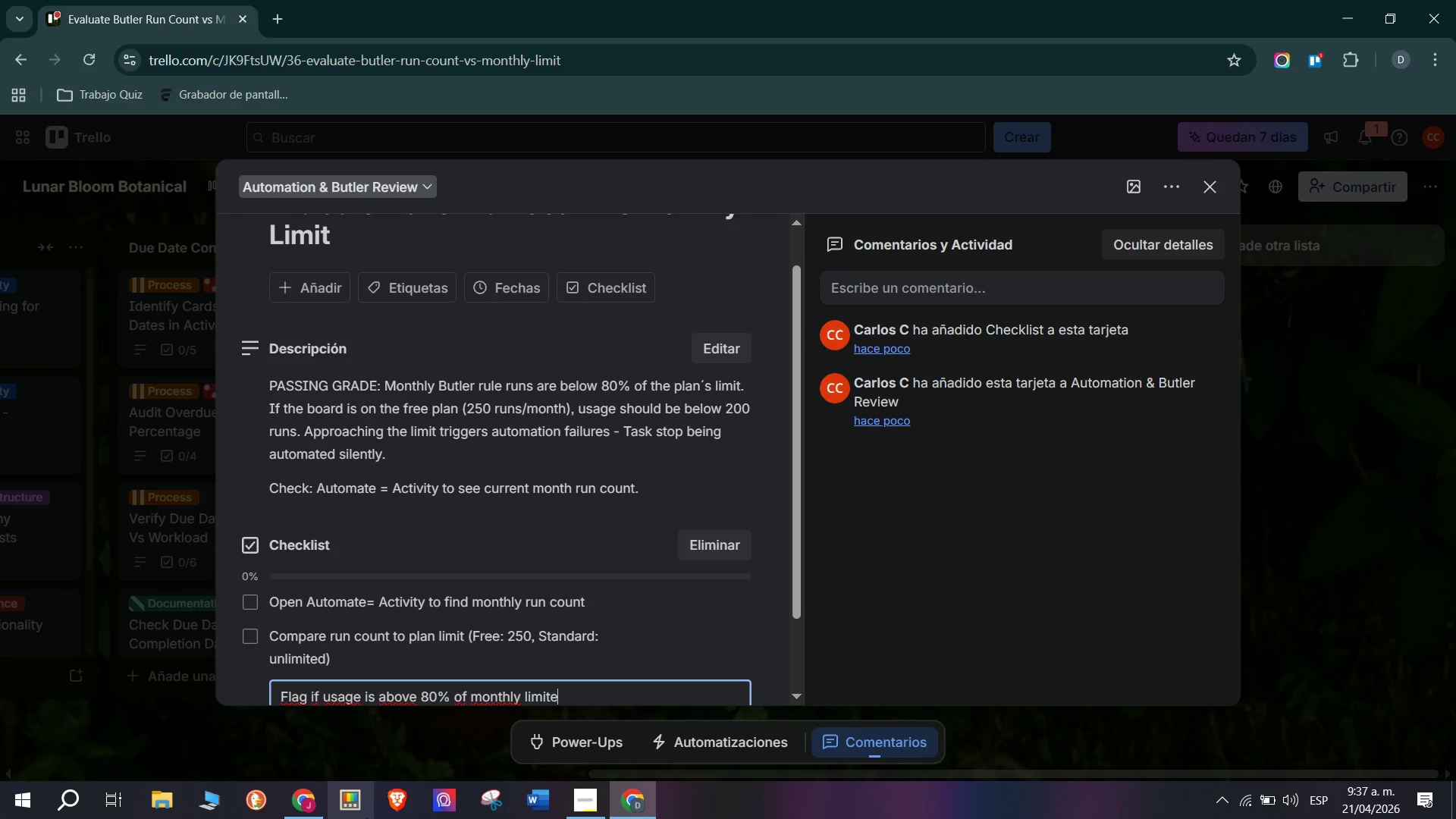 
key(Backspace)
 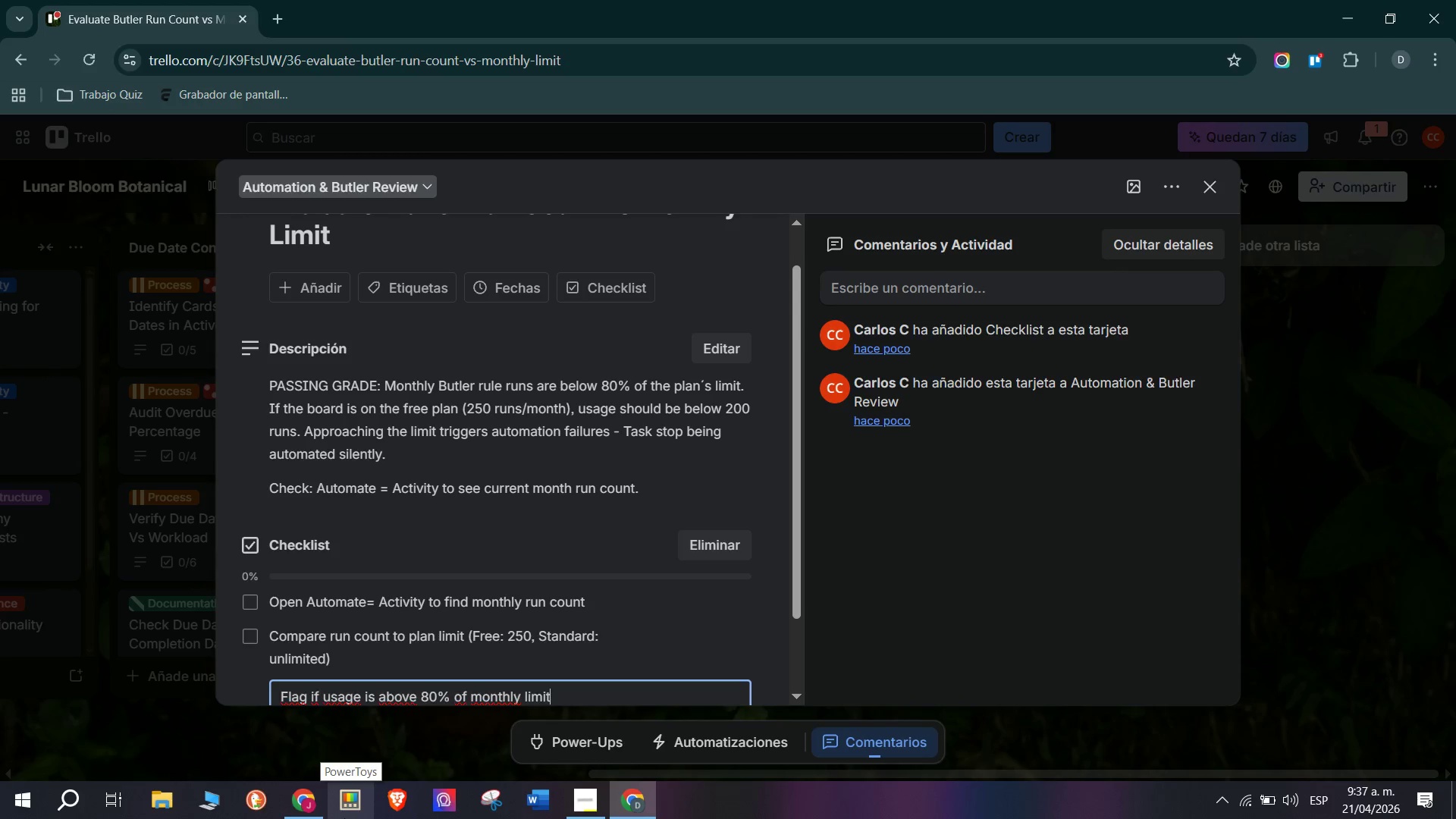 
key(Enter)
 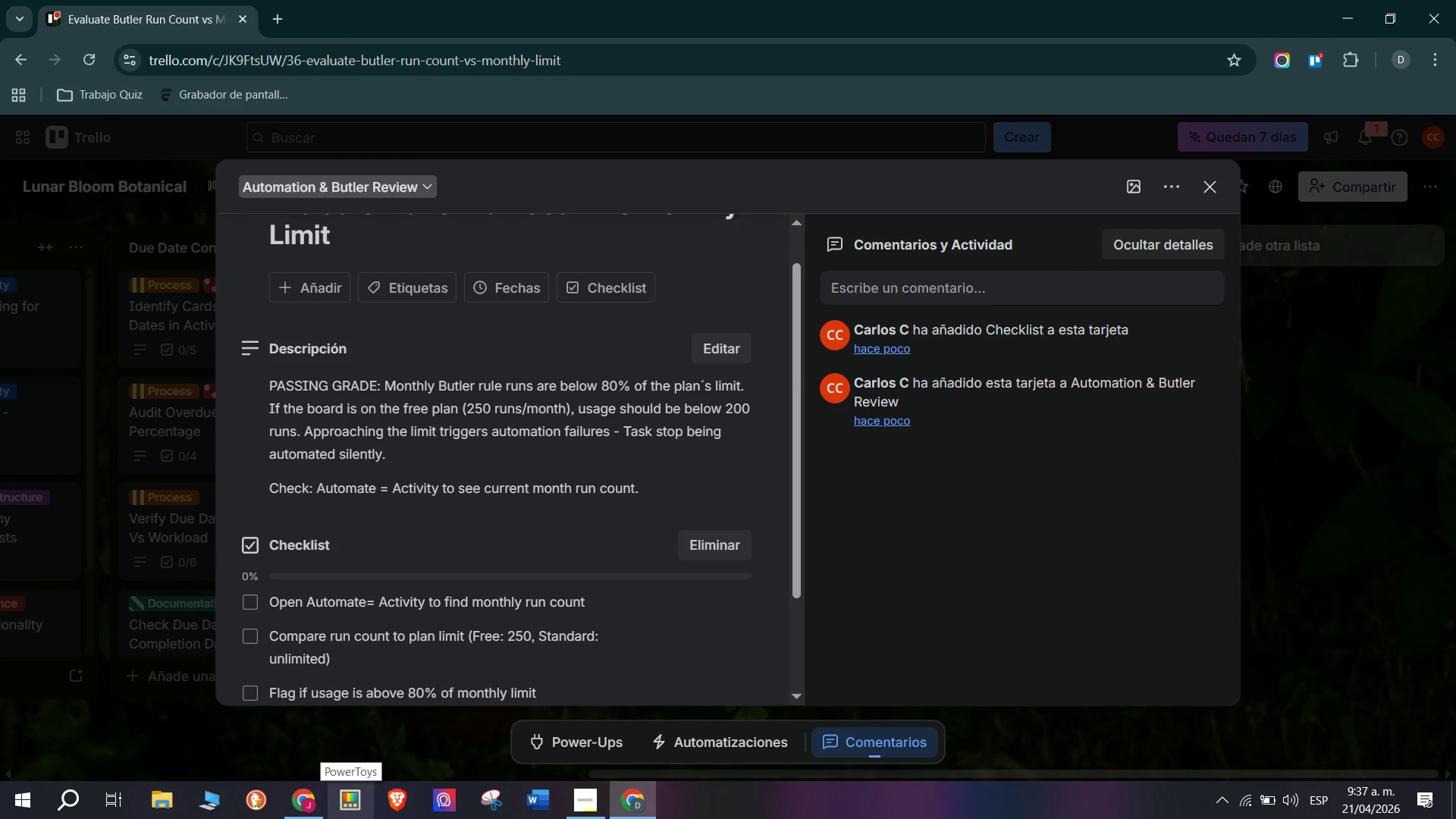 
key(CapsLock)
 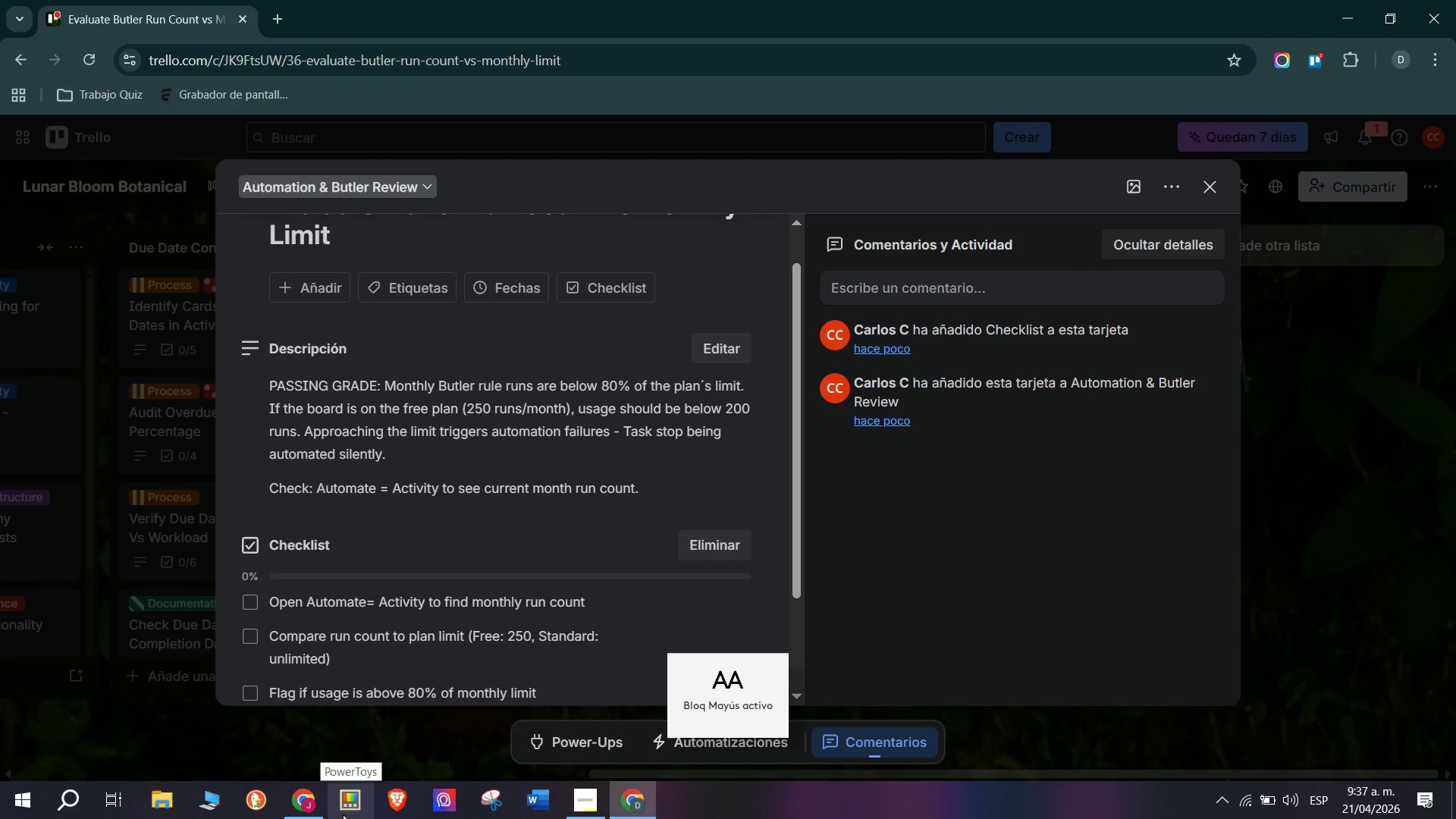 
type(Identify g)
key(Backspace)
type(highest)
 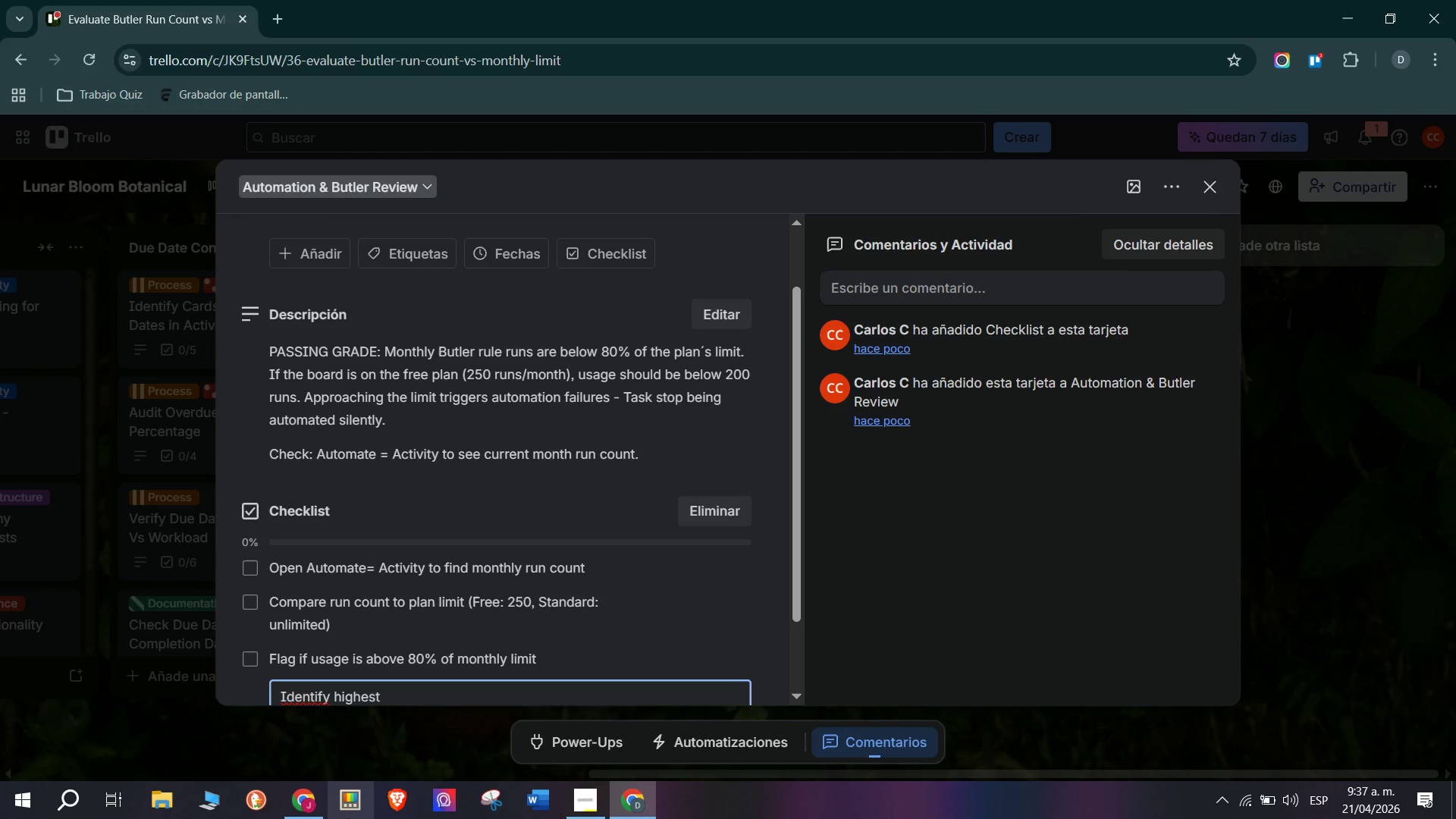 
type(-frec)
 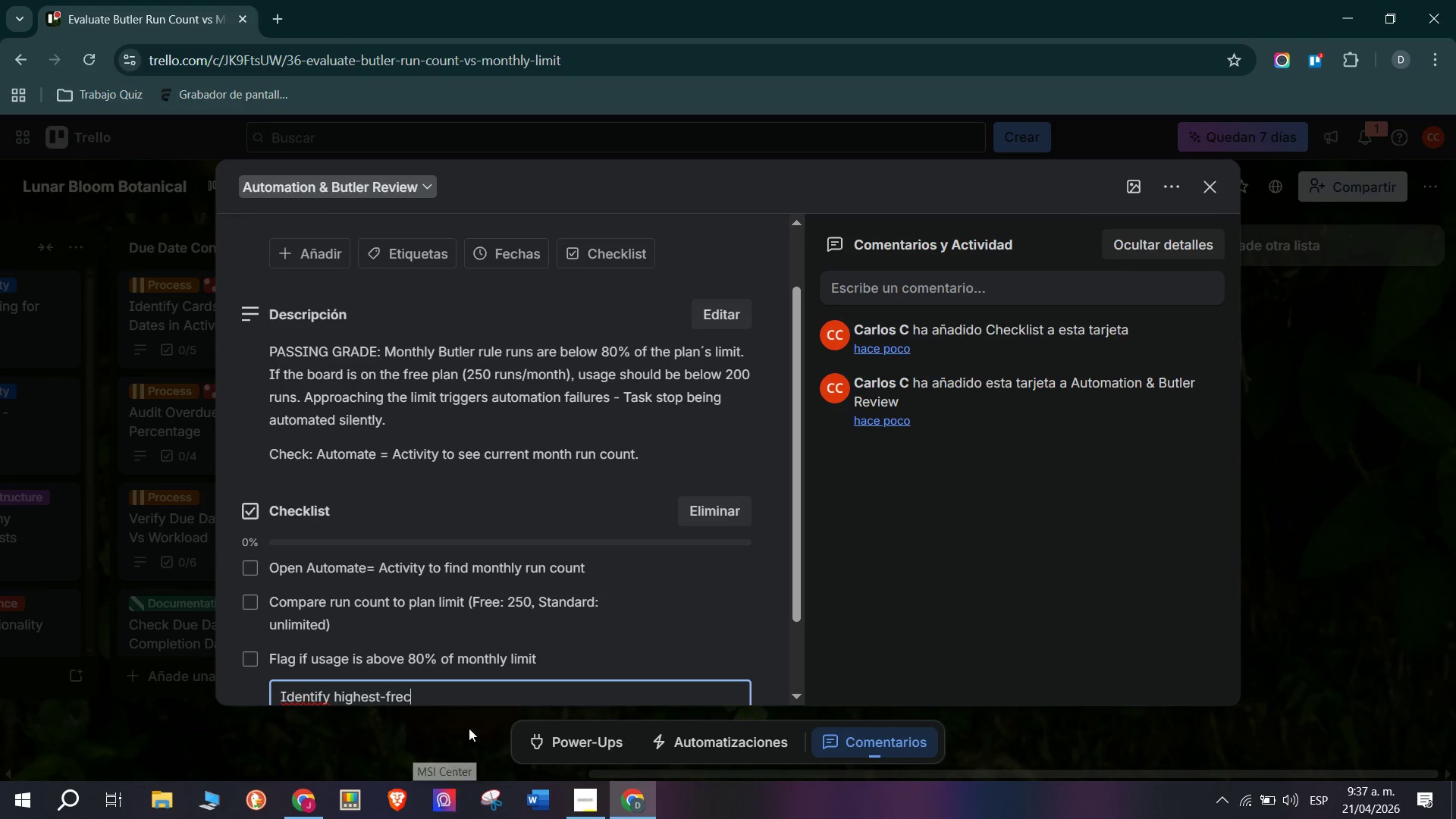 
key(U)
 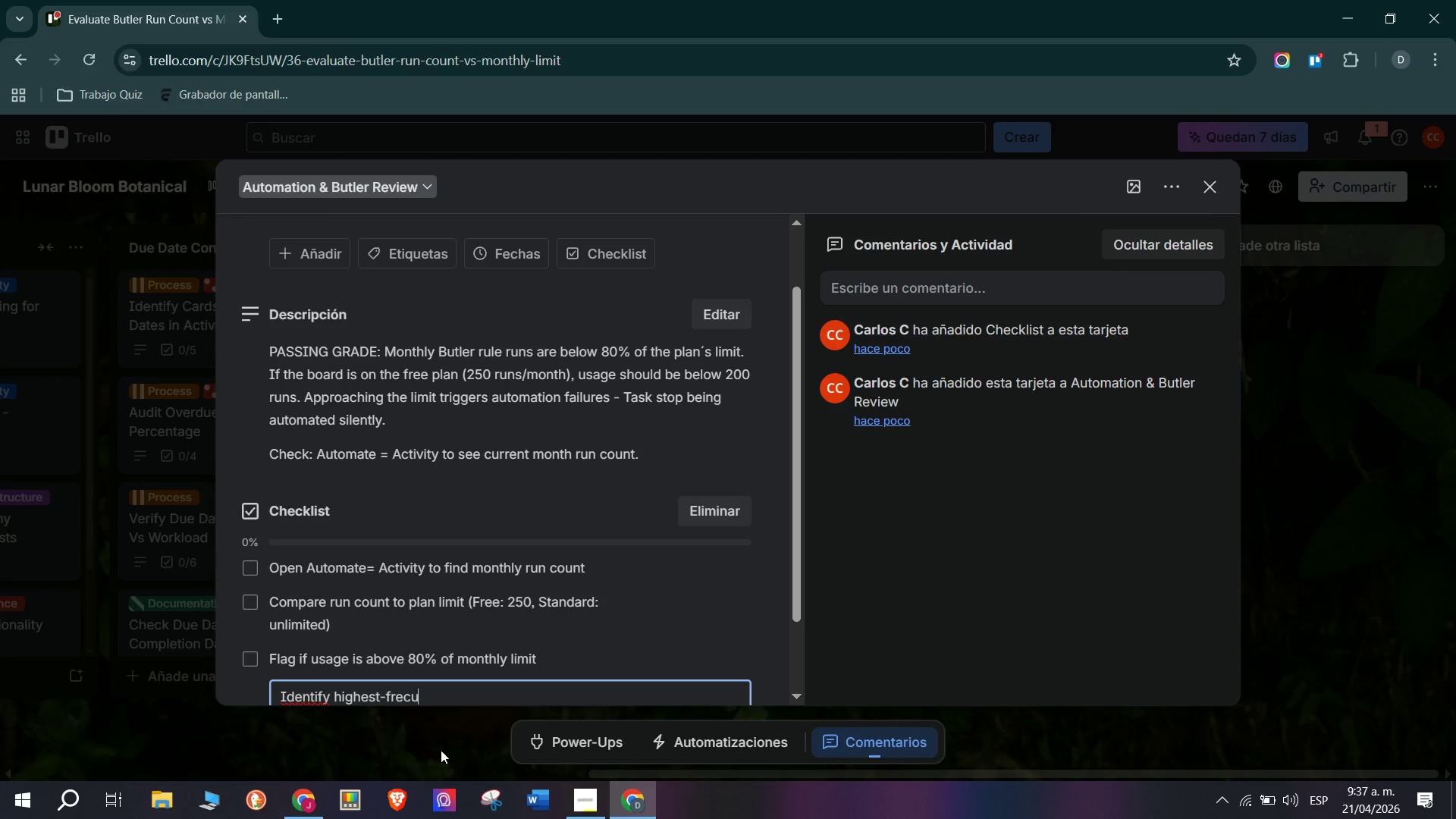 
key(Backspace)
 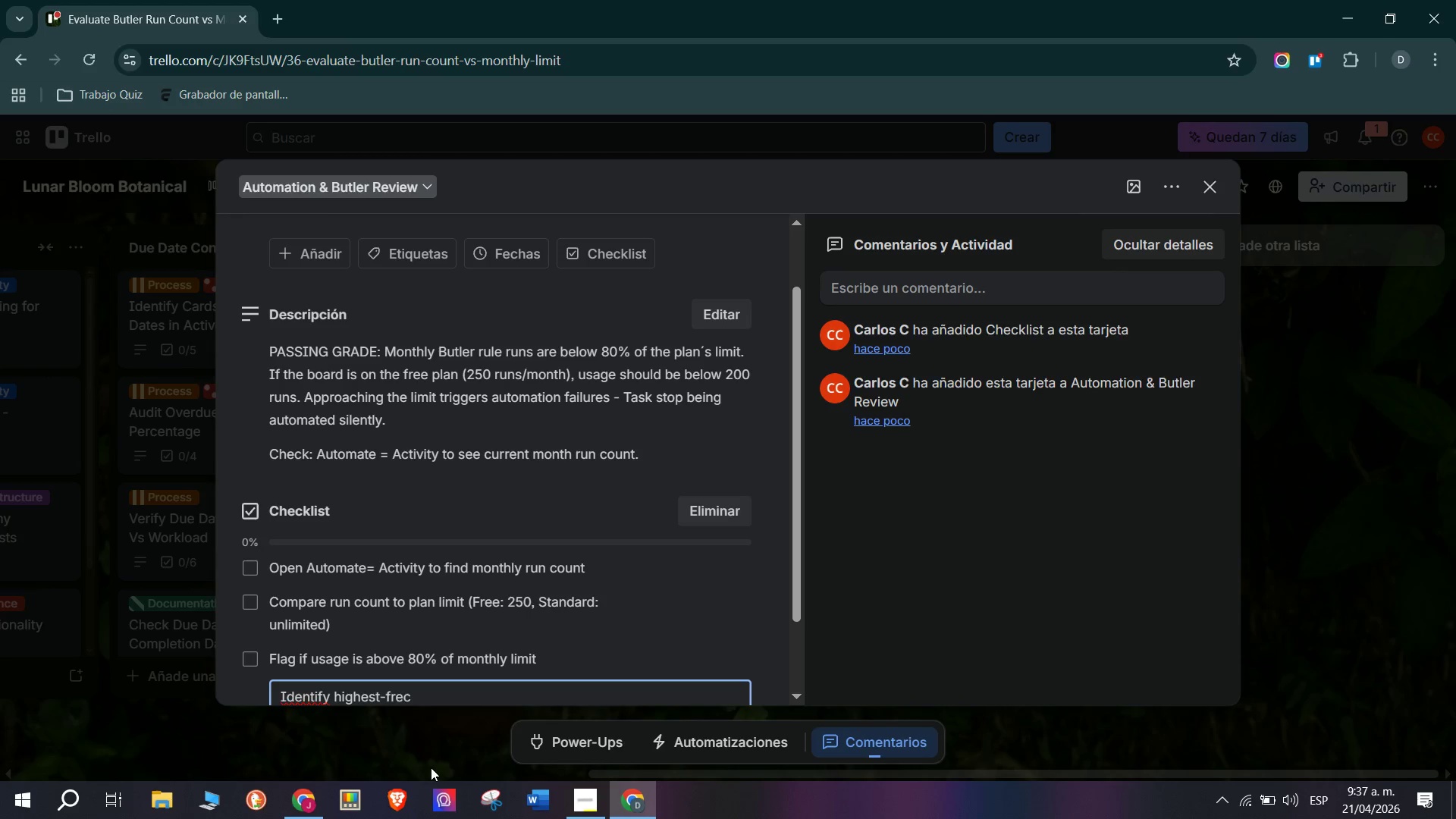 
key(Backspace)
 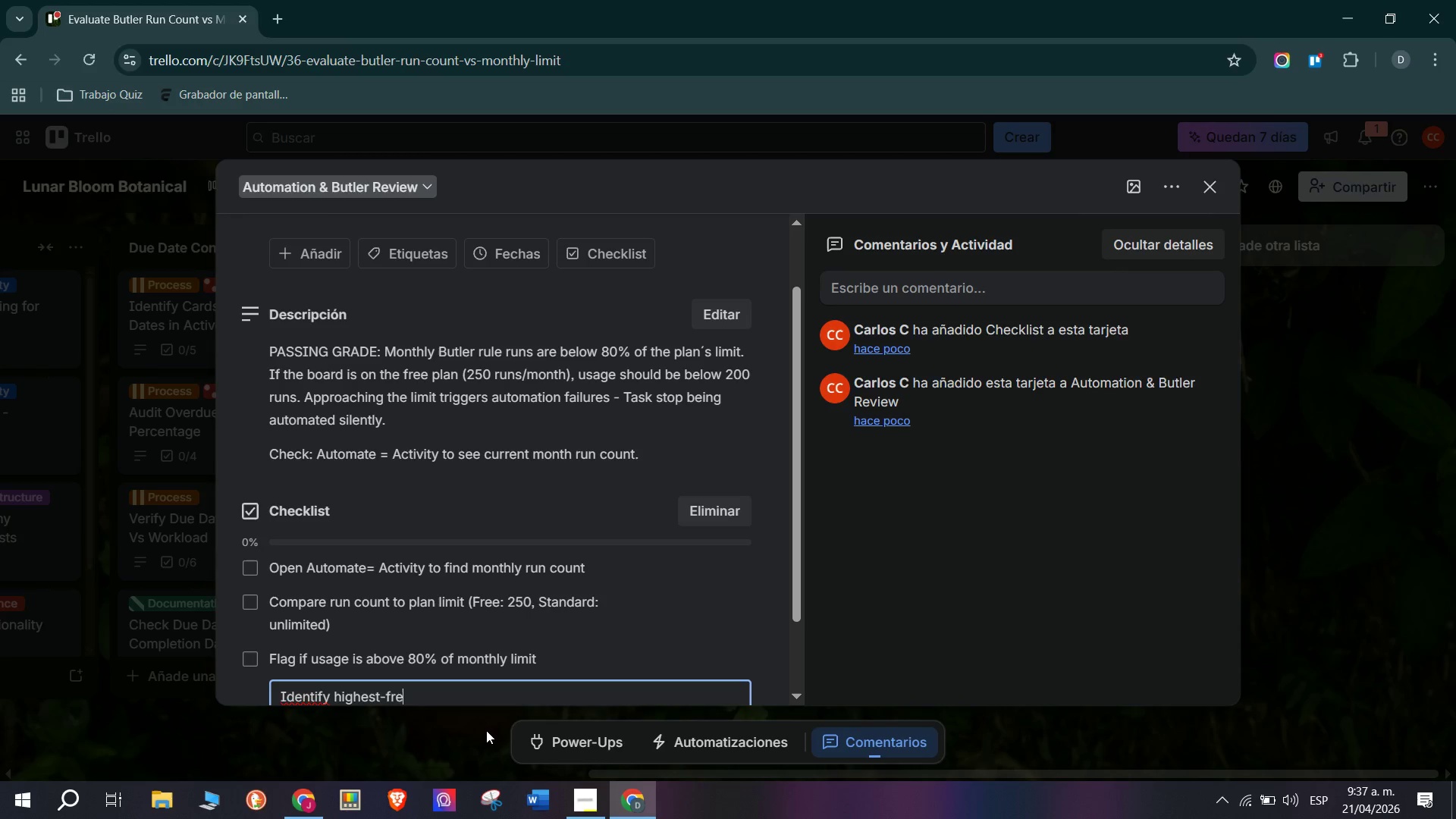 
key(Q)
 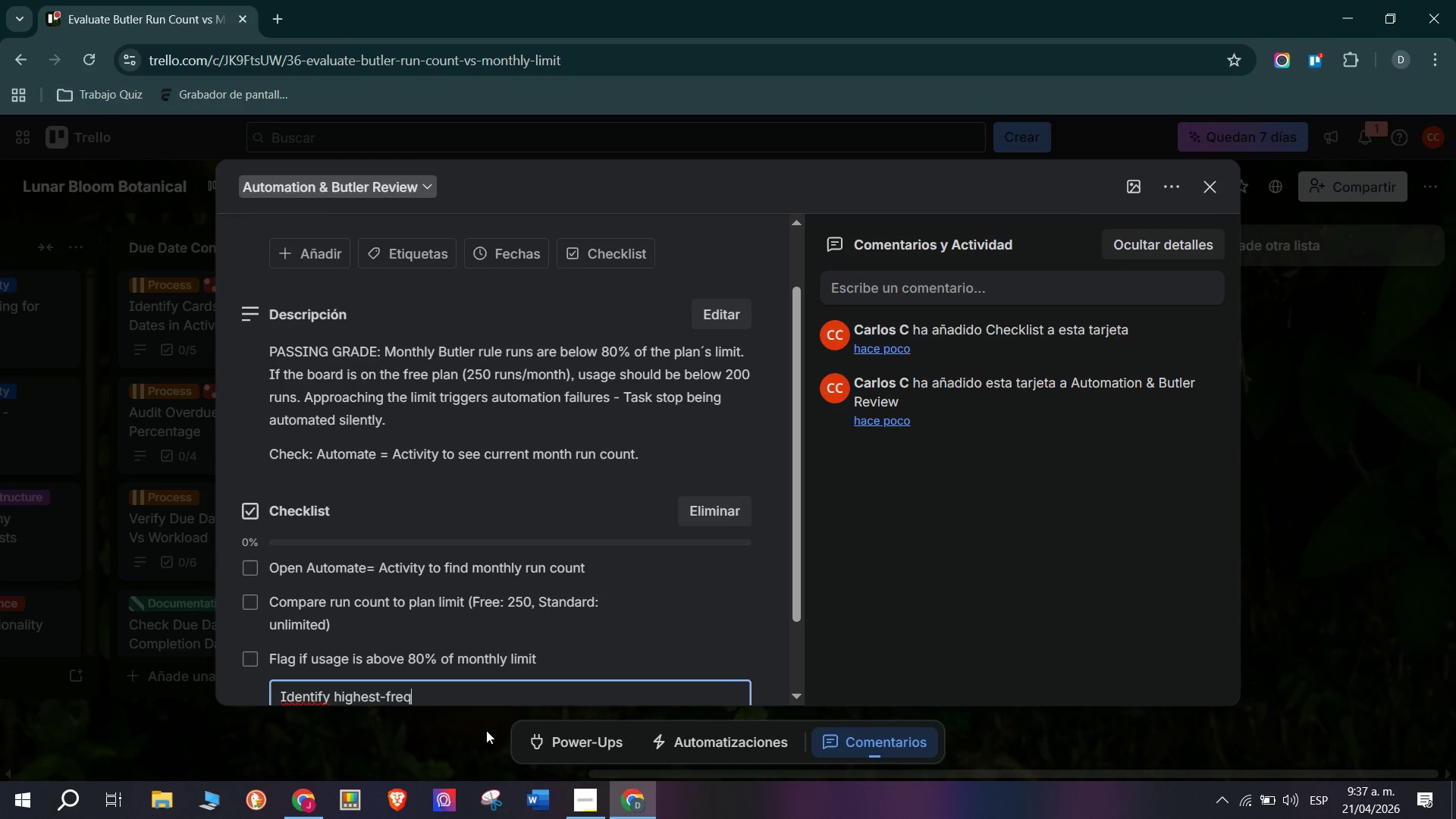 
type(uency ru)
 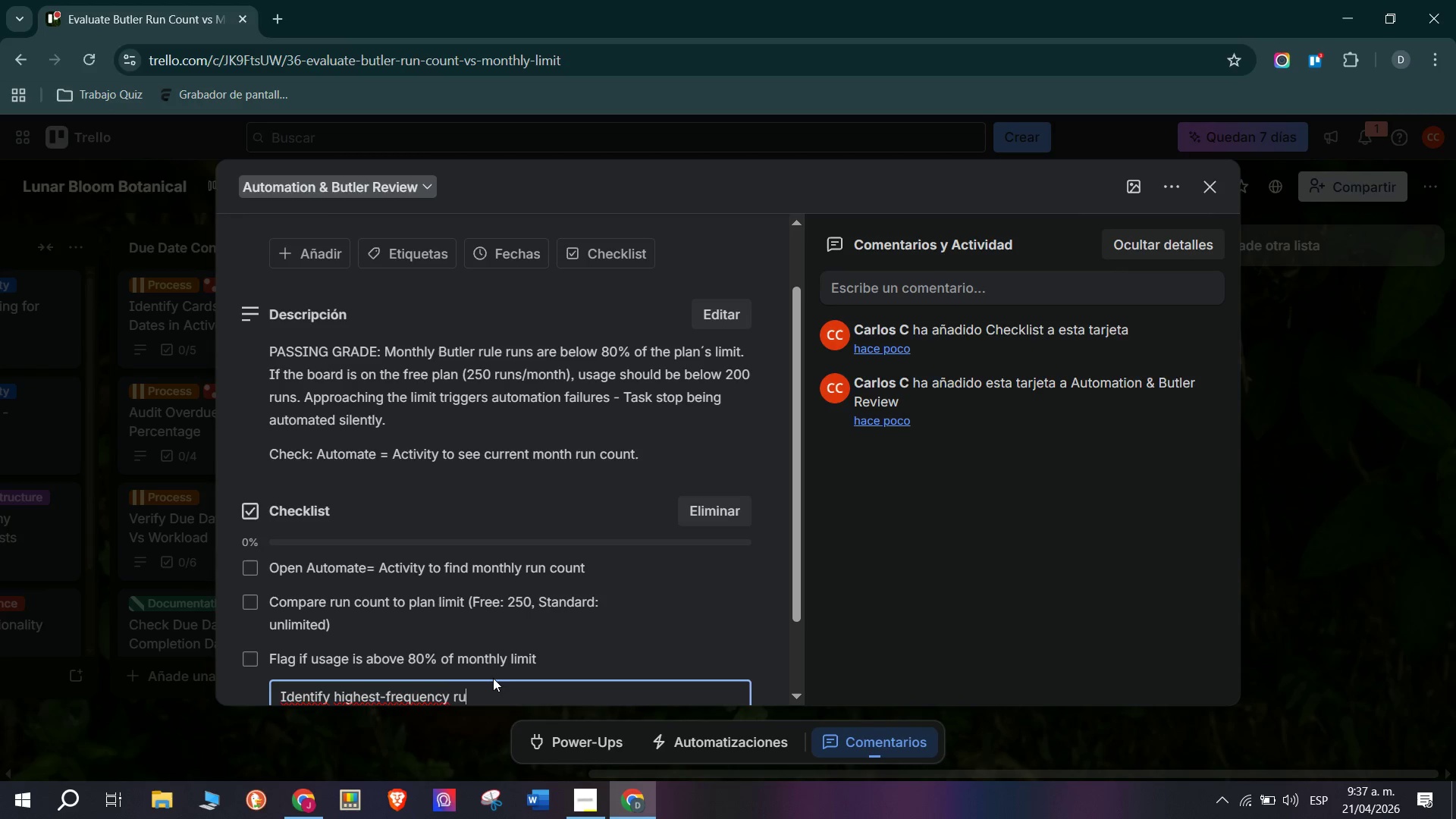 
type(les cons)
 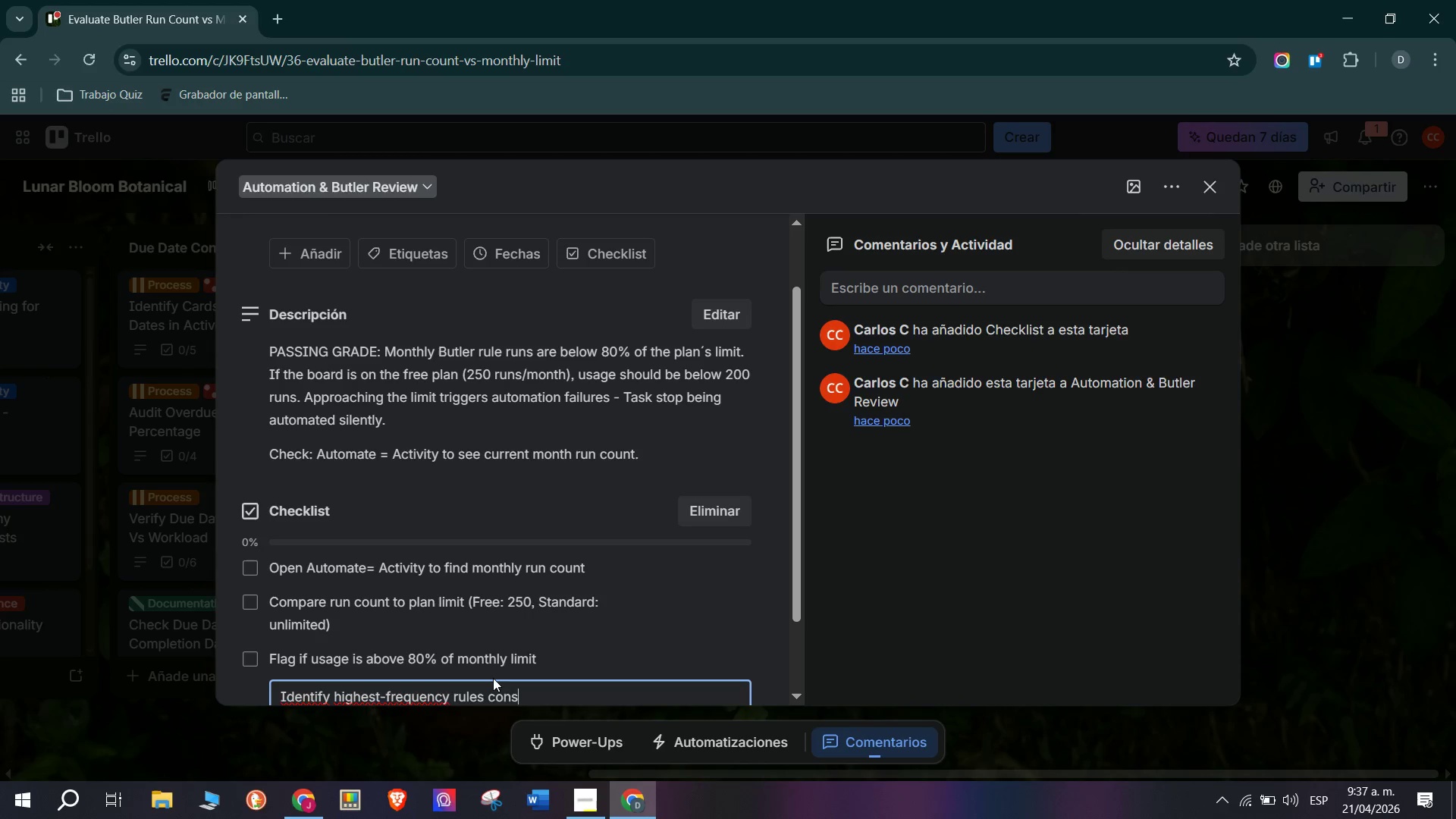 
type(uming )
 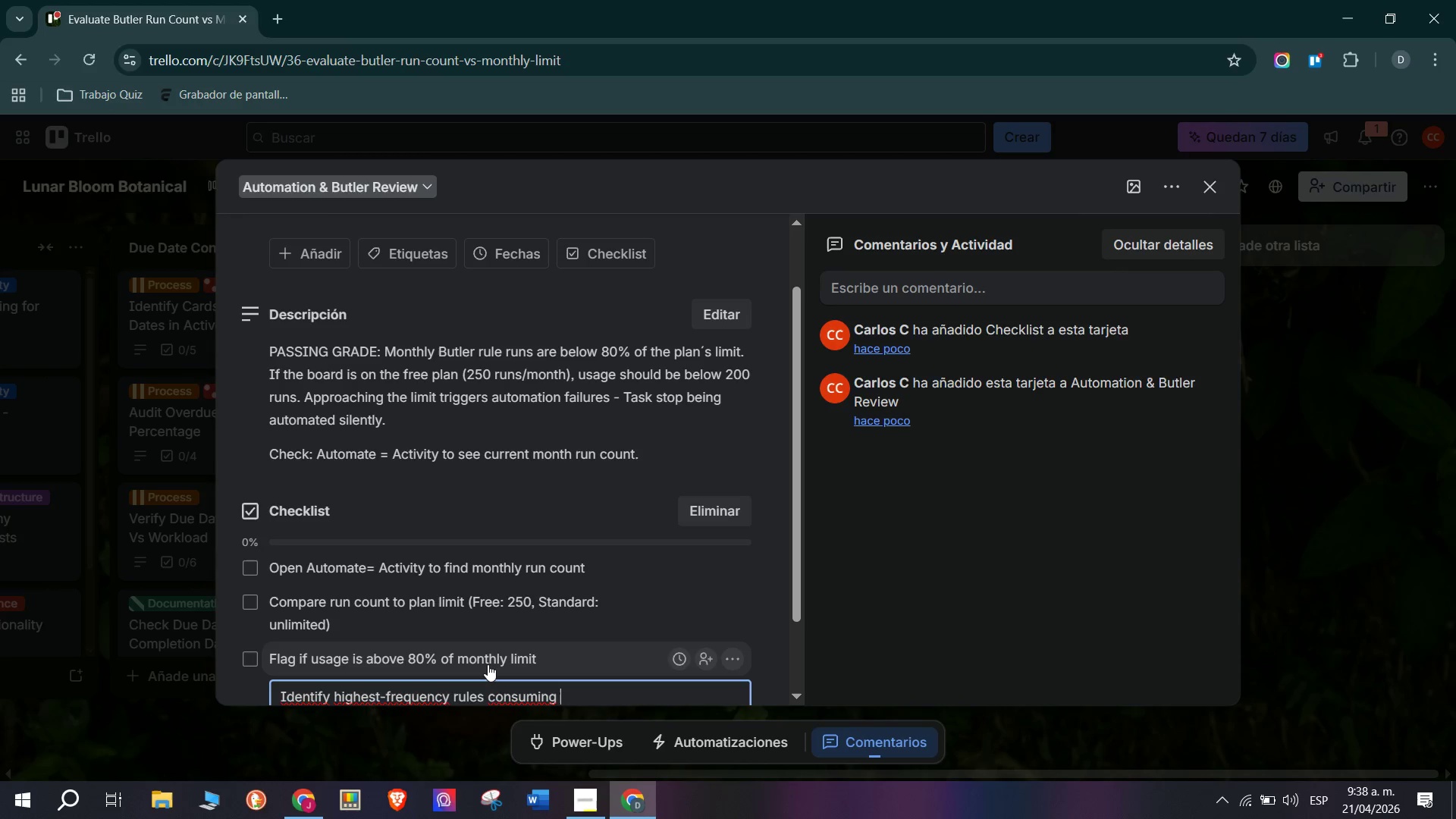 
type(most r)
 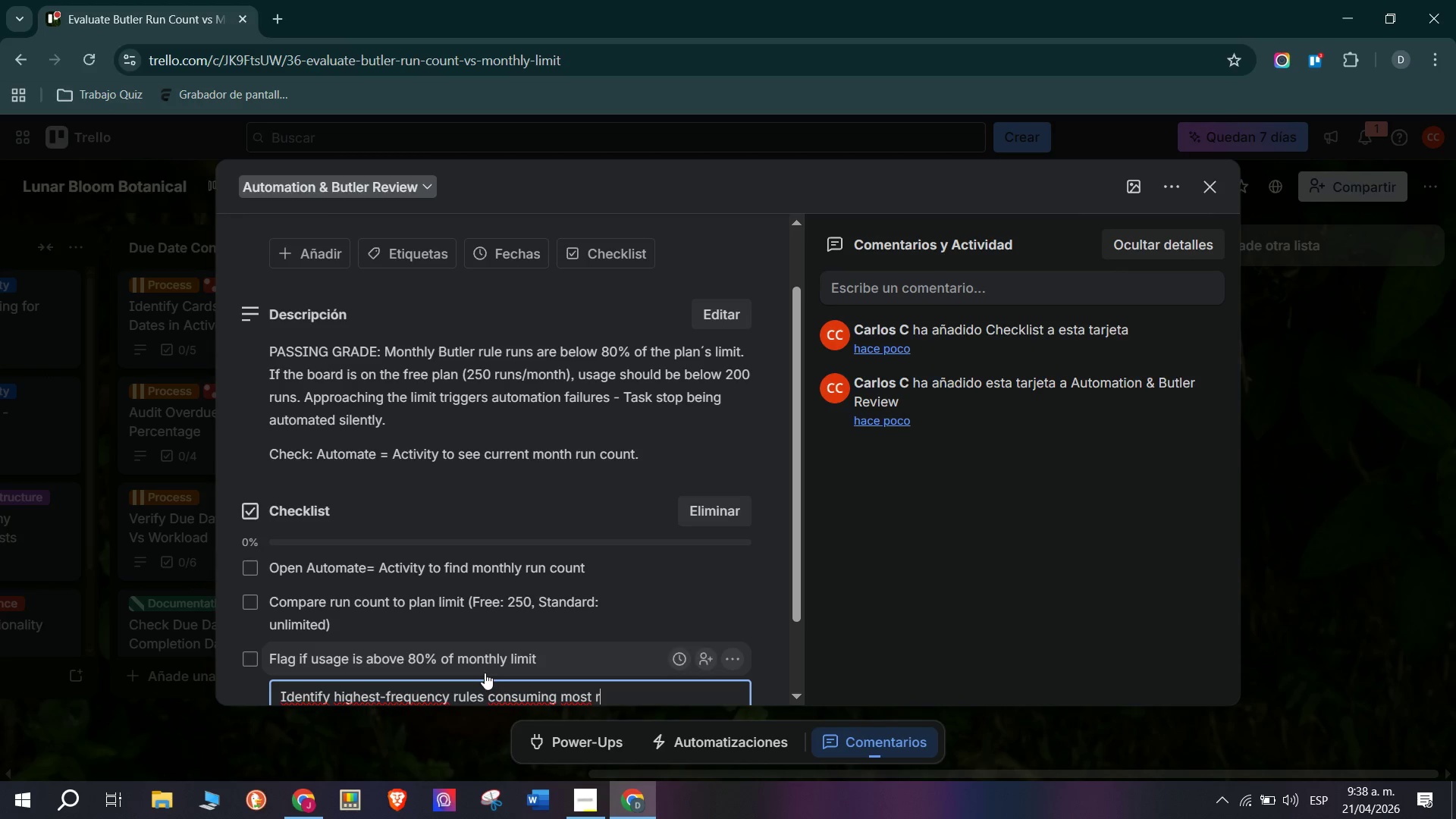 
type(uns)
 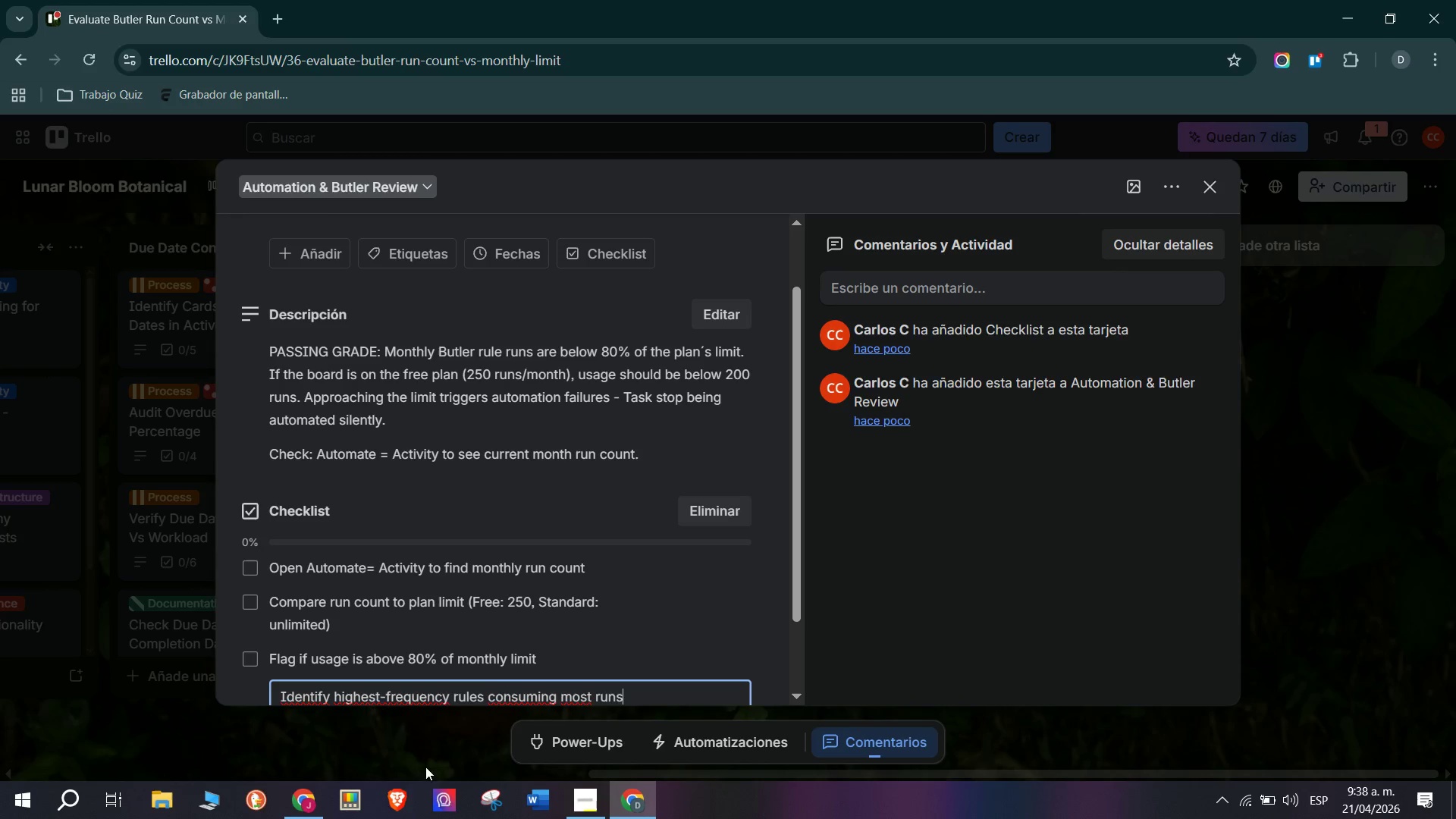 
key(Enter)
 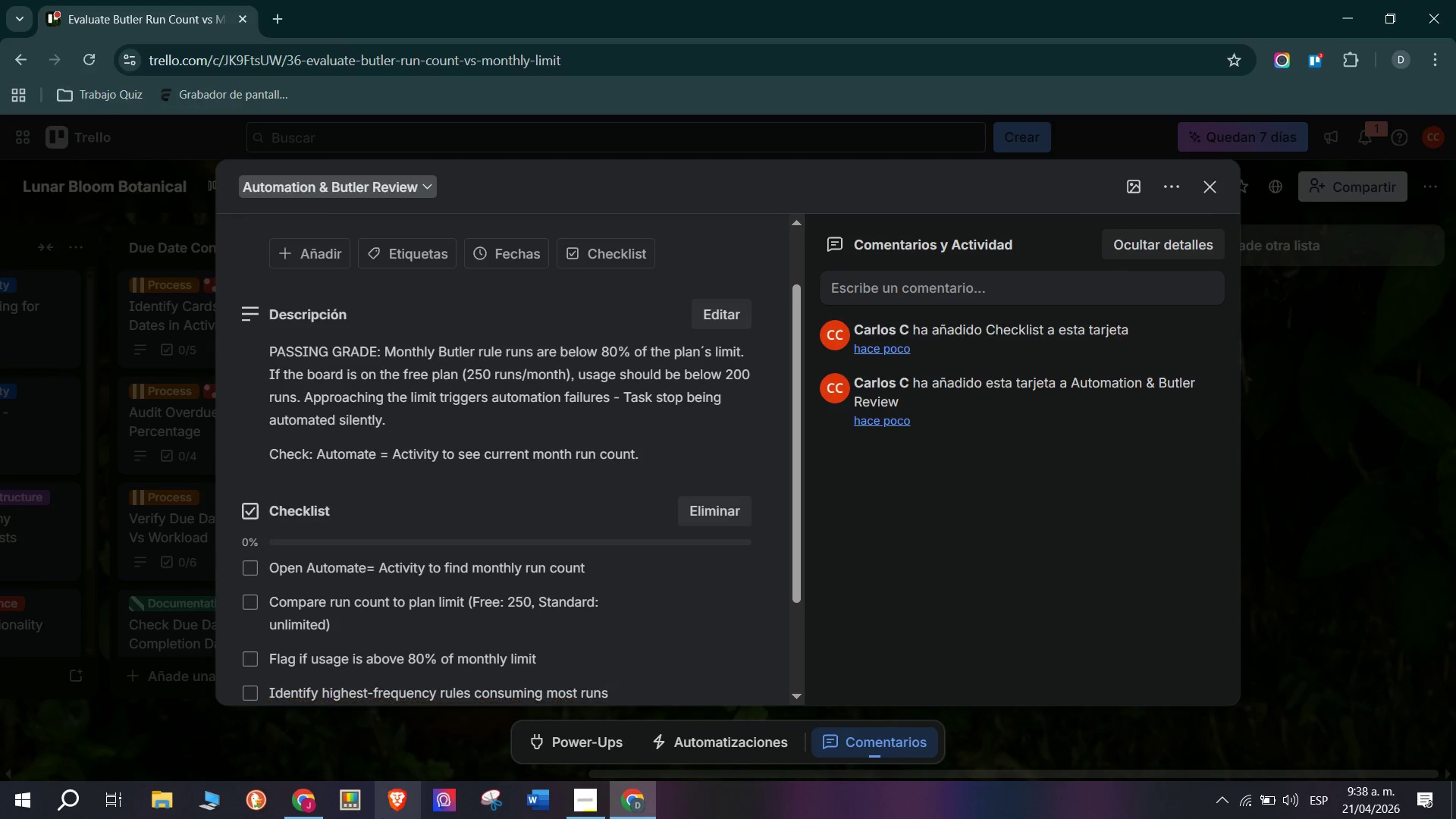 
type(Recomend plan)
 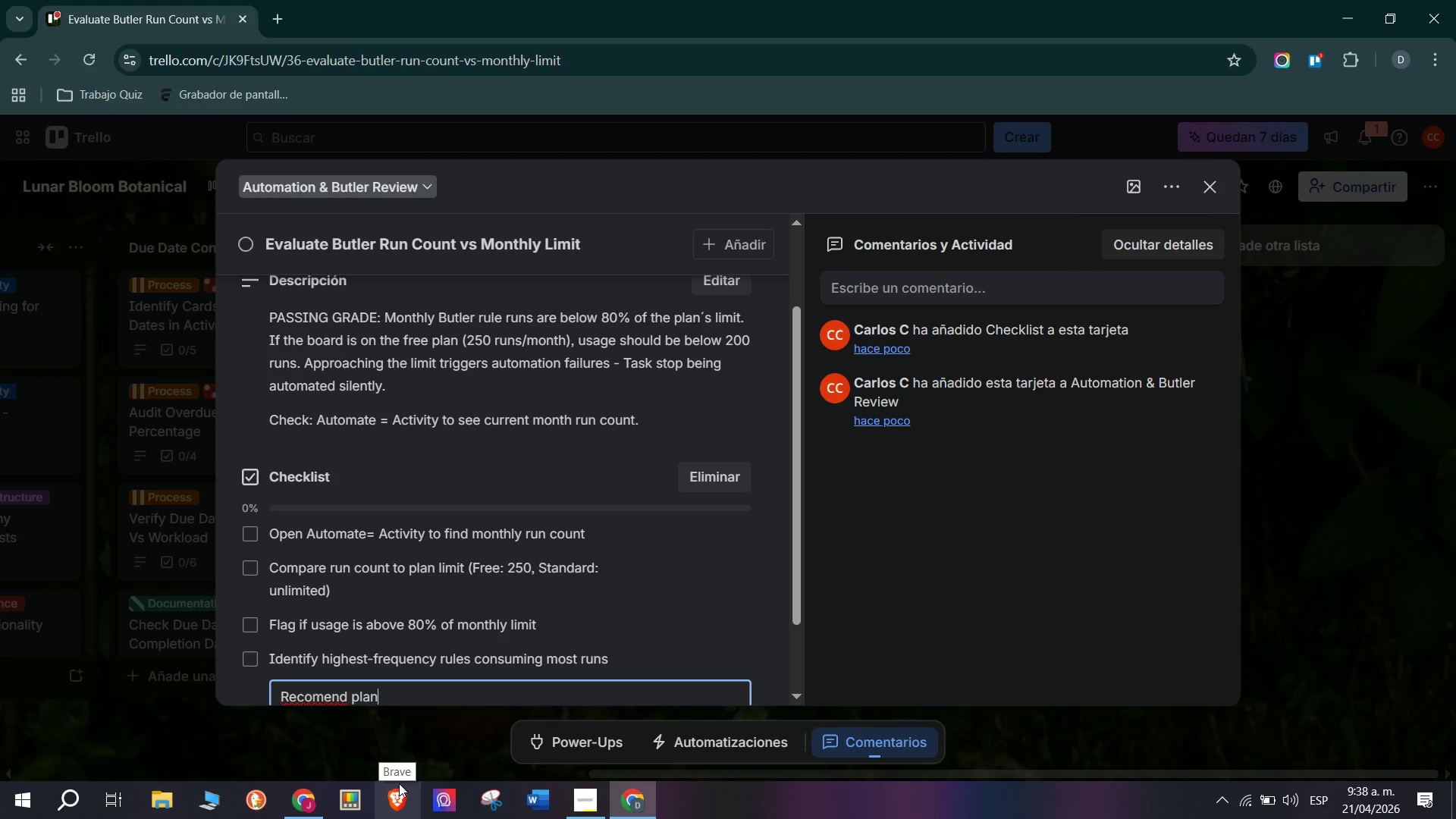 
key(Space)
 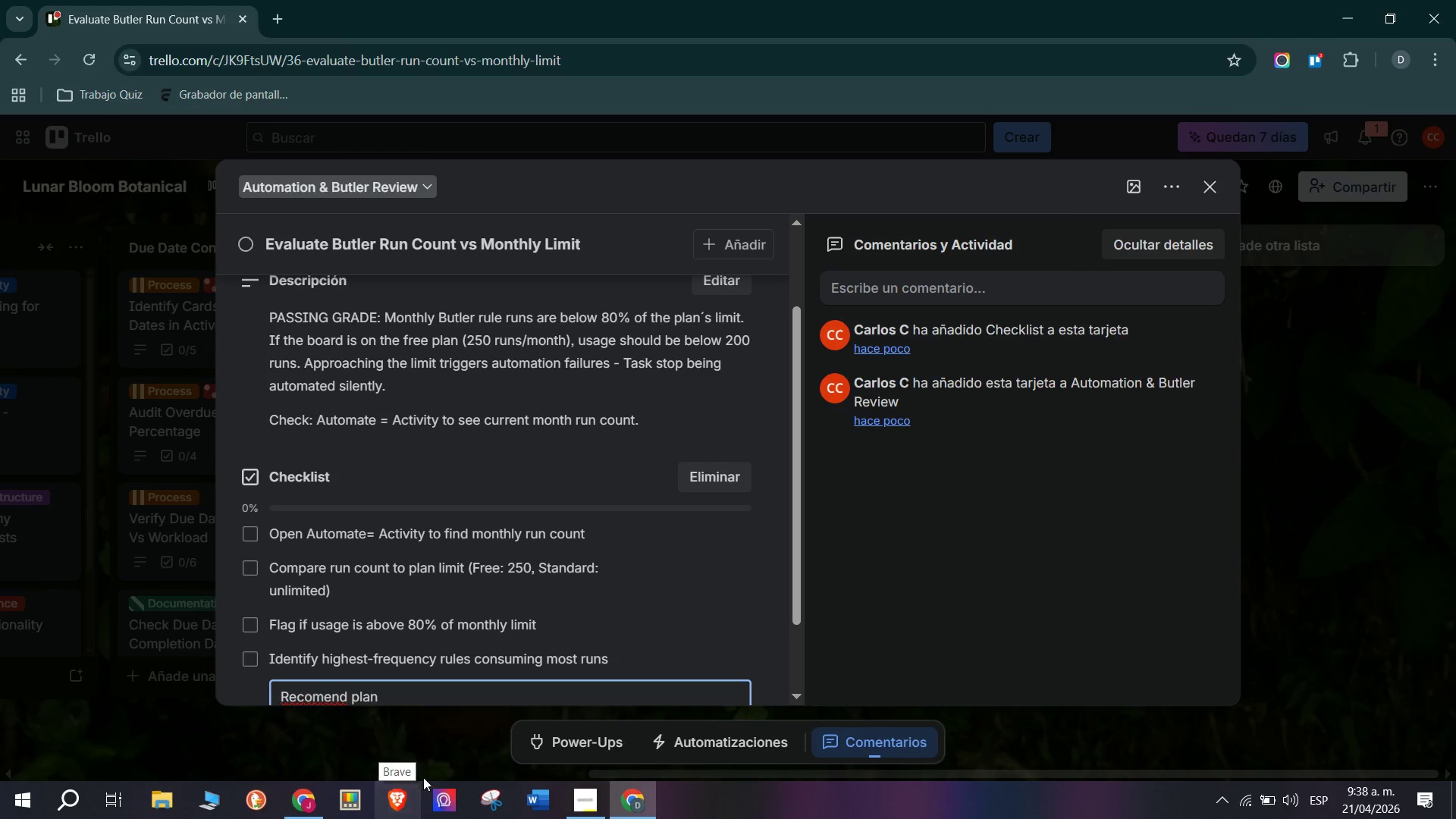 
type(upgrade if approaching limit reg)
 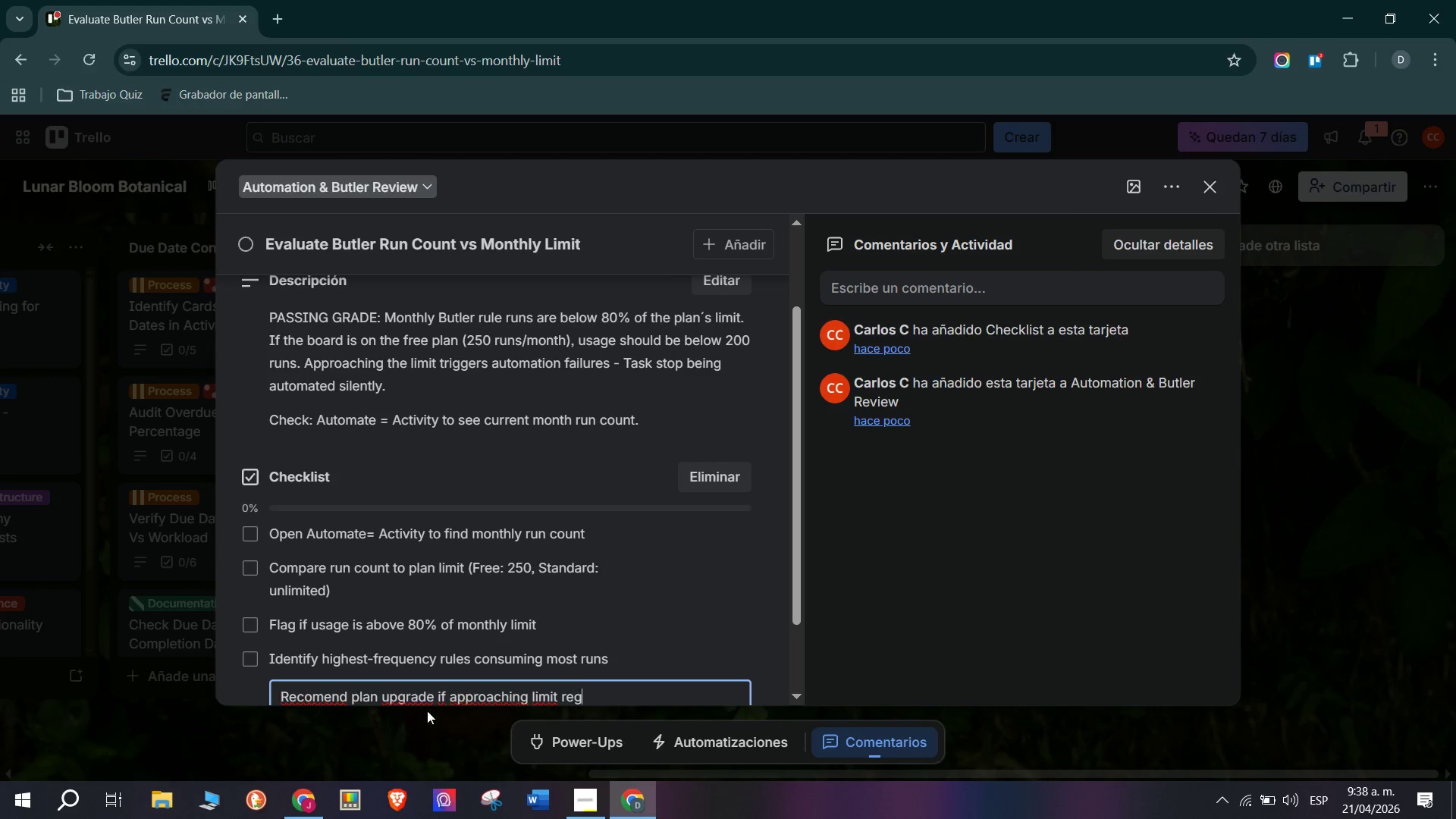 
type(ularly)
 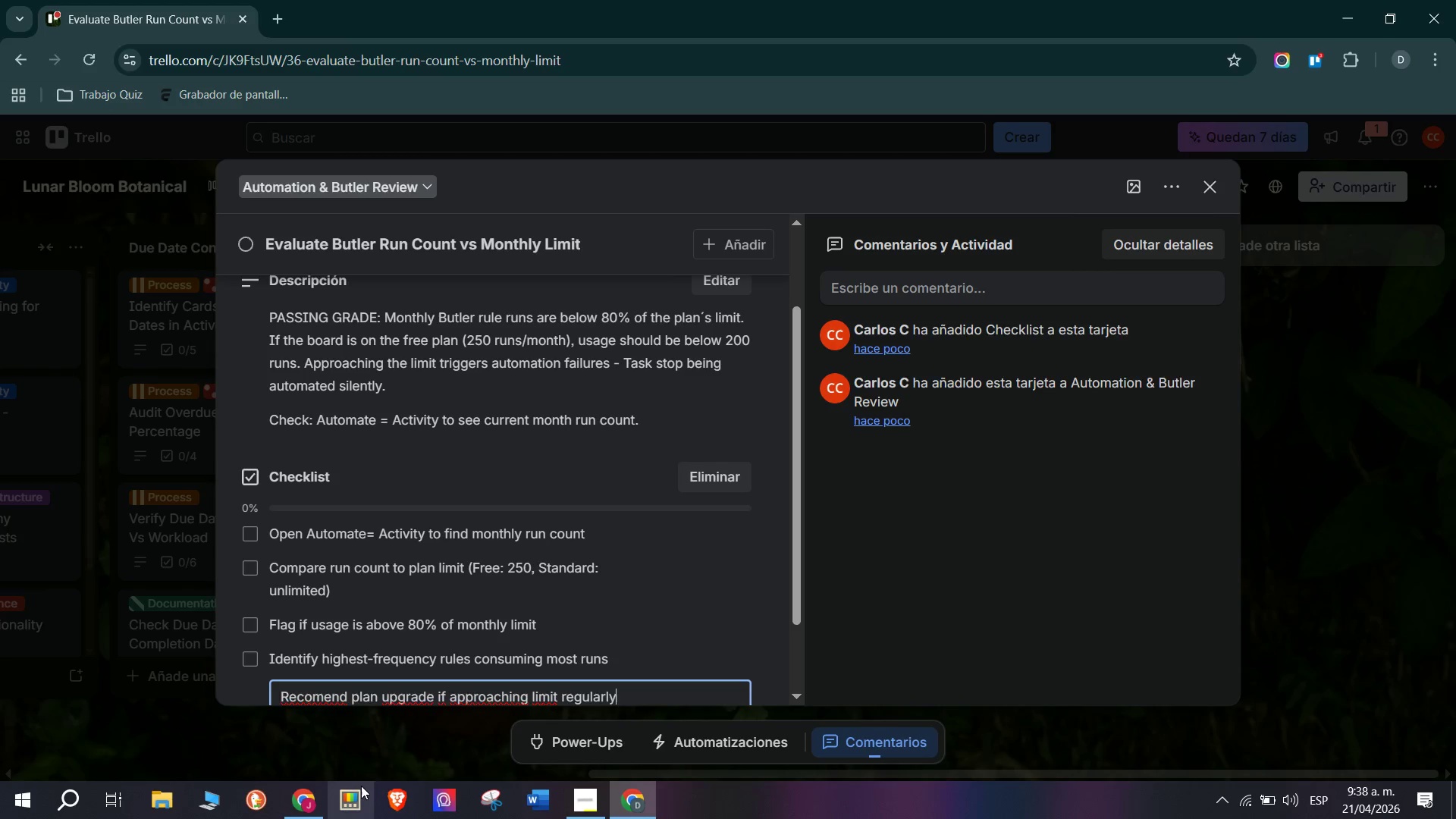 
key(Enter)
 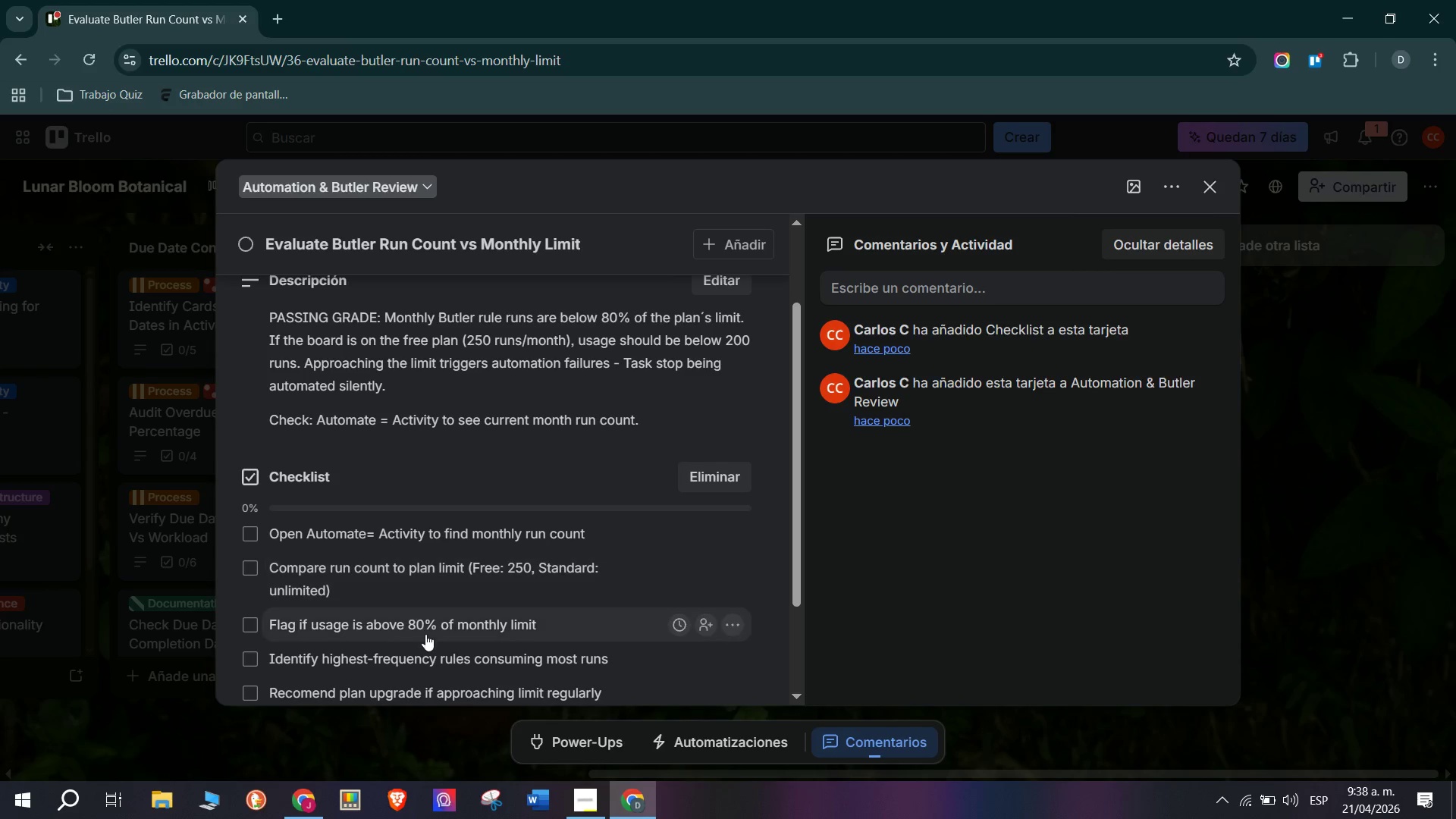 
scroll: coordinate [361, 616], scroll_direction: down, amount: 3.0
 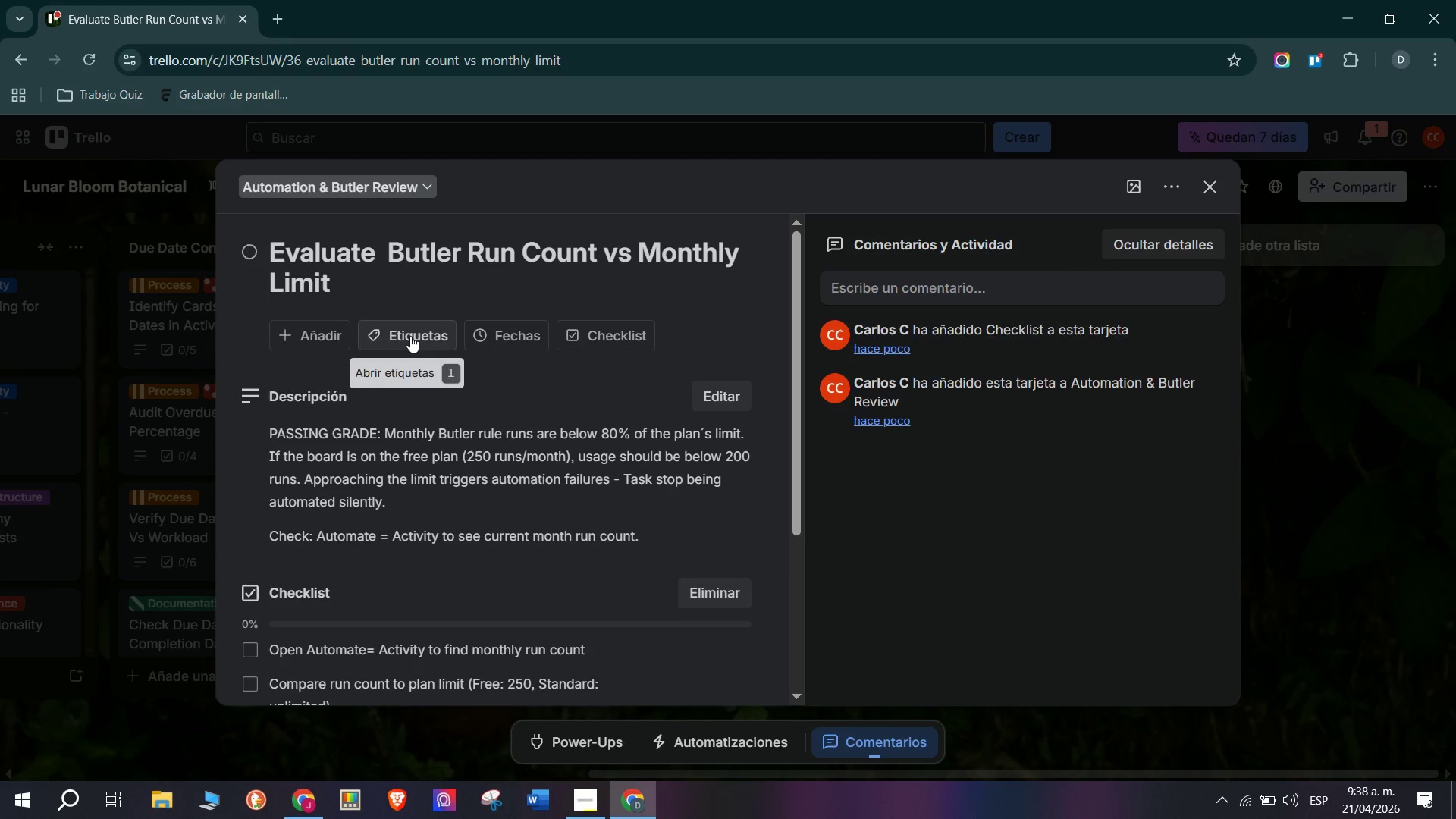 
left_click([410, 335])
 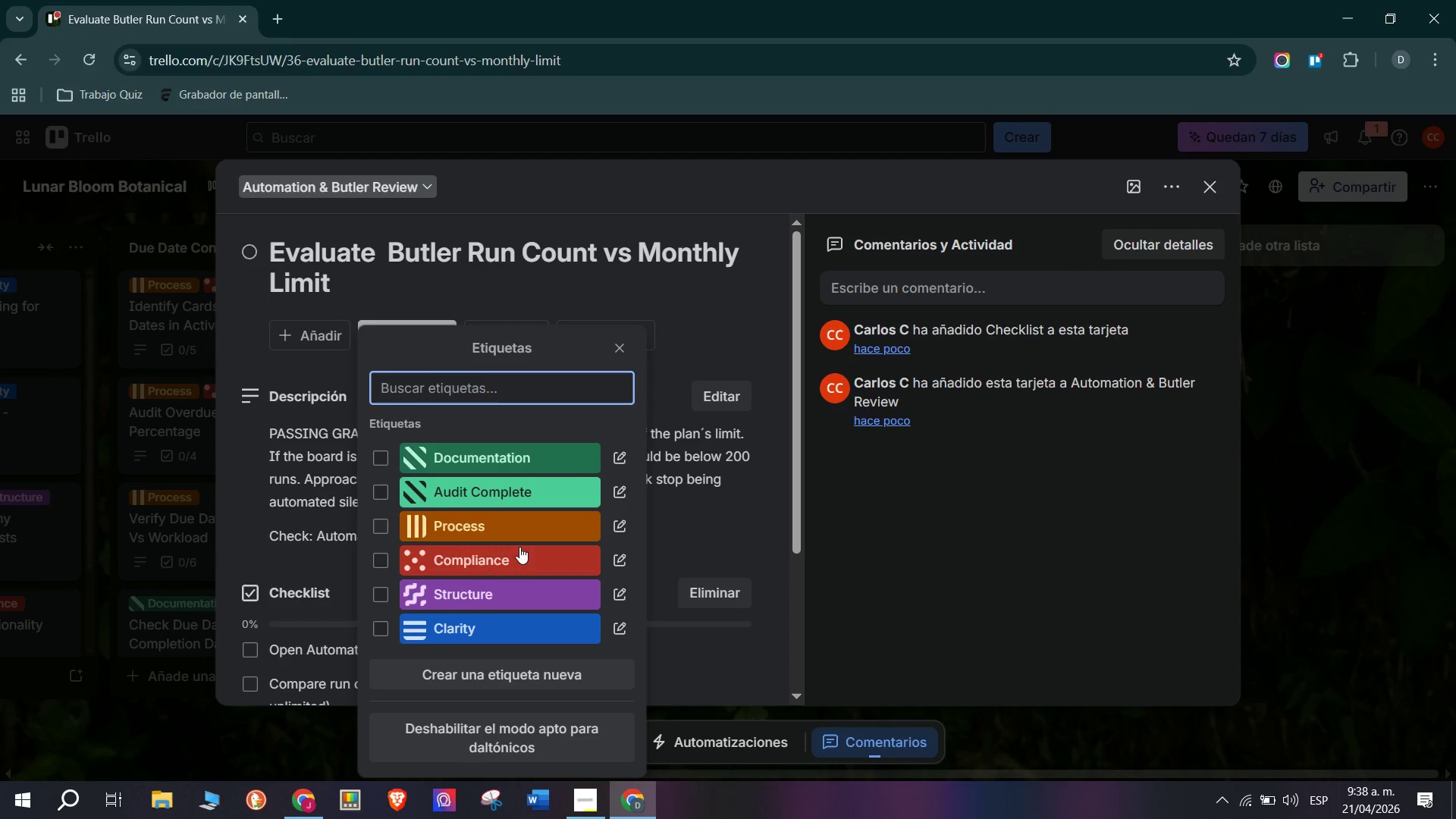 
left_click([531, 566])
 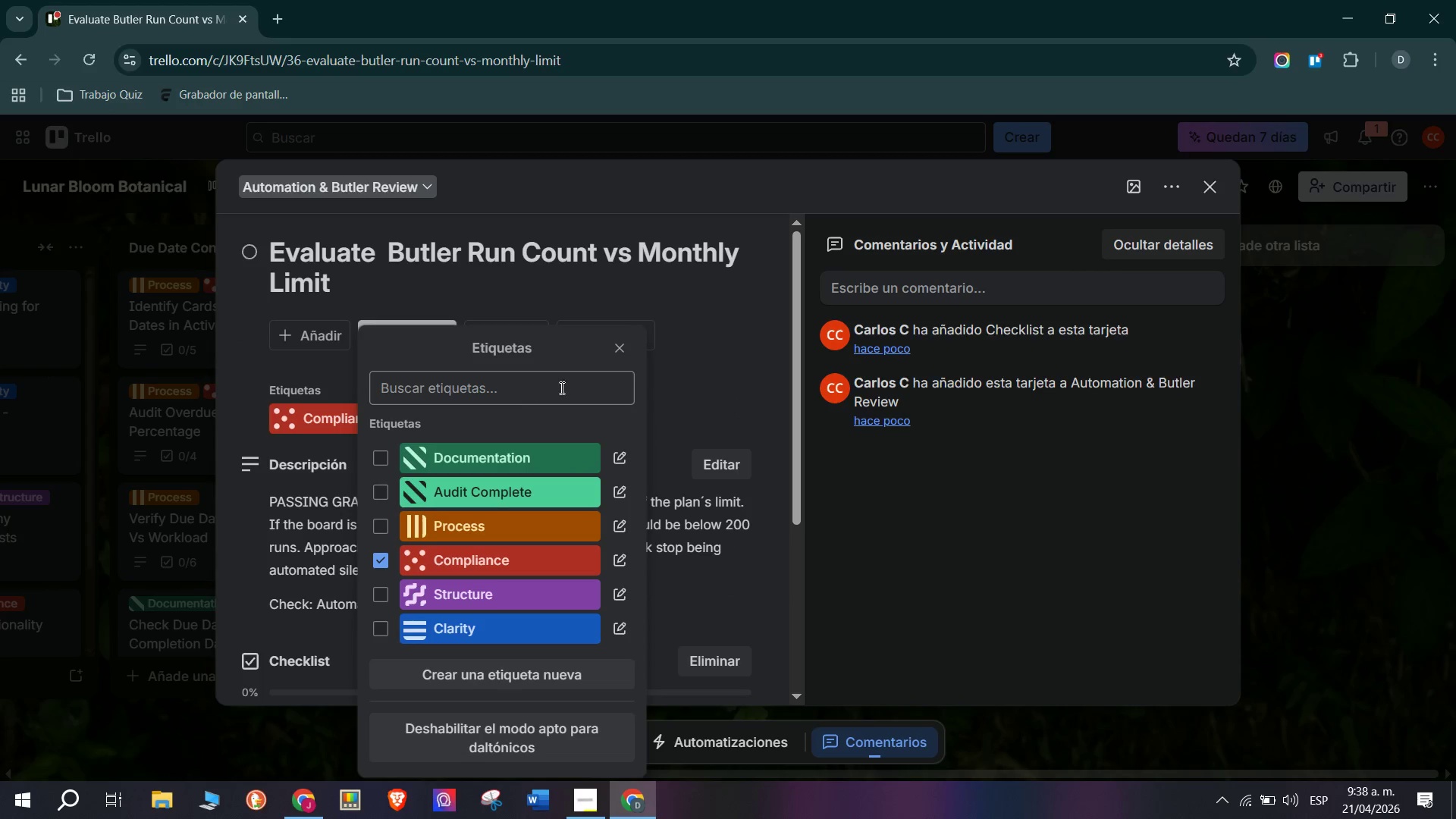 
left_click([531, 462])
 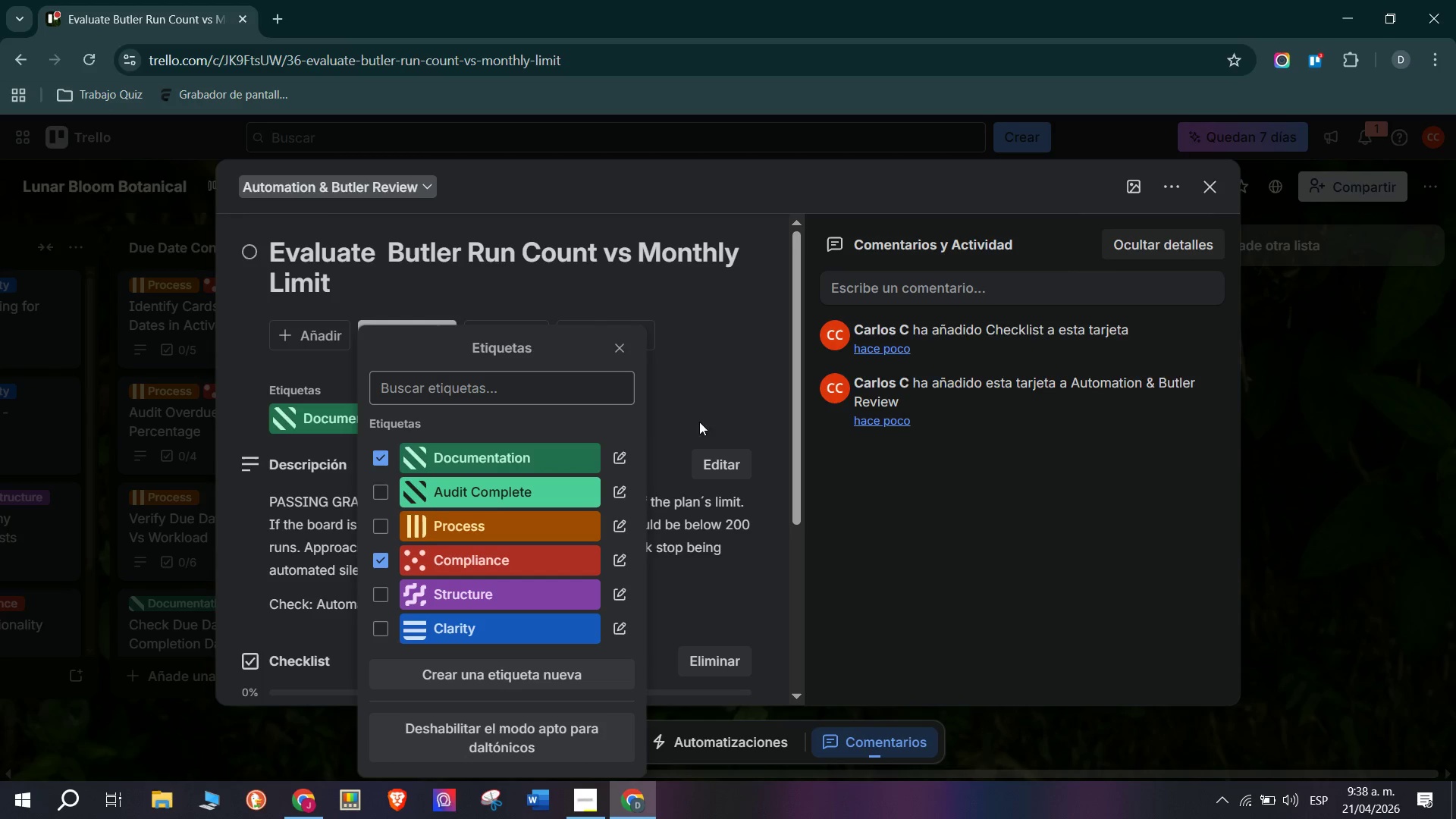 
left_click([720, 416])
 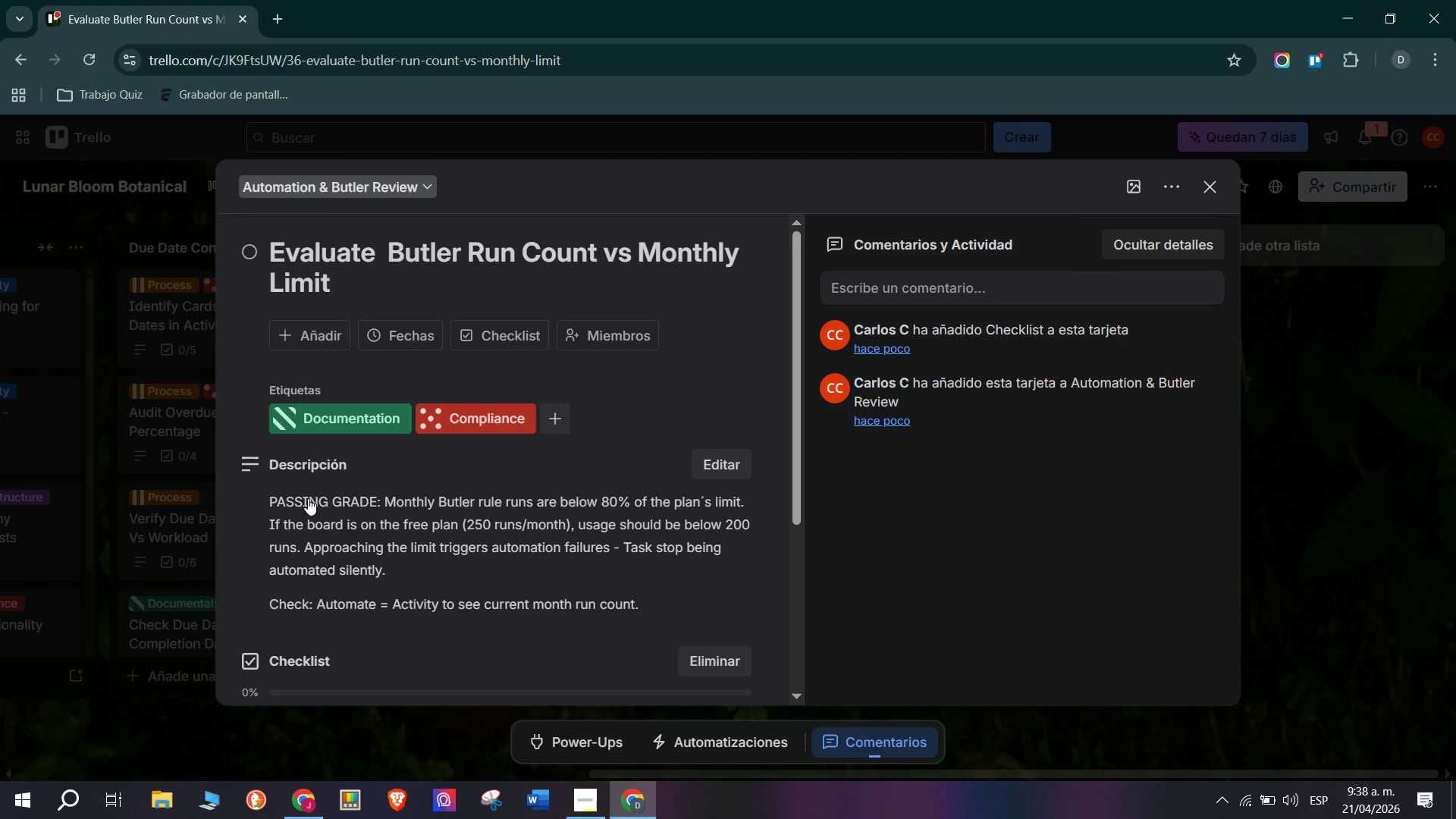 
left_click([137, 520])
 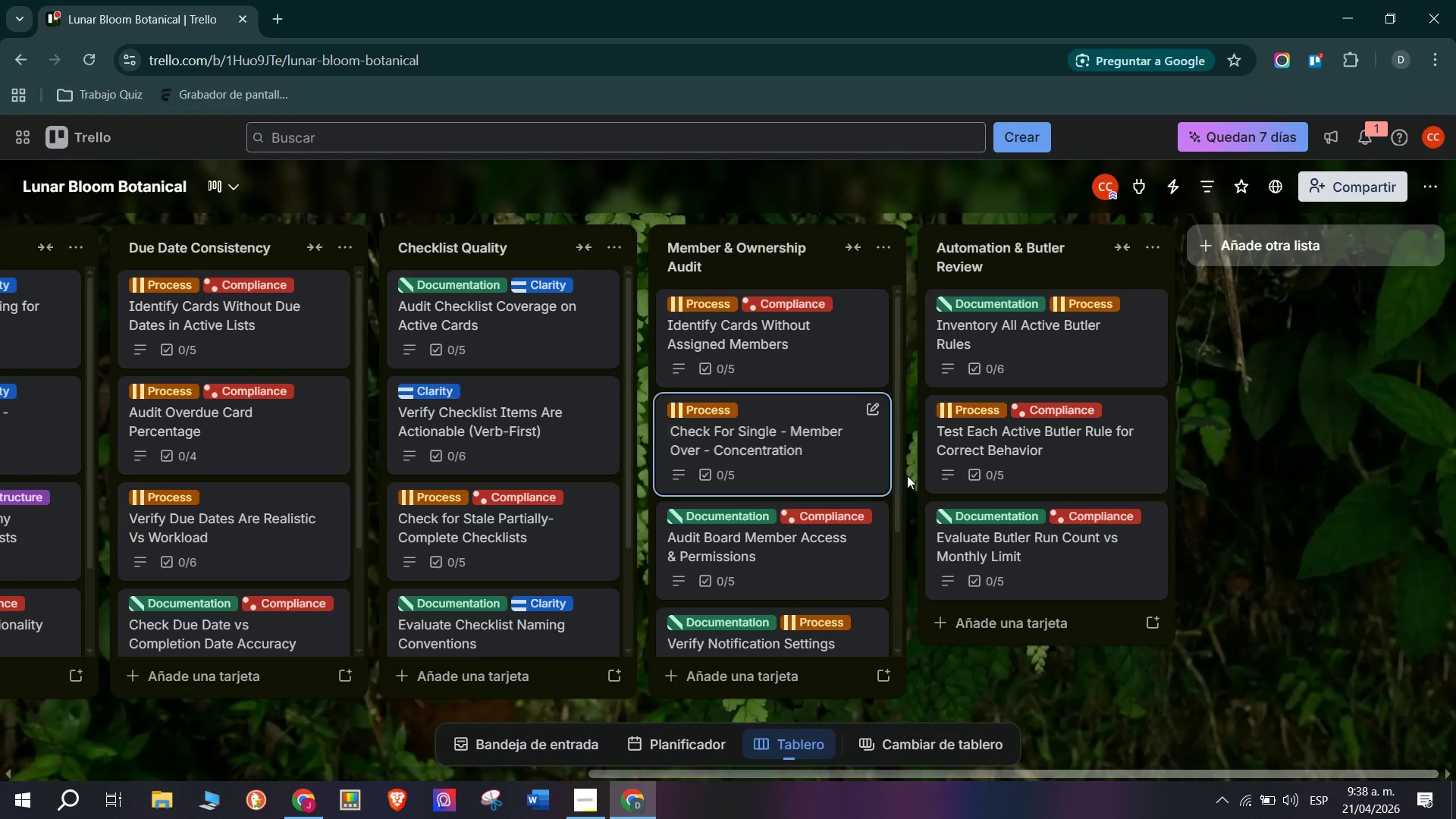 
scroll: coordinate [1021, 538], scroll_direction: down, amount: 4.0
 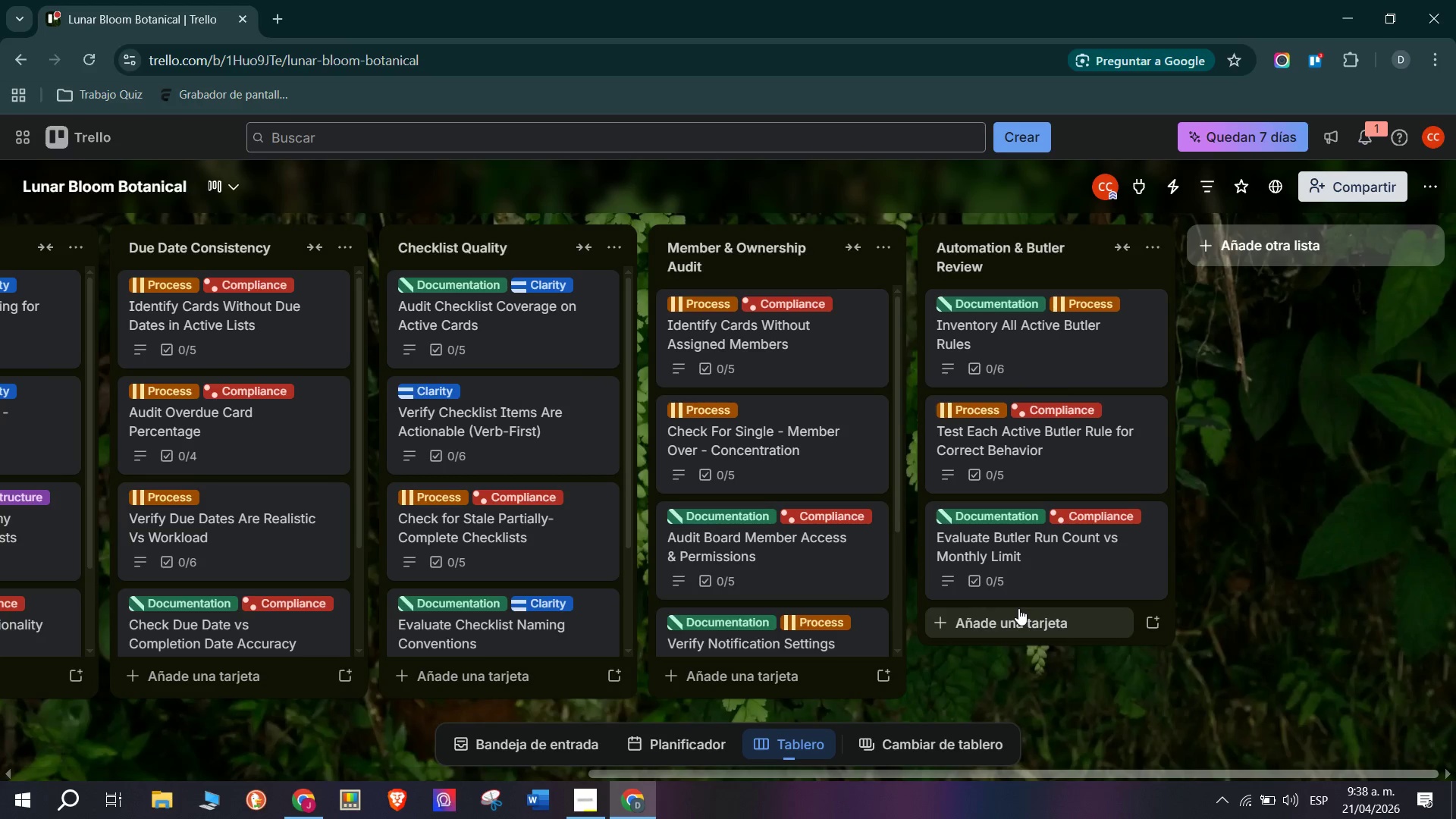 
wait(14.01)
 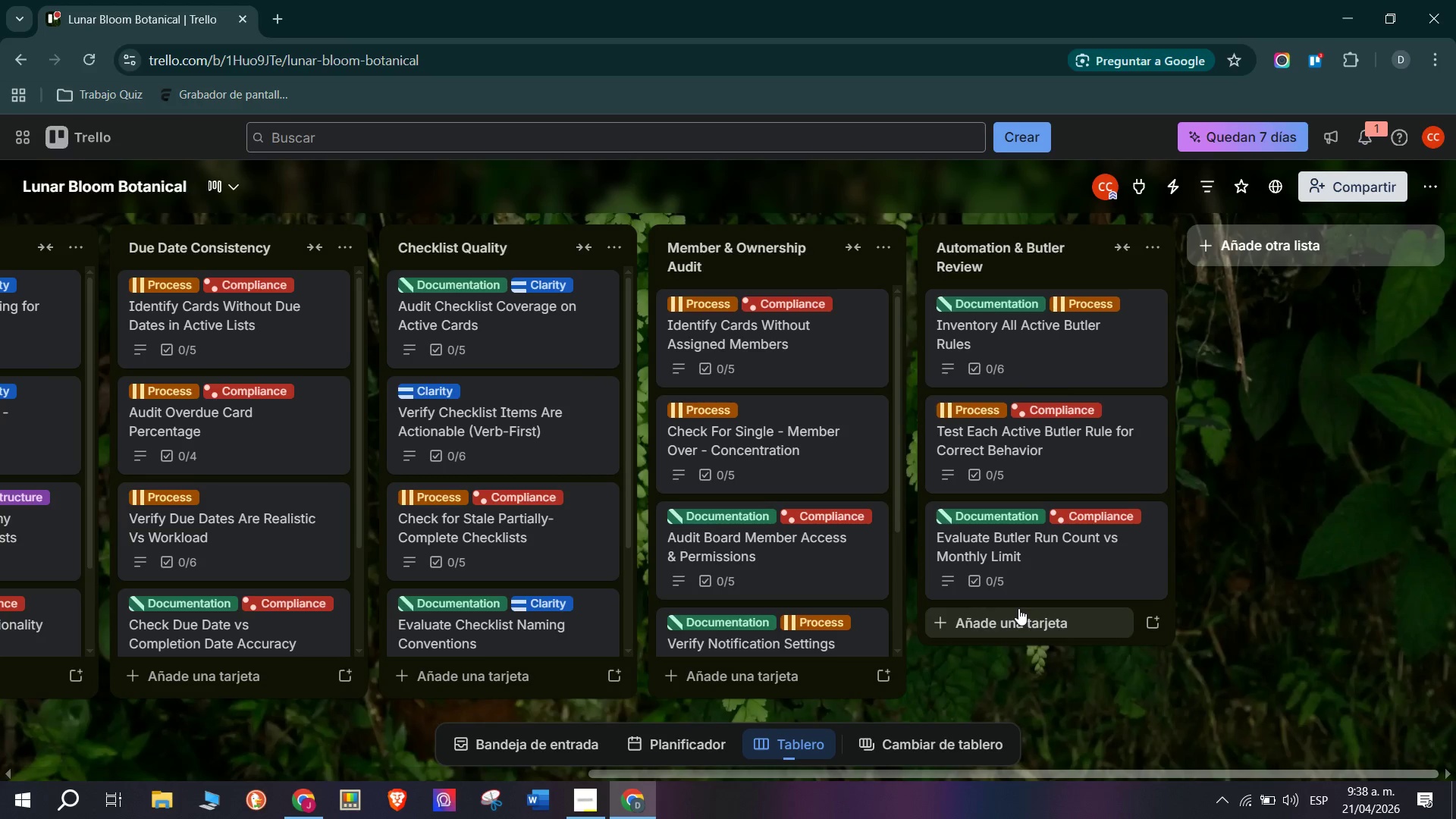 
left_click([1032, 625])
 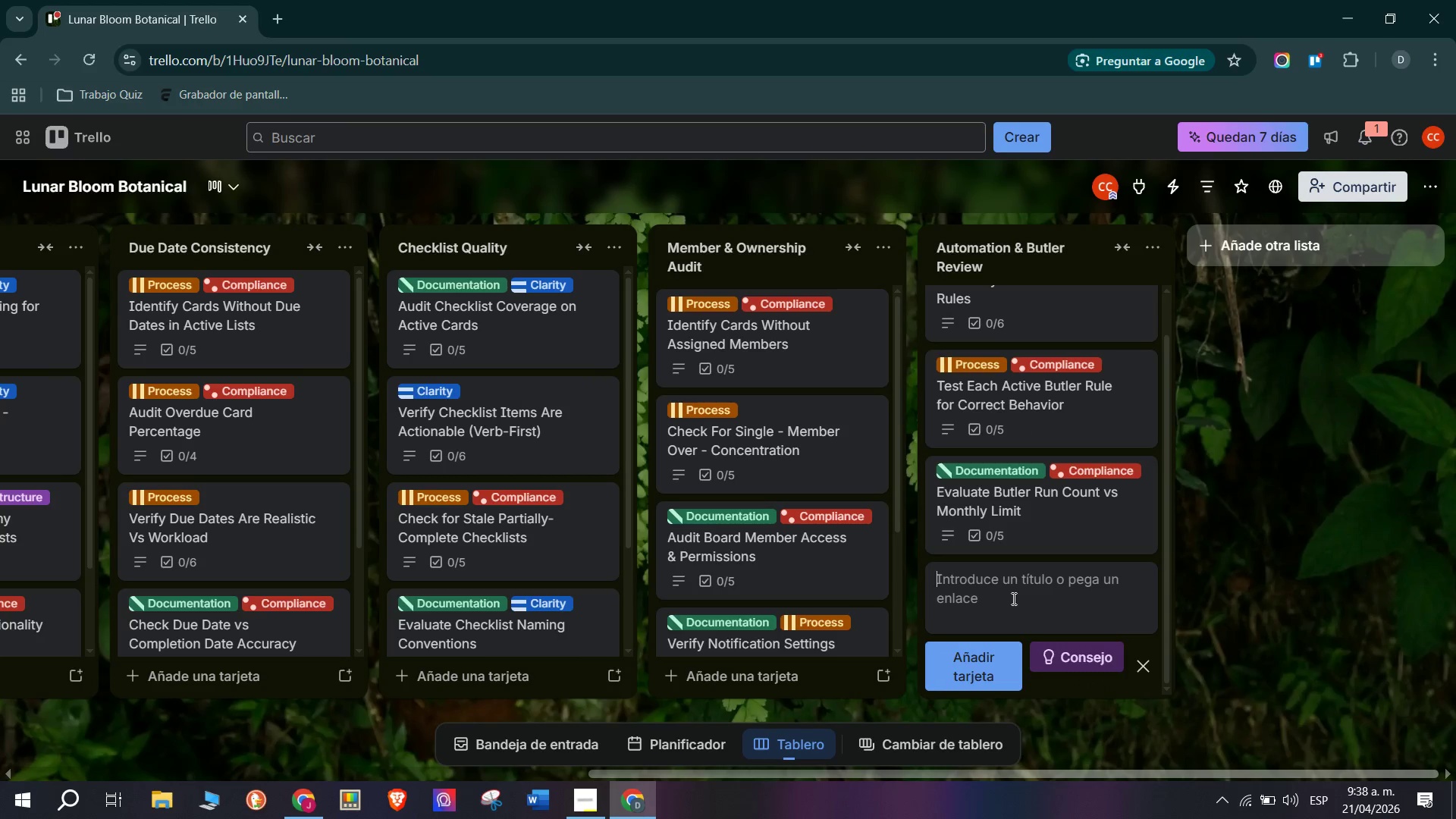 
left_click([1012, 595])
 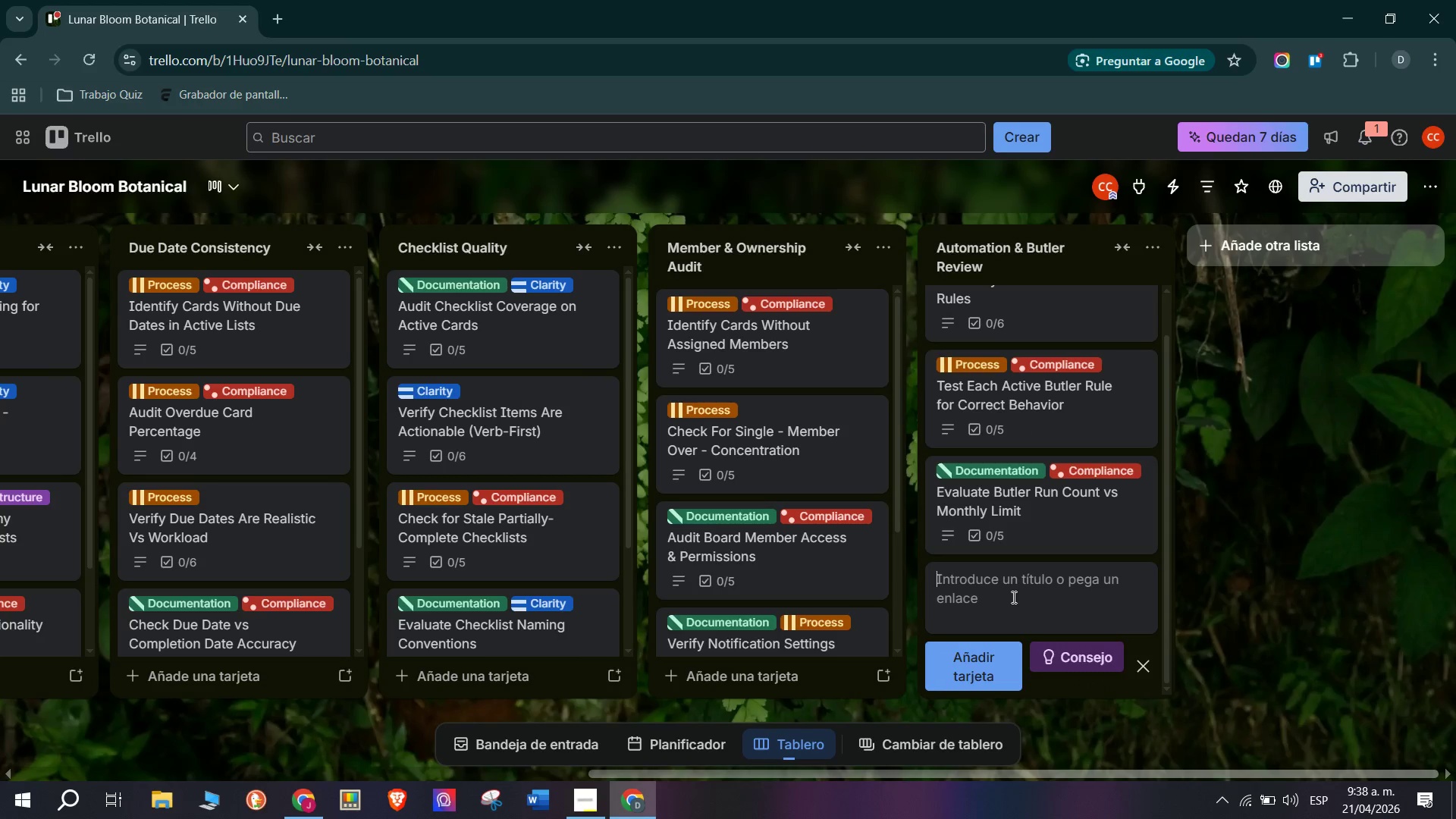 
type(Identify Missing A)
 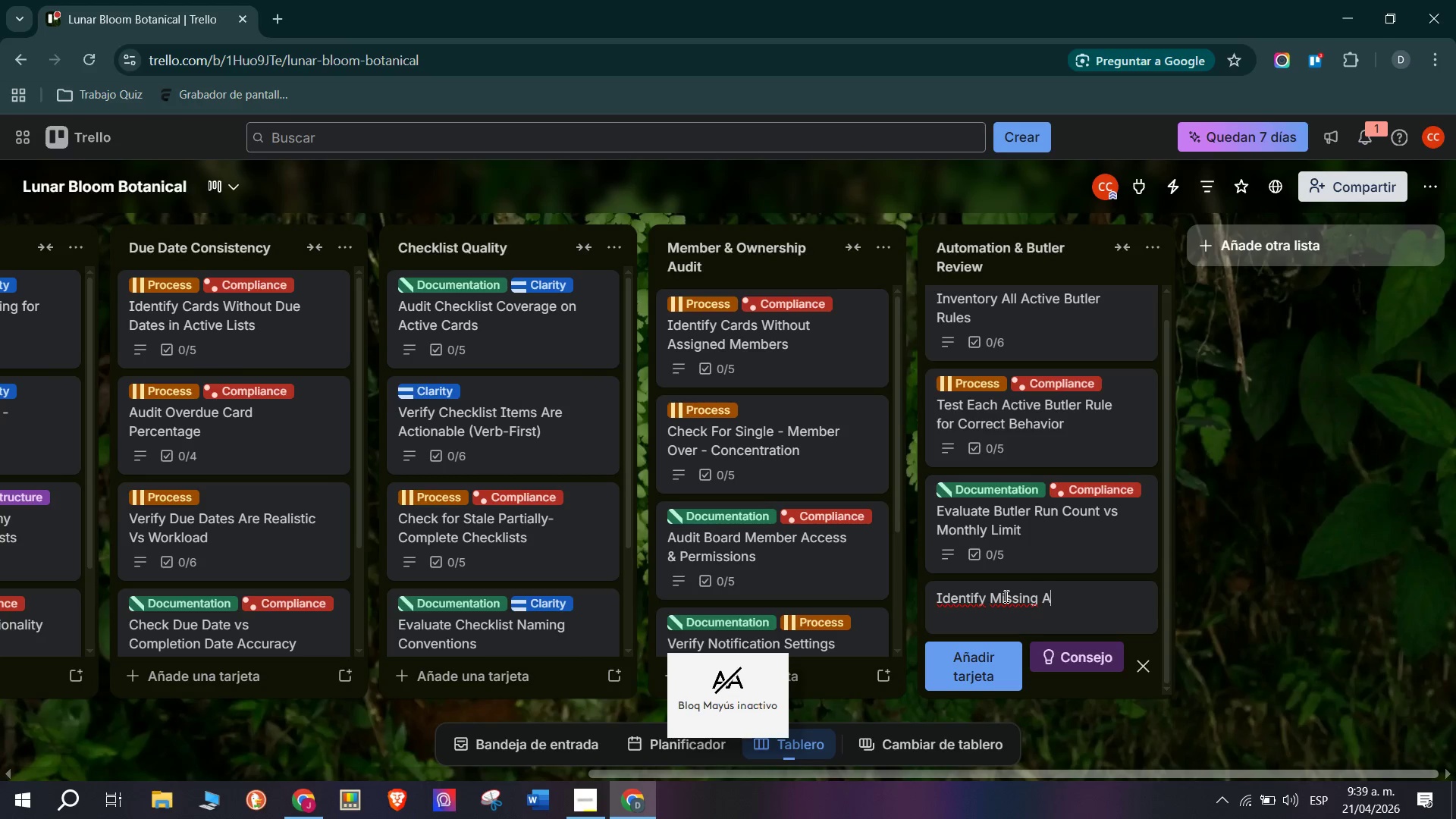 
type(utomations Th)
 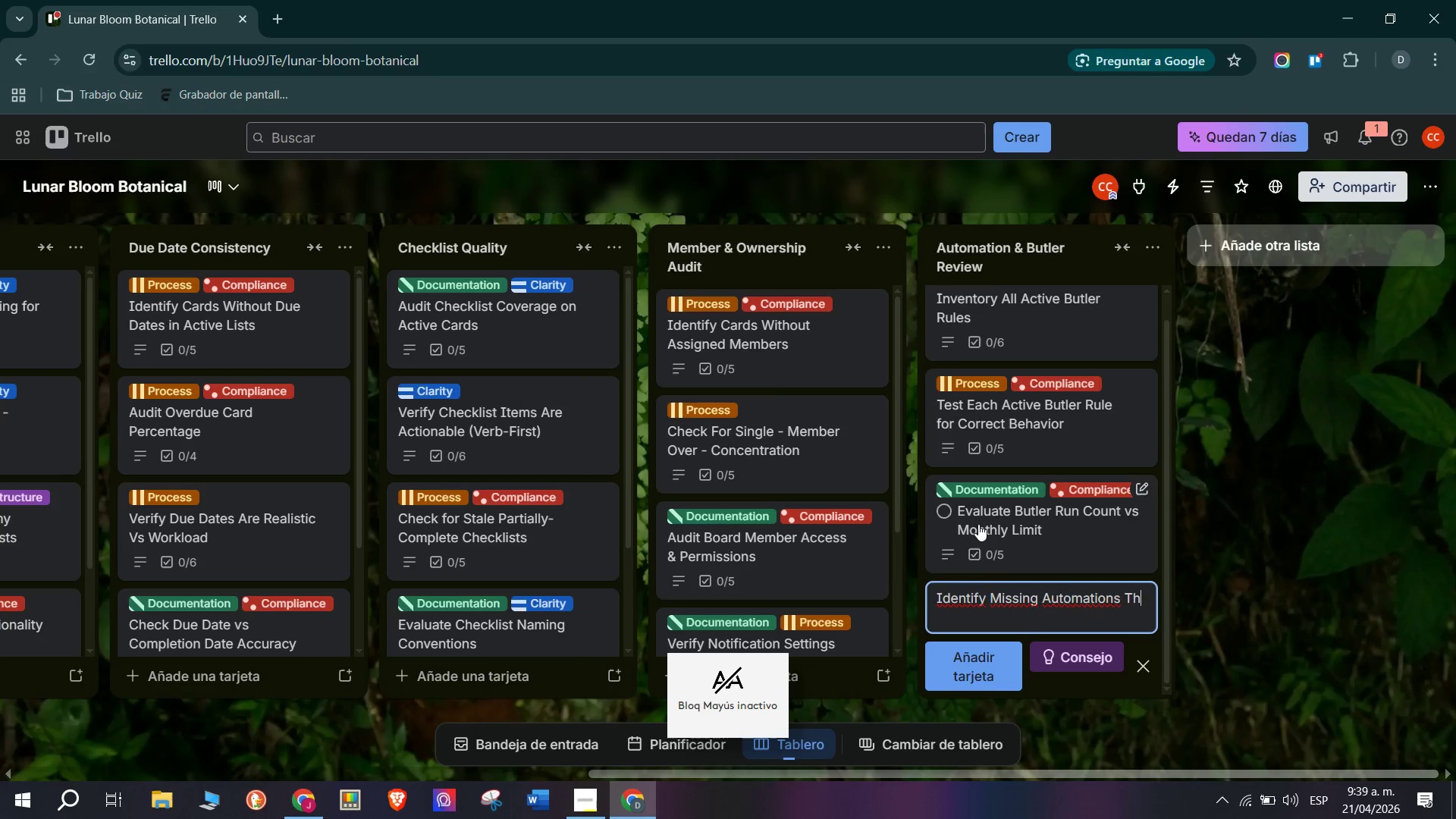 
type(at Wol)
key(Backspace)
 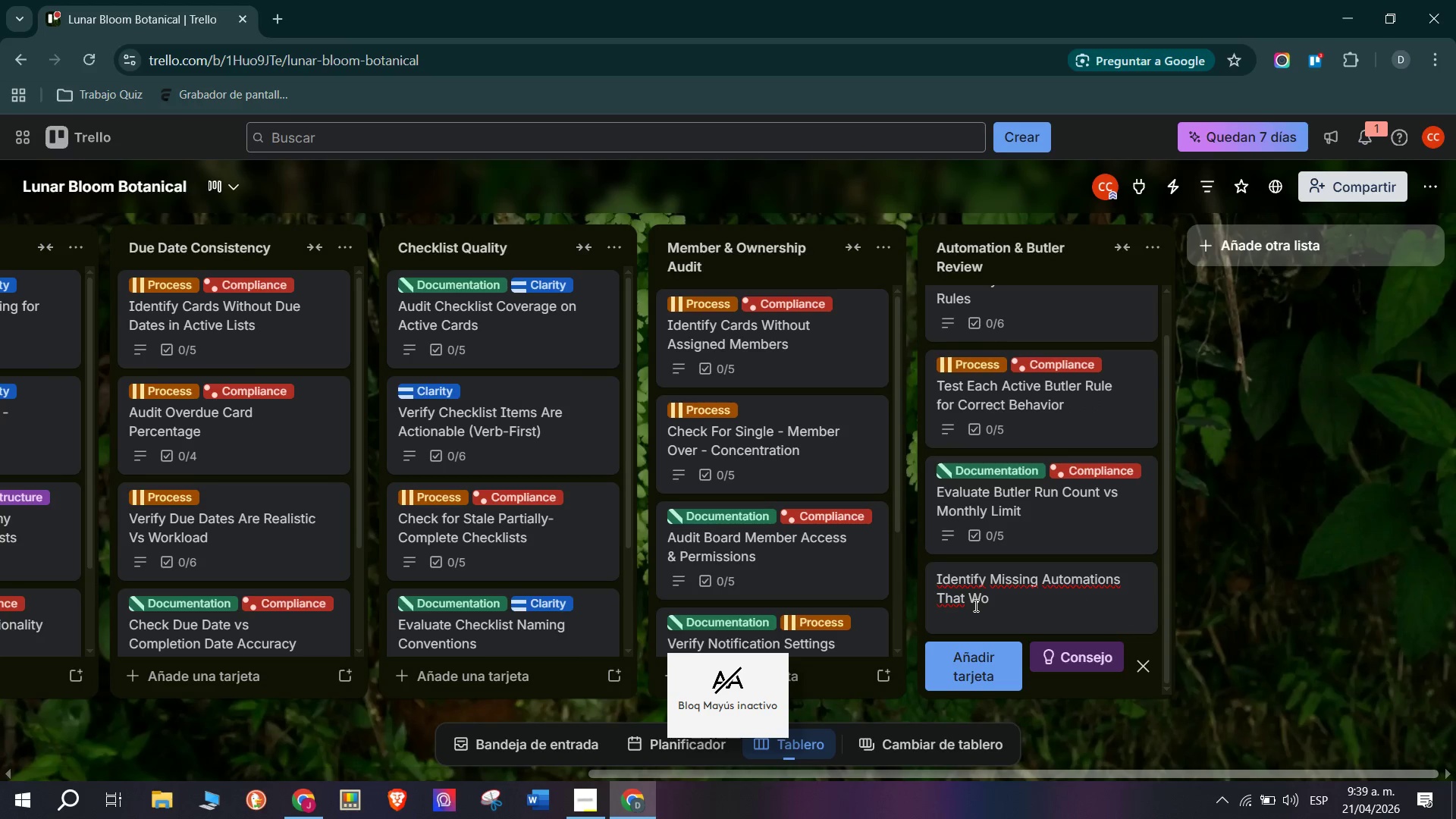 
type(uld add Val)
 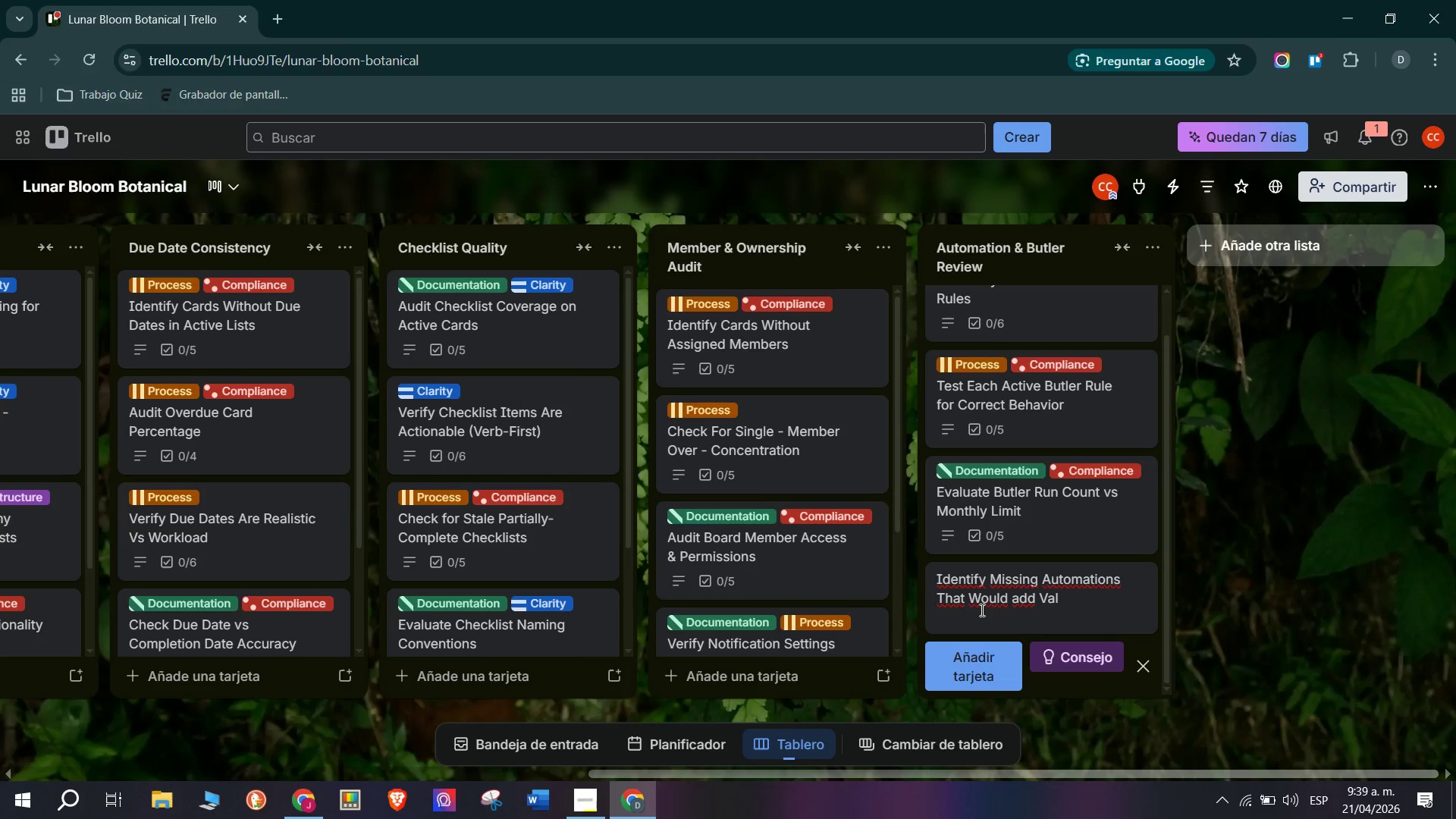 
type(ue)
 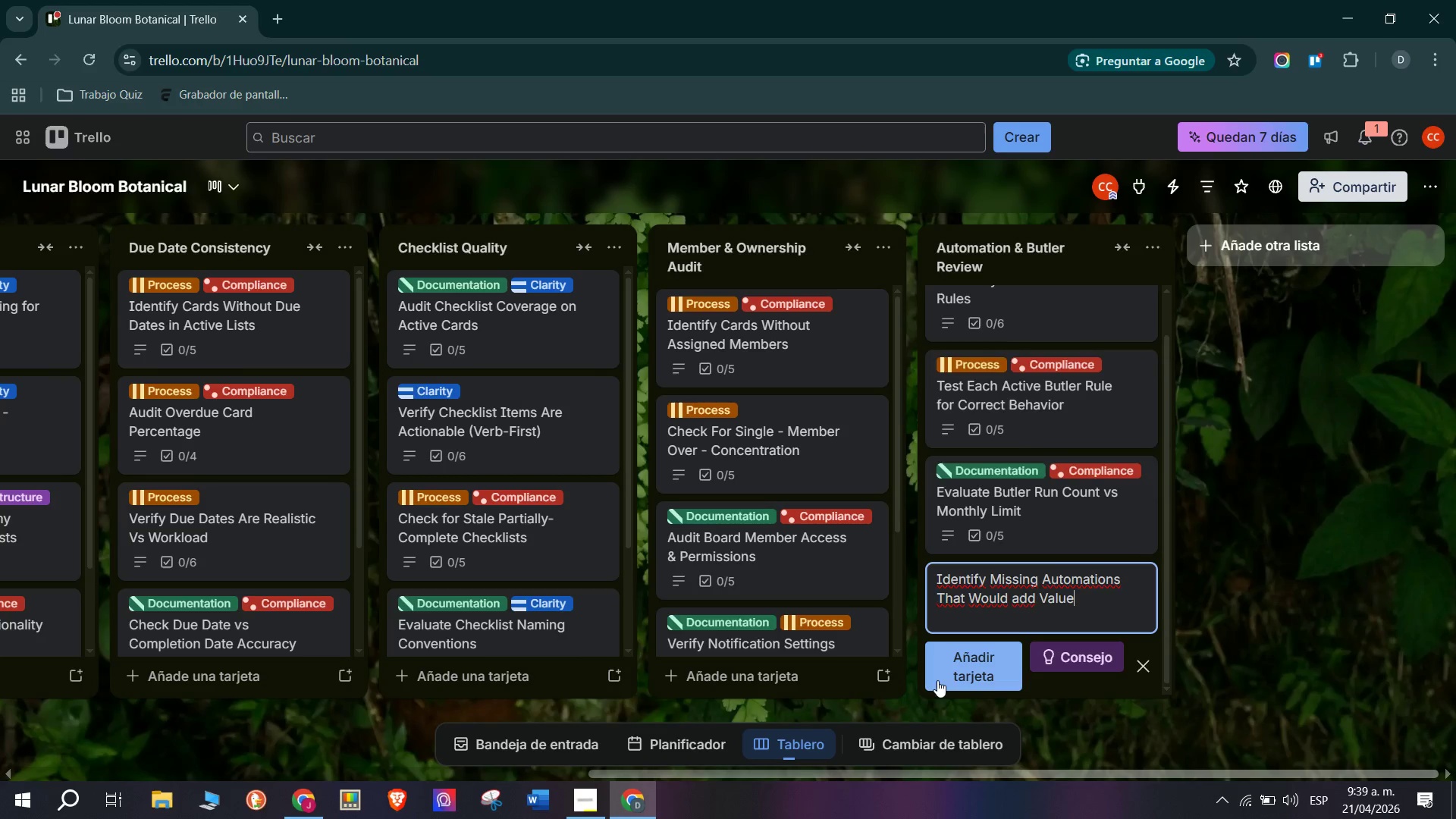 
key(Enter)
 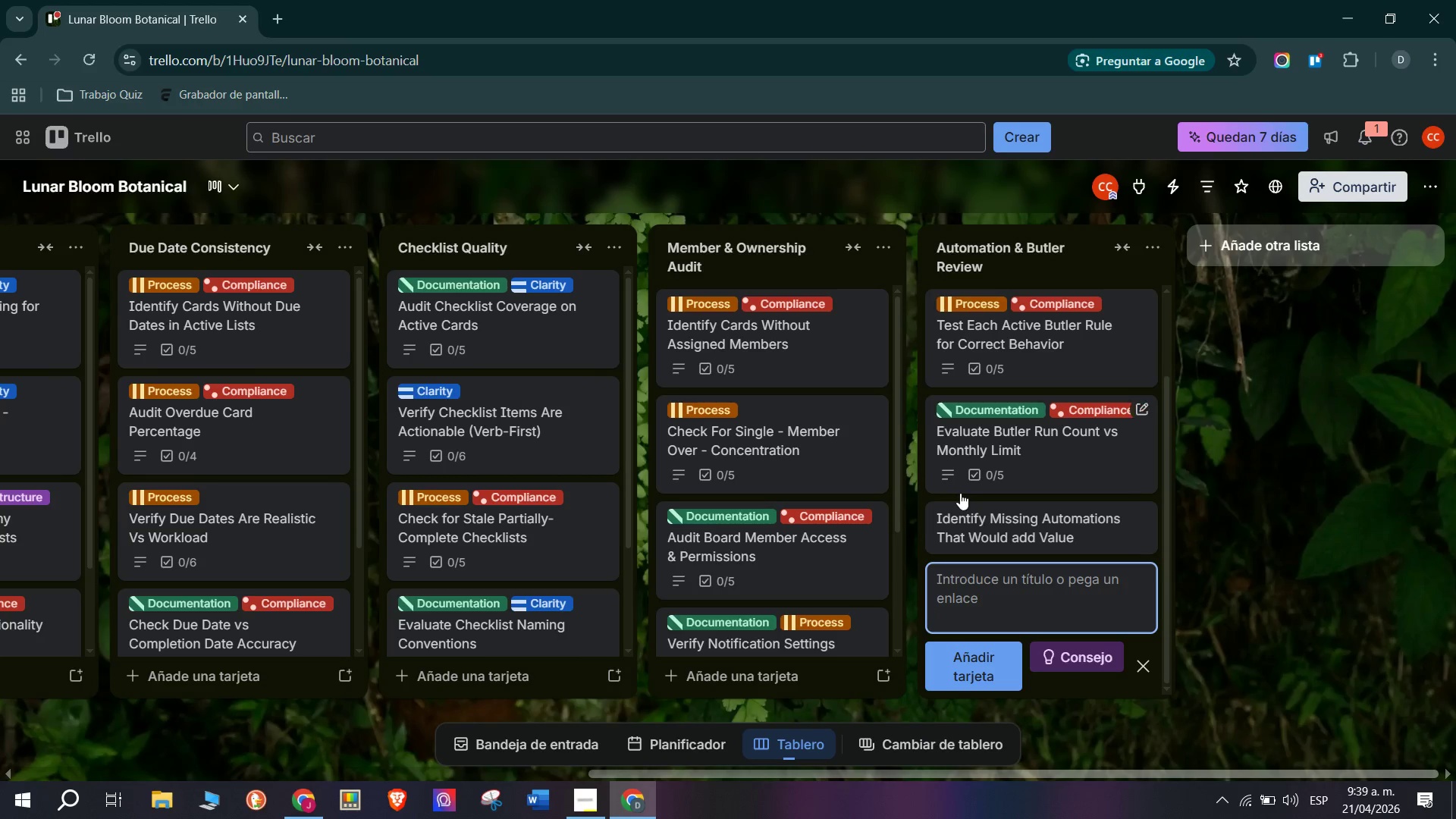 
left_click([1034, 530])
 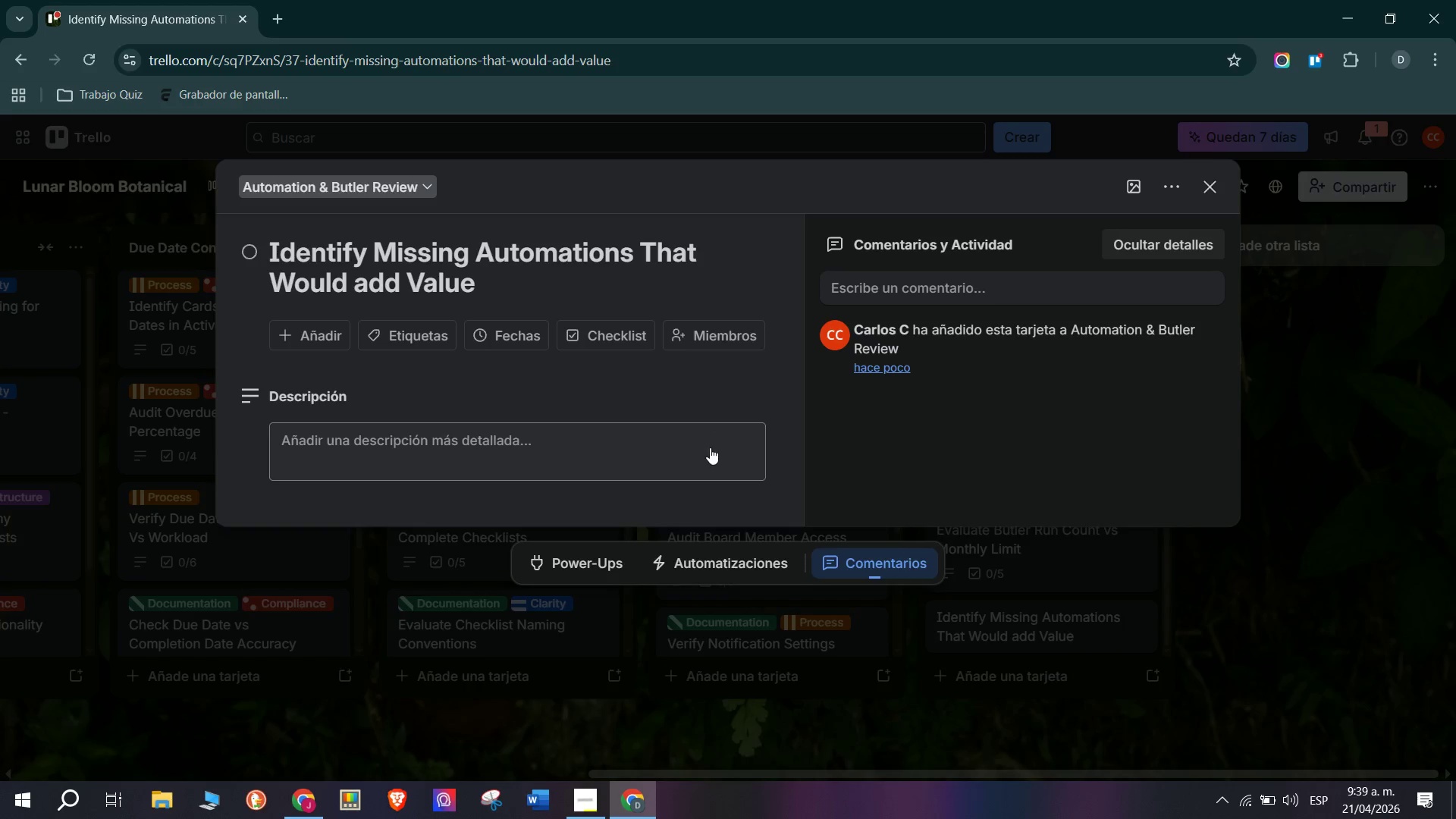 
type(PASSI)
 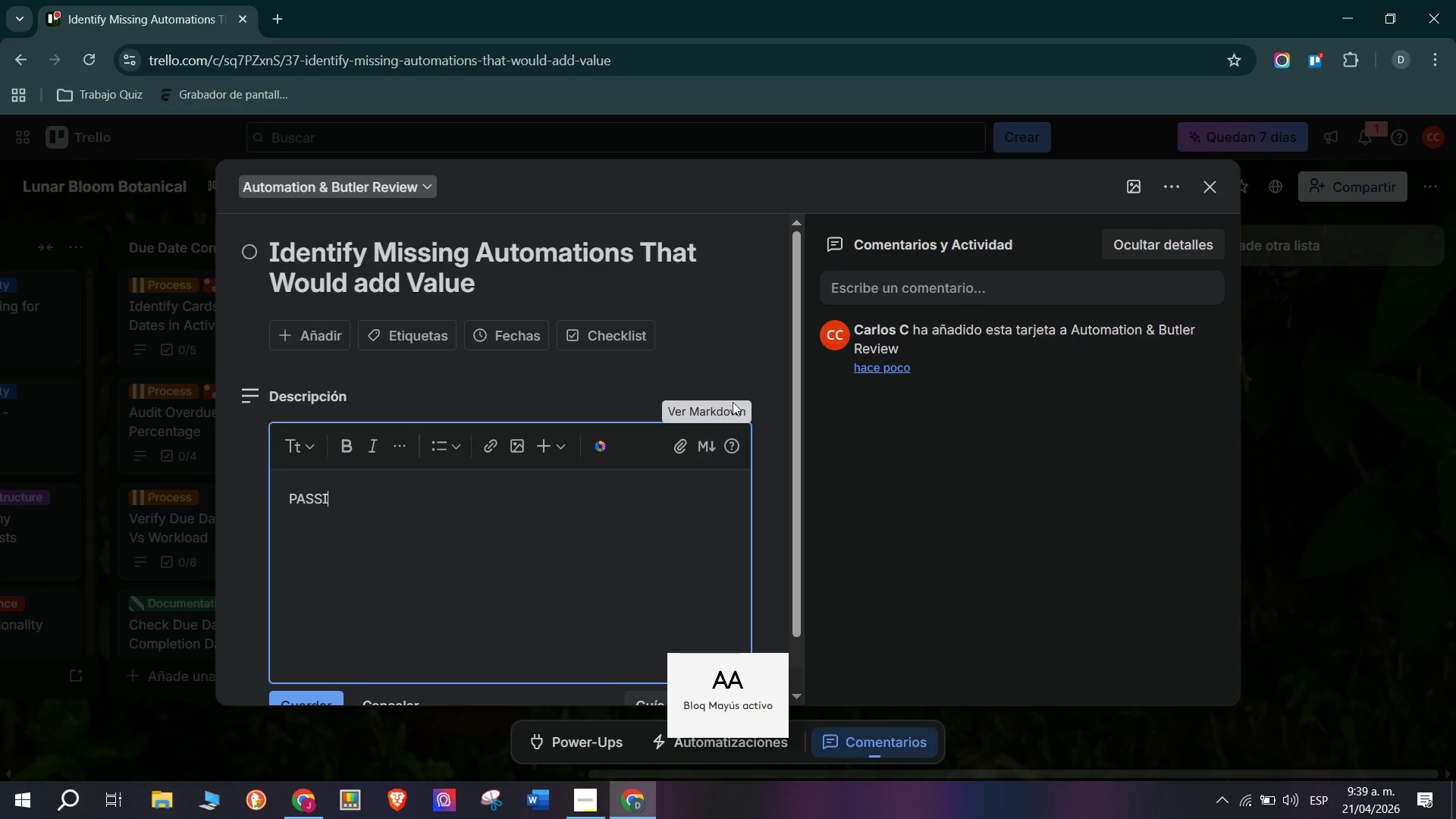 
type(NG F)
key(Backspace)
type(GRADE> A)
 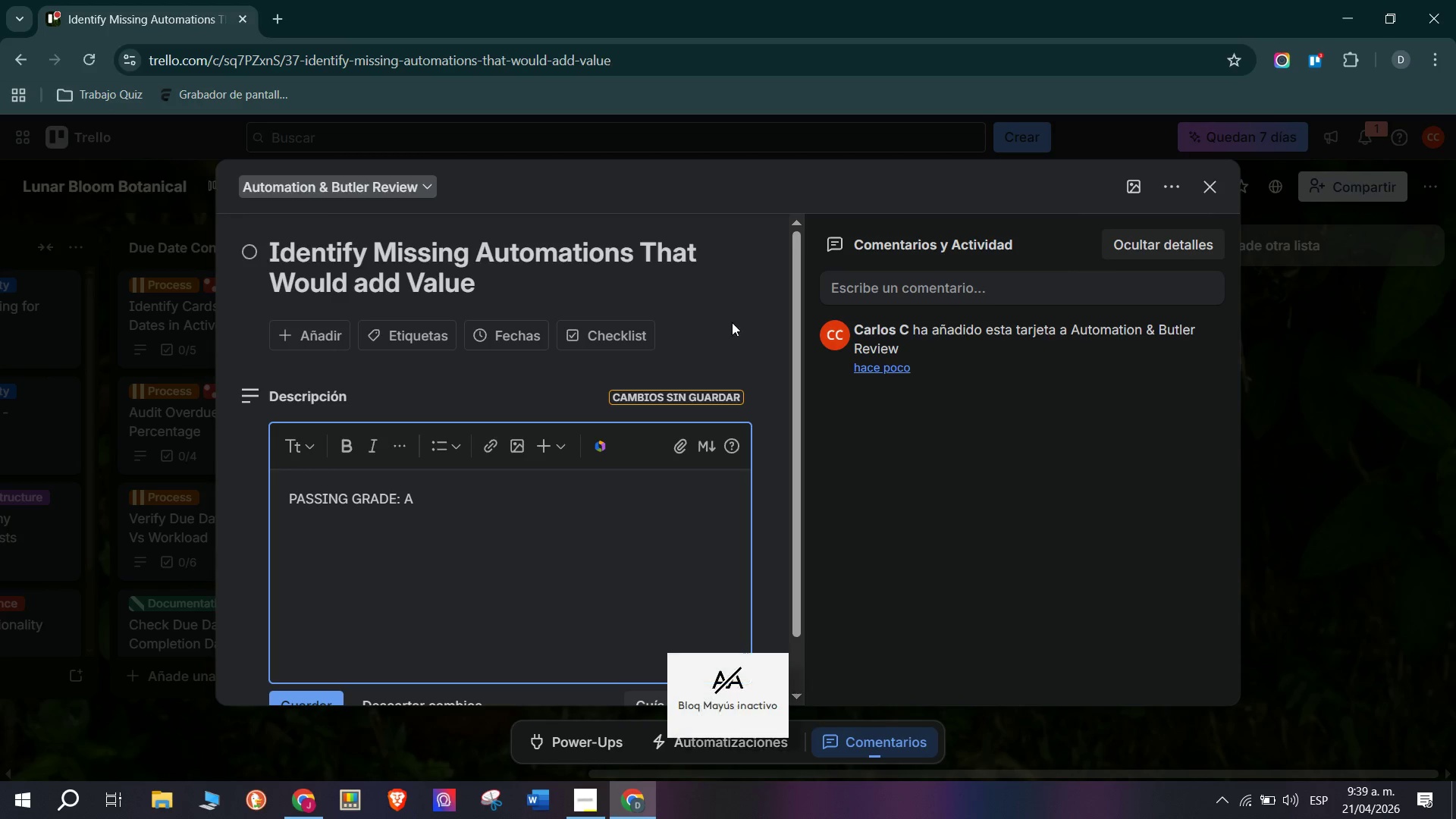 
type(udit identifies at least 3 workl)
key(Backspace)
type(flow pain points that co)
 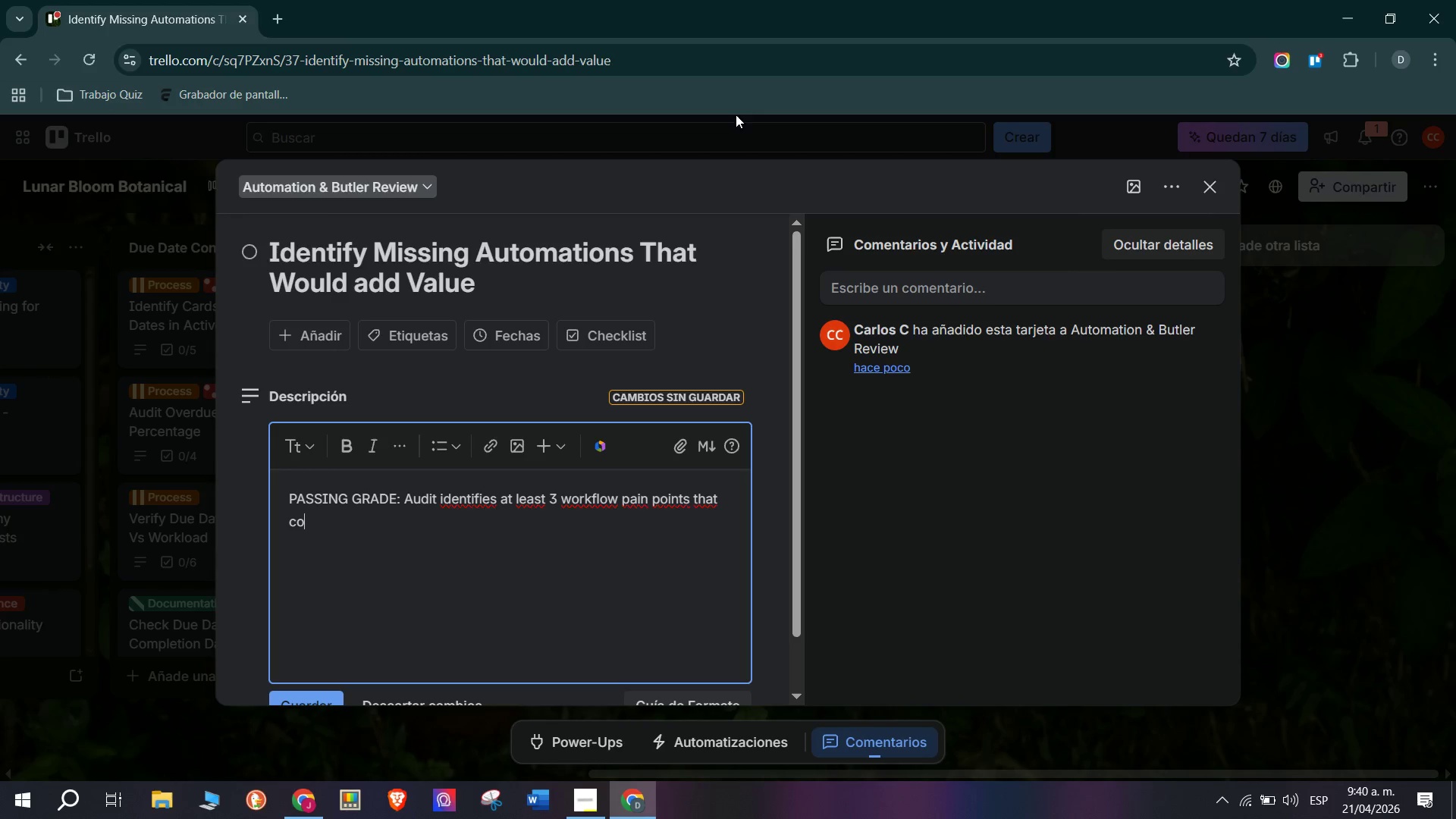 
type(uld be solved with a b)
 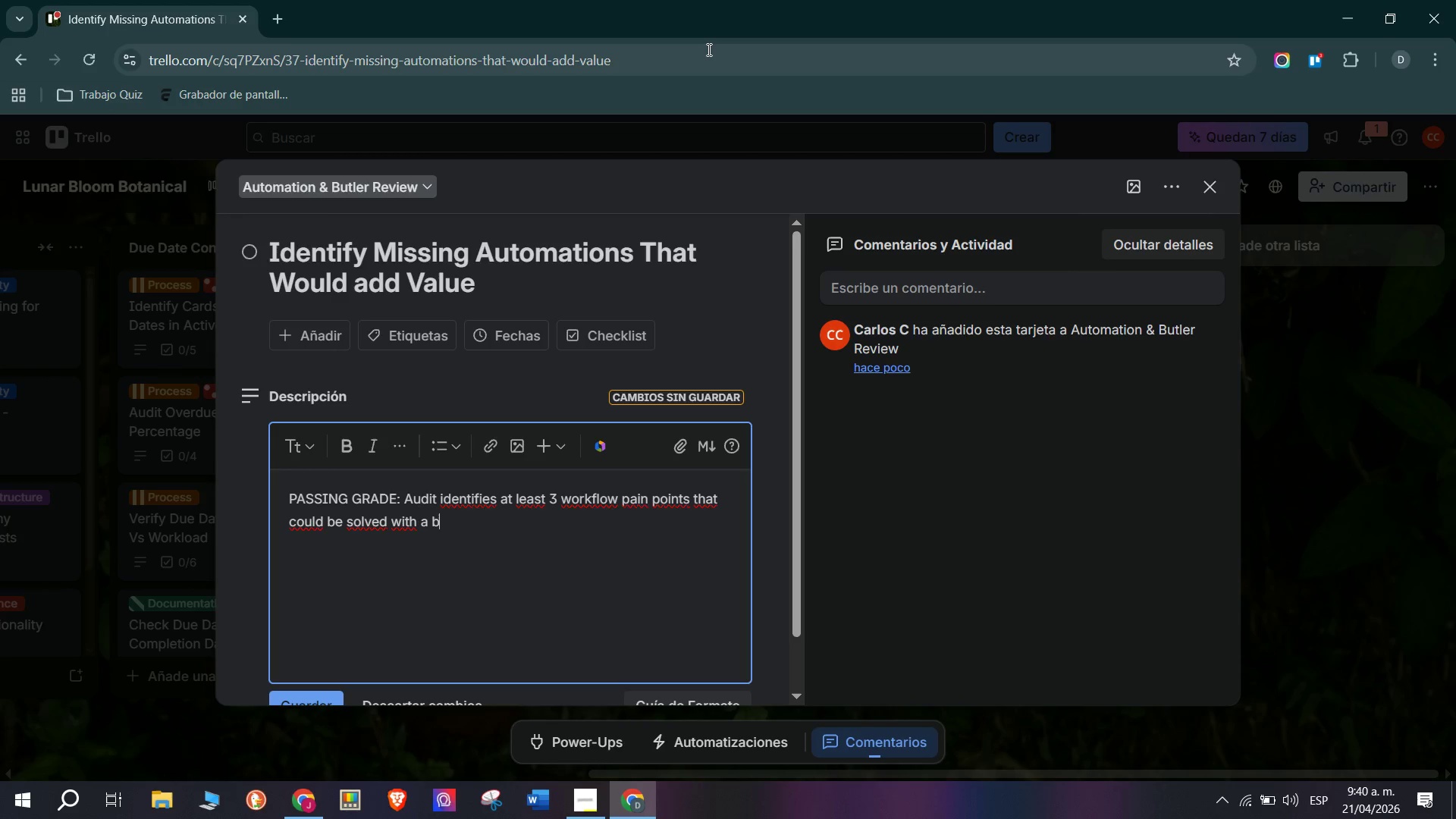 
type(utler rule, and at least 1 is implemenr)
key(Backspace)
type(ted bwe)
key(Backspace)
key(Backspace)
type(w)
key(Backspace)
type(ew)
key(Backspace)
type(fored)
key(Backspace)
 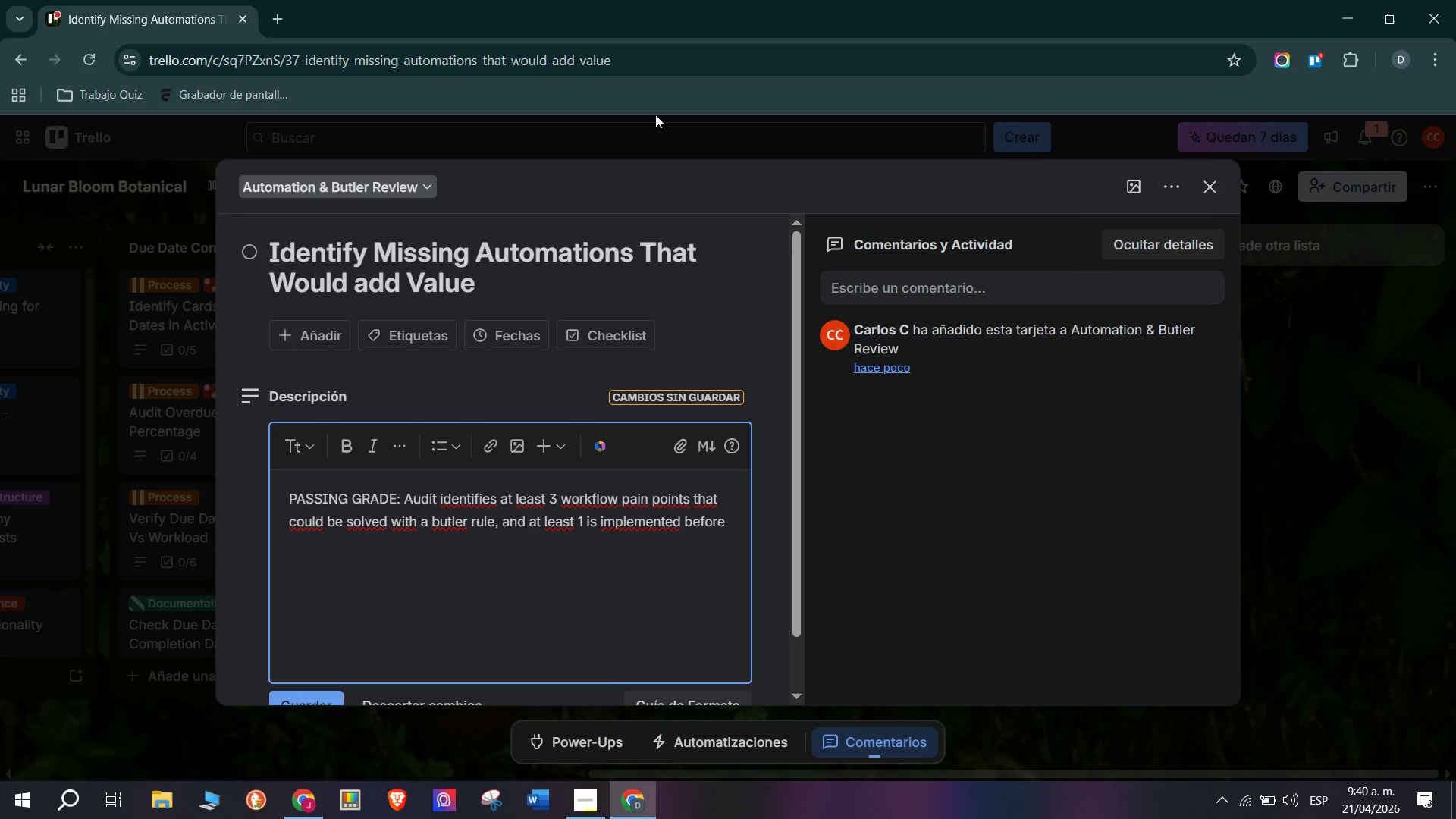 
type( audi)
 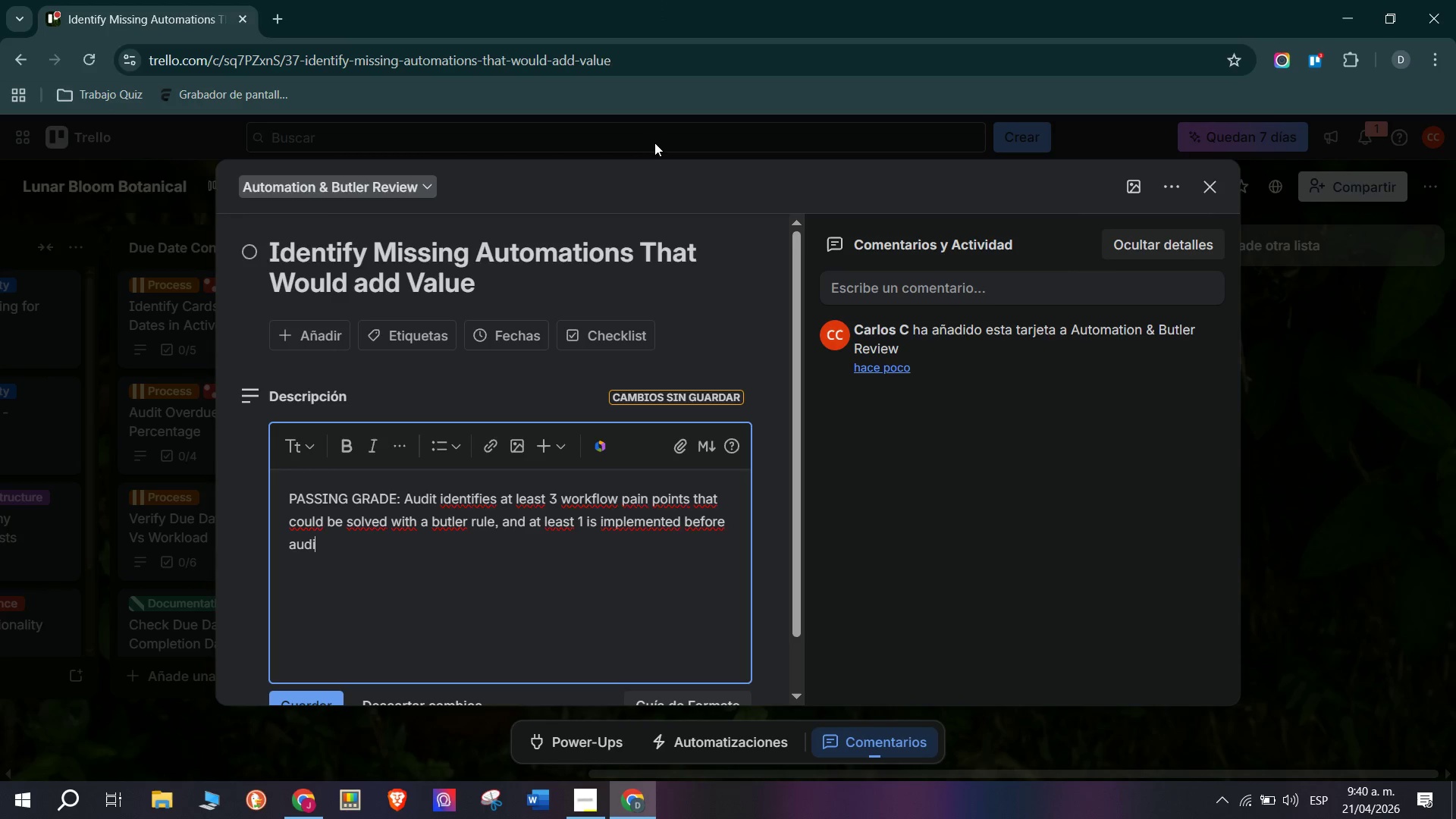 
type(t close)
 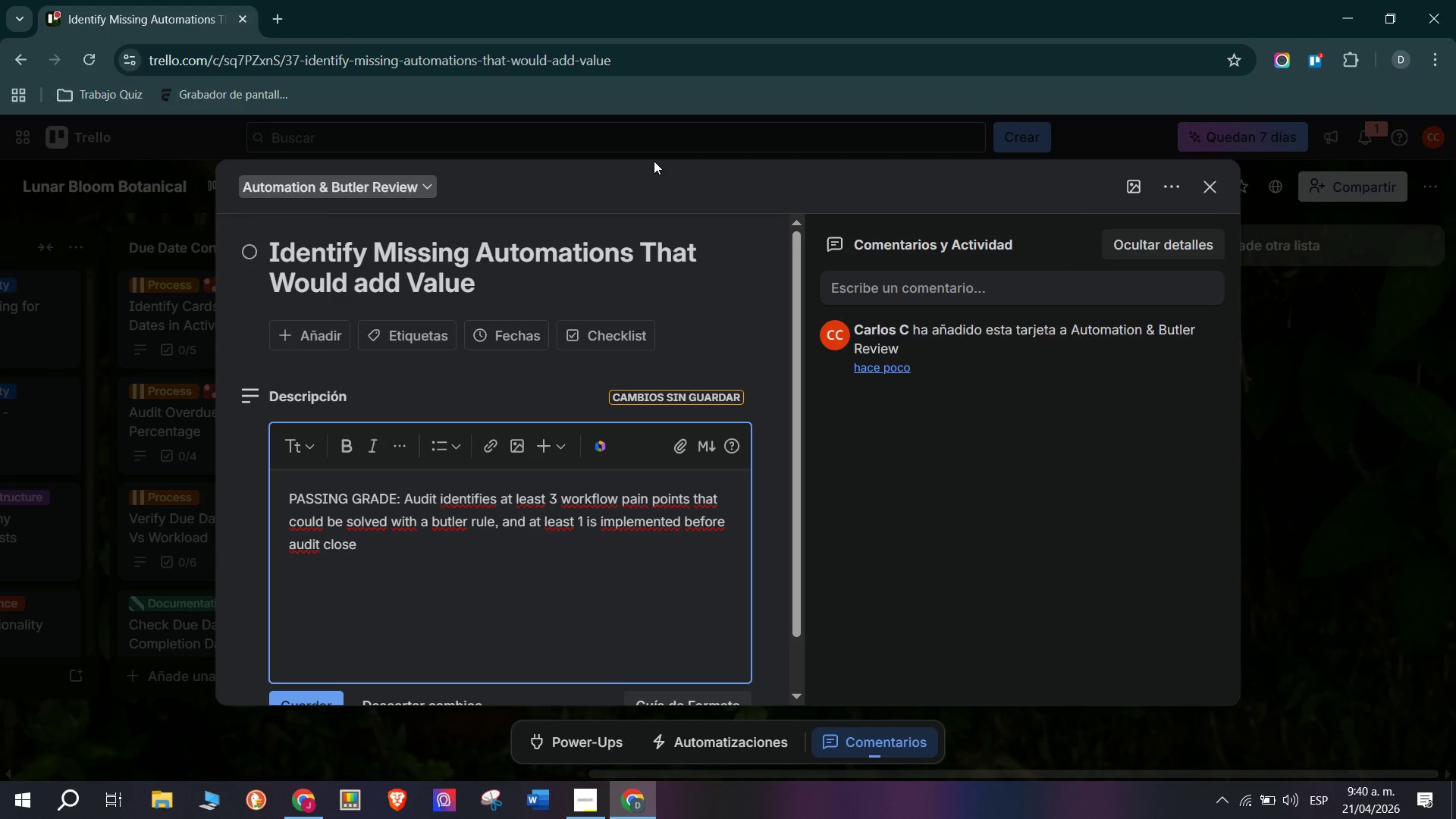 
key(S)
 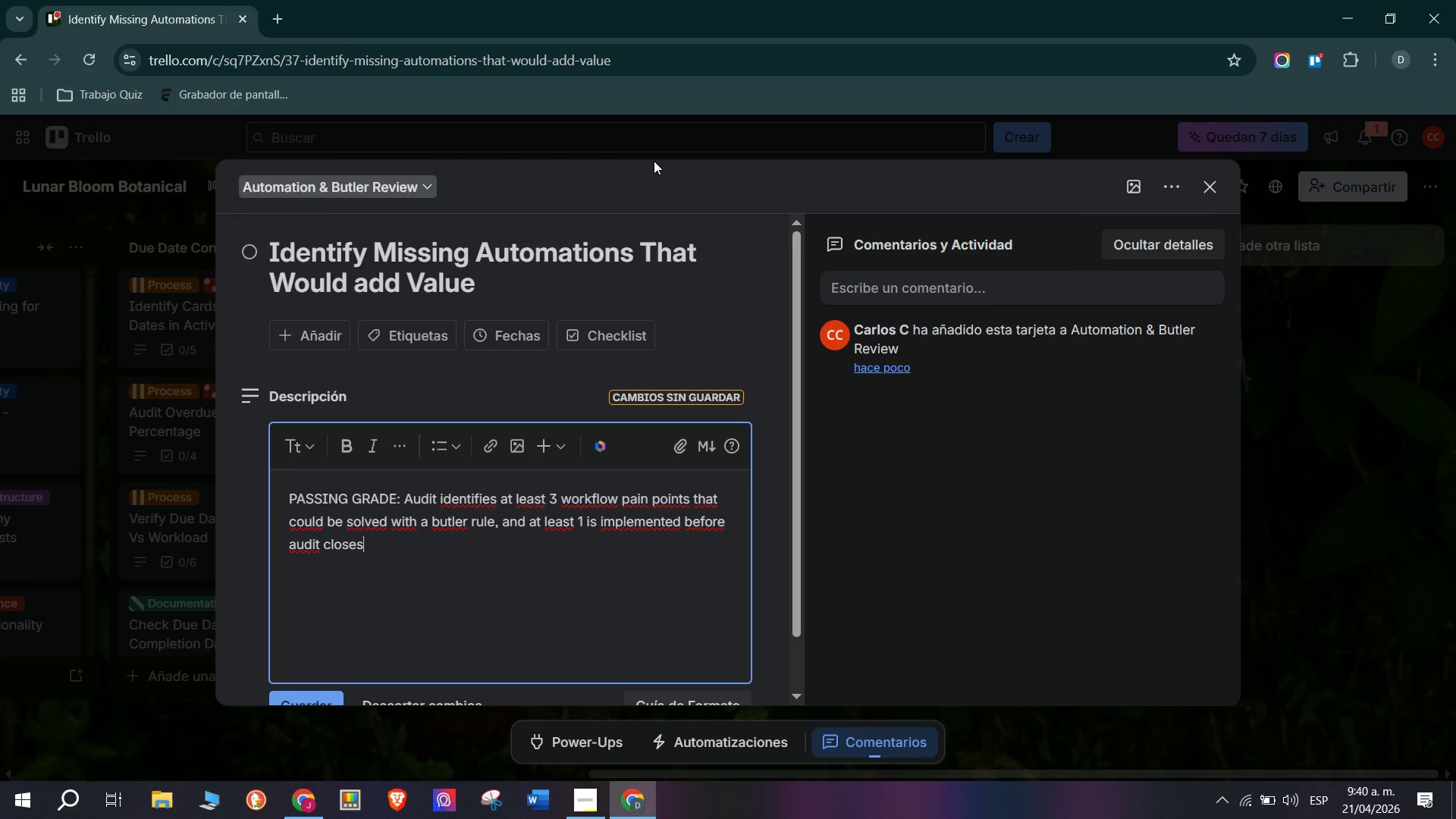 
key(Period)
 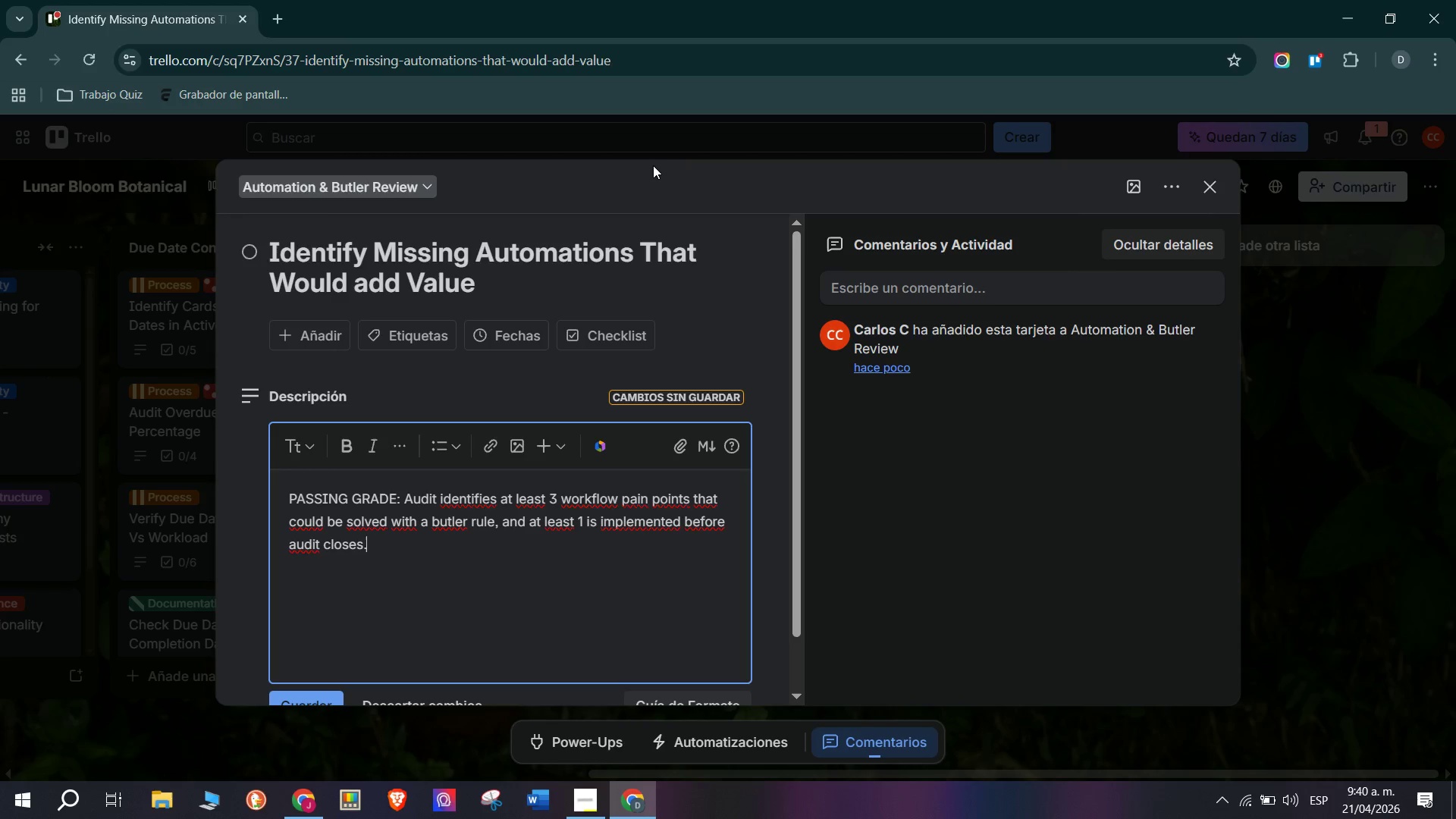 
type( Commom)
key(Backspace)
type(n 2q)
key(Backspace)
type(u)
 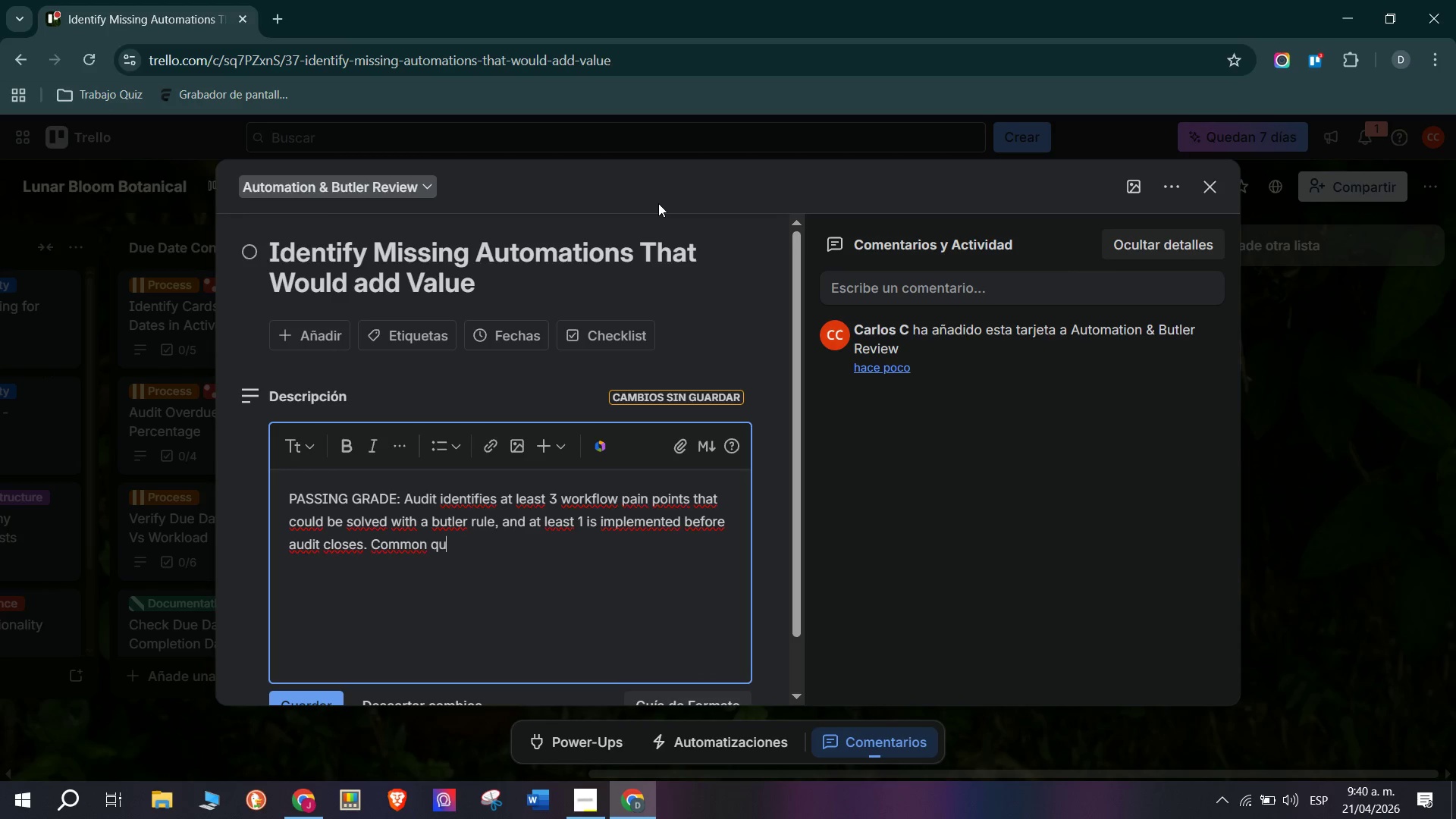 
type(ick w)
 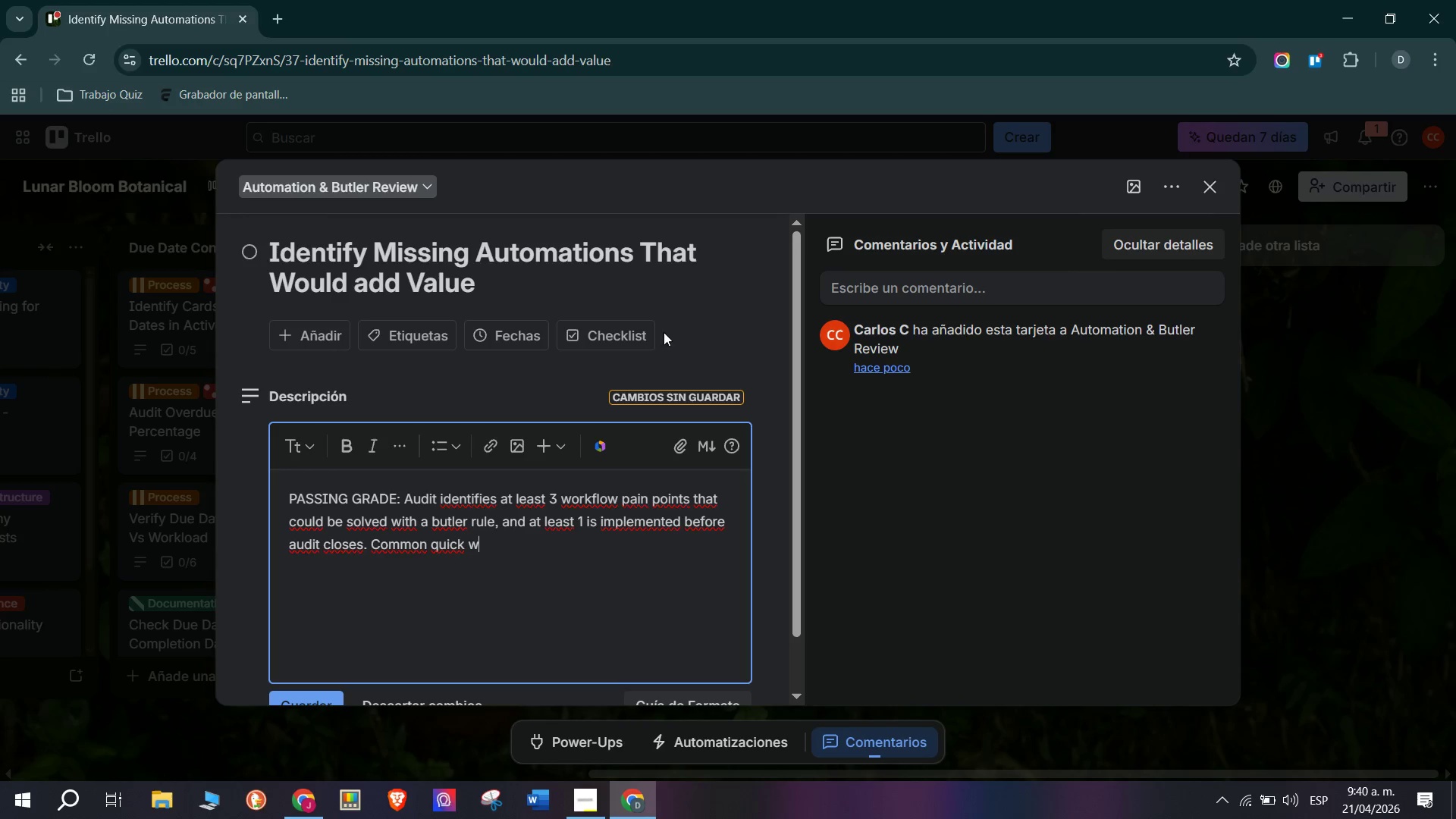 
type(ins> A)
 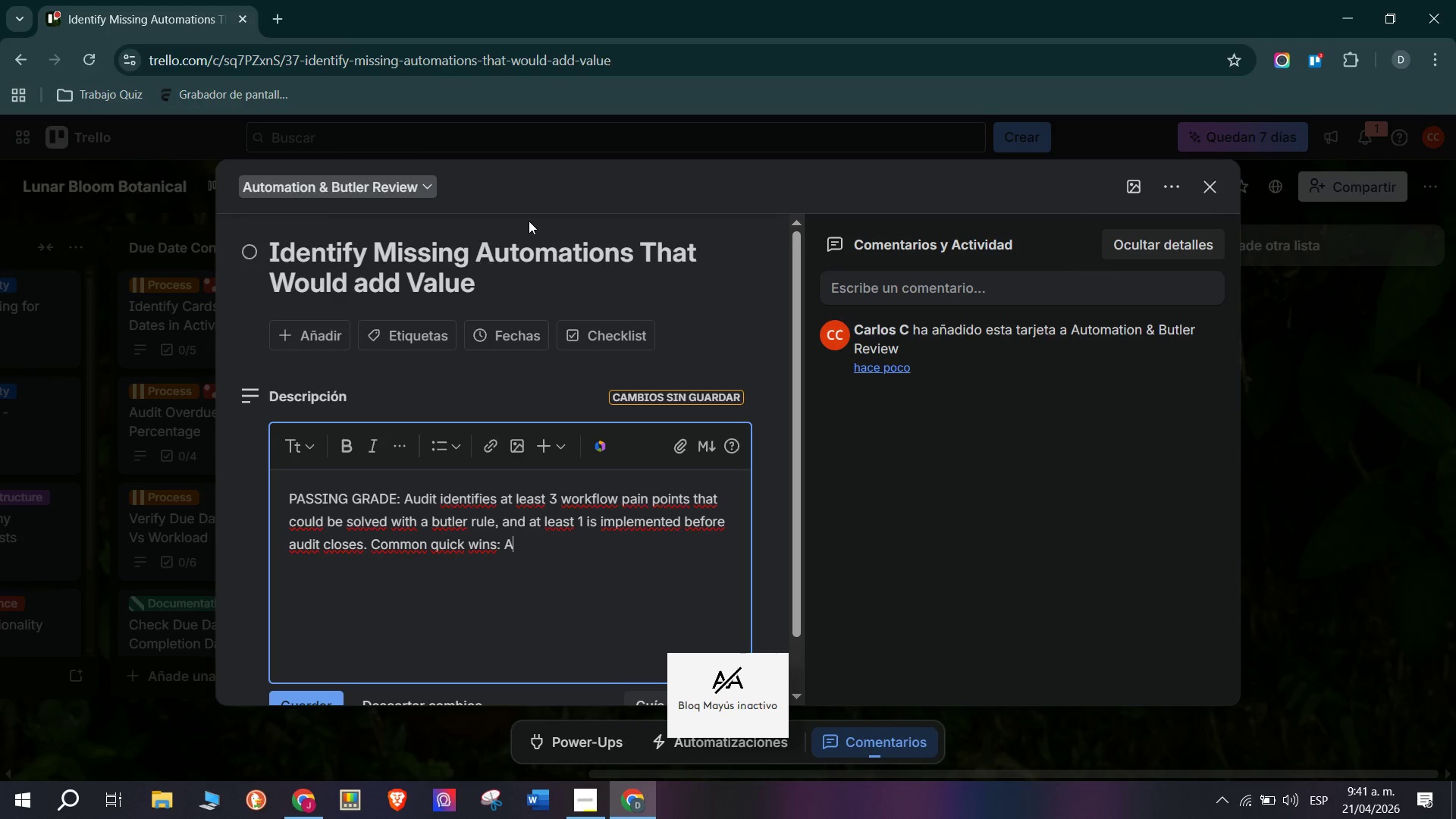 
type(uto d)
 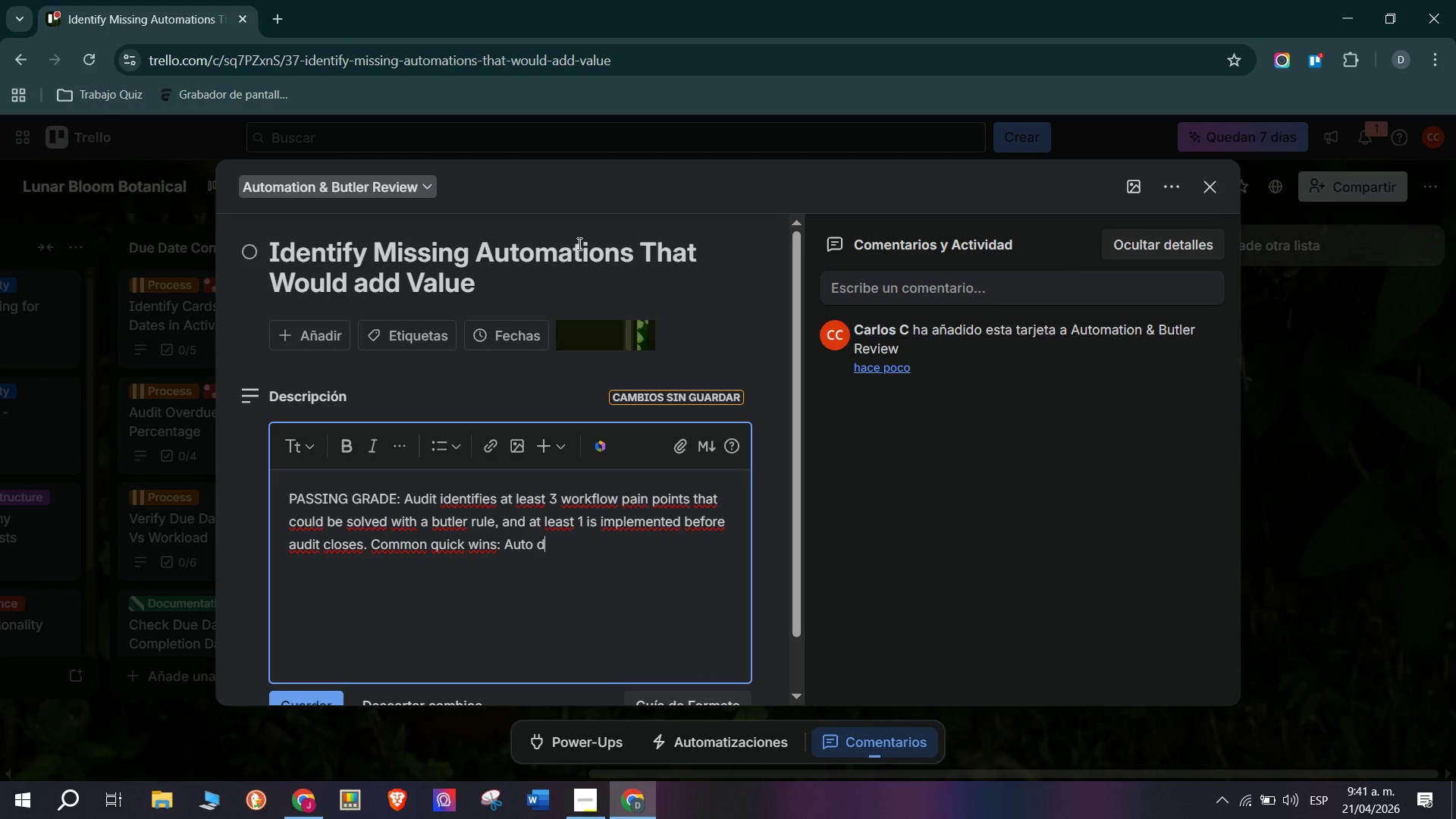 
type(ue-date )
 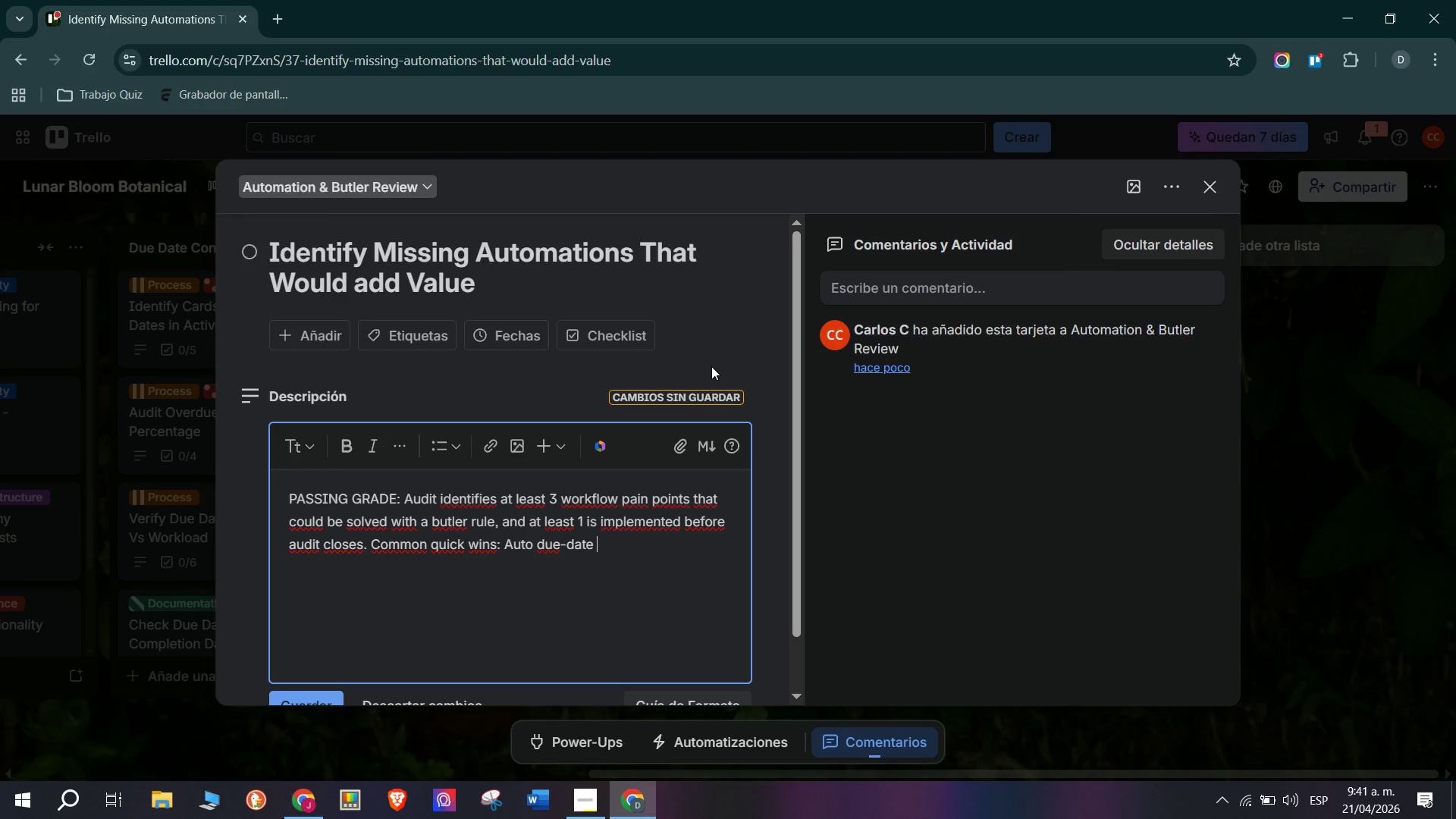 
type(on card move )
key(Backspace)
type(, A)
 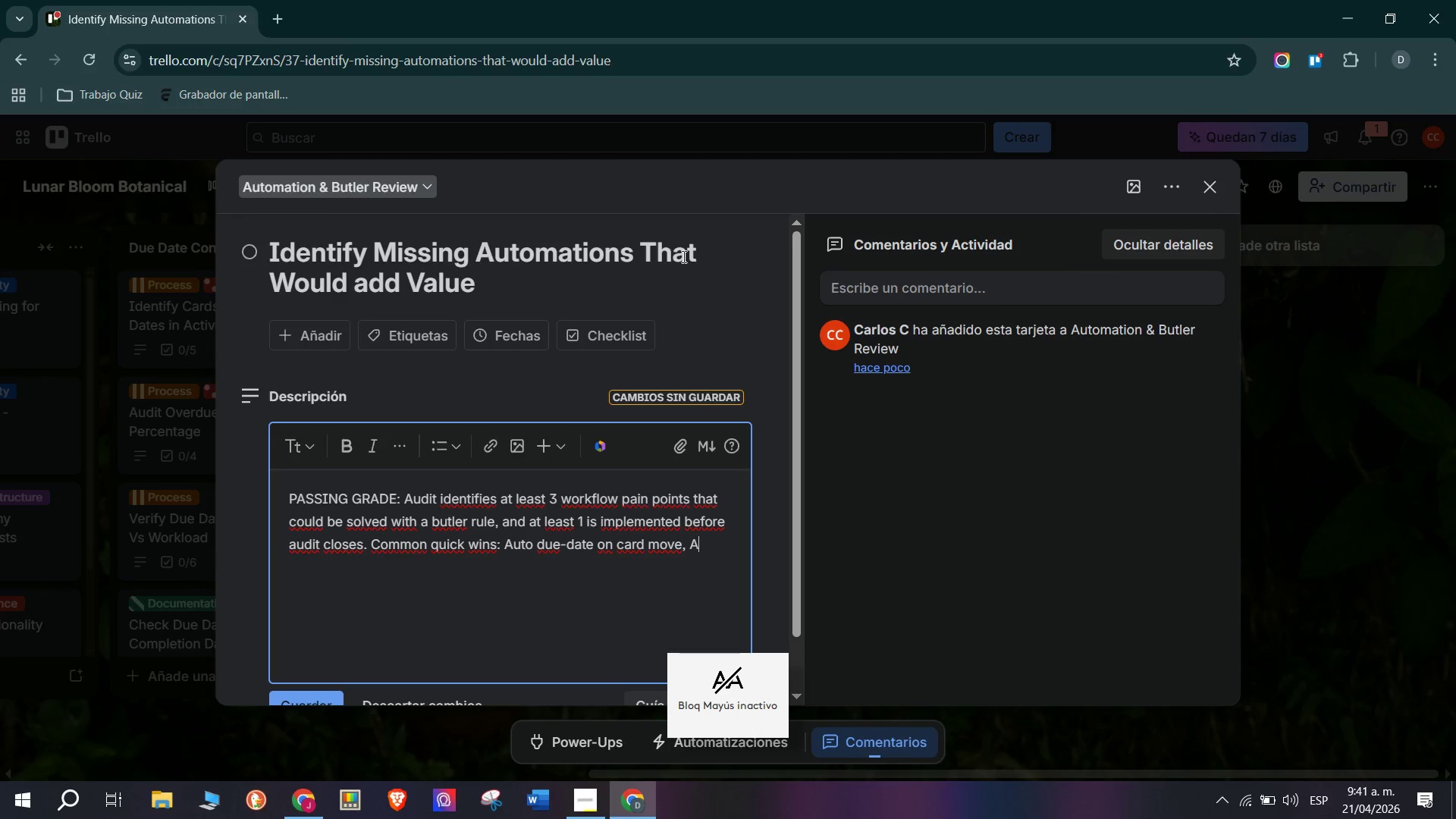 
type(uto-label on l)
 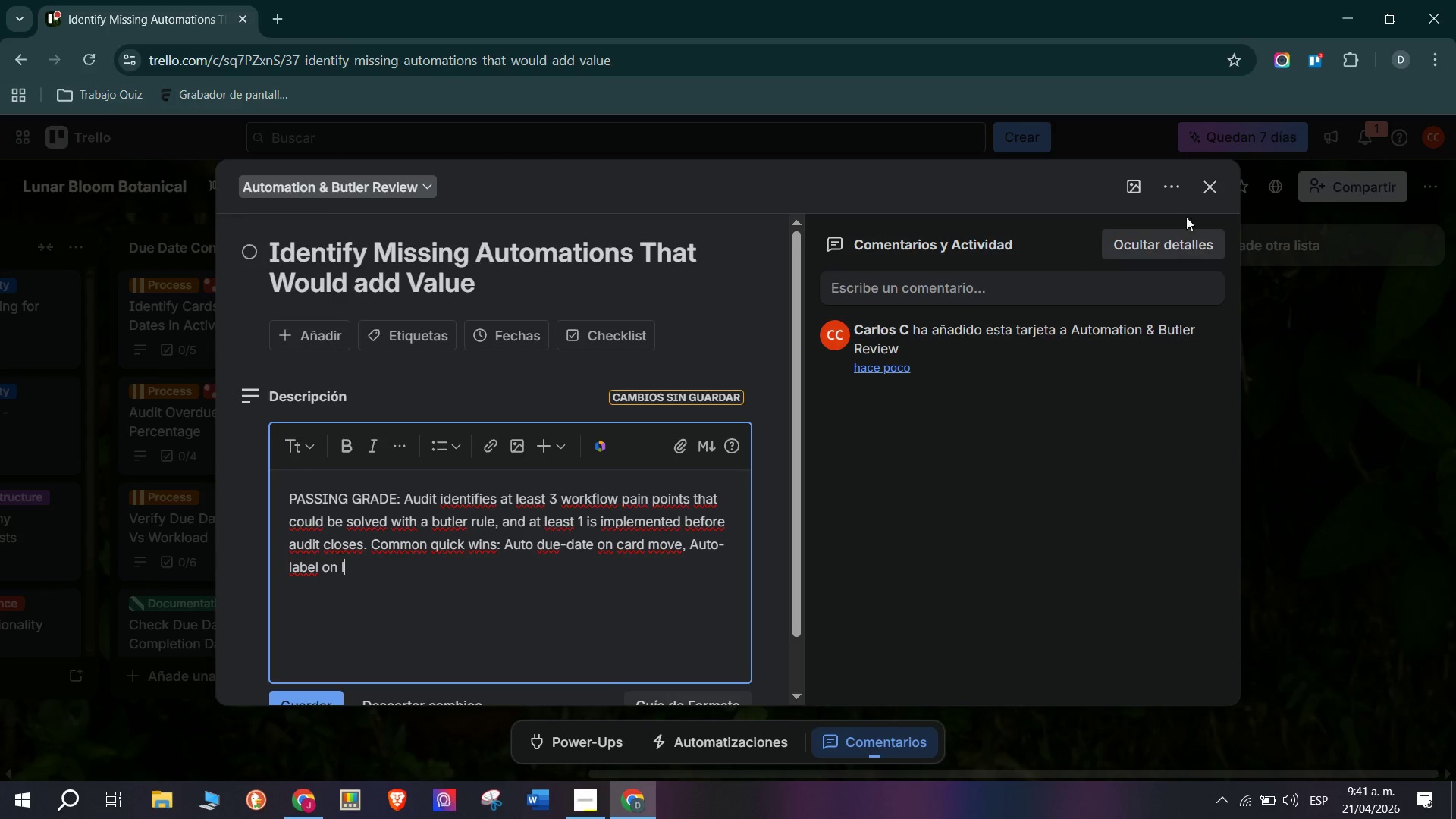 
type(ist)
 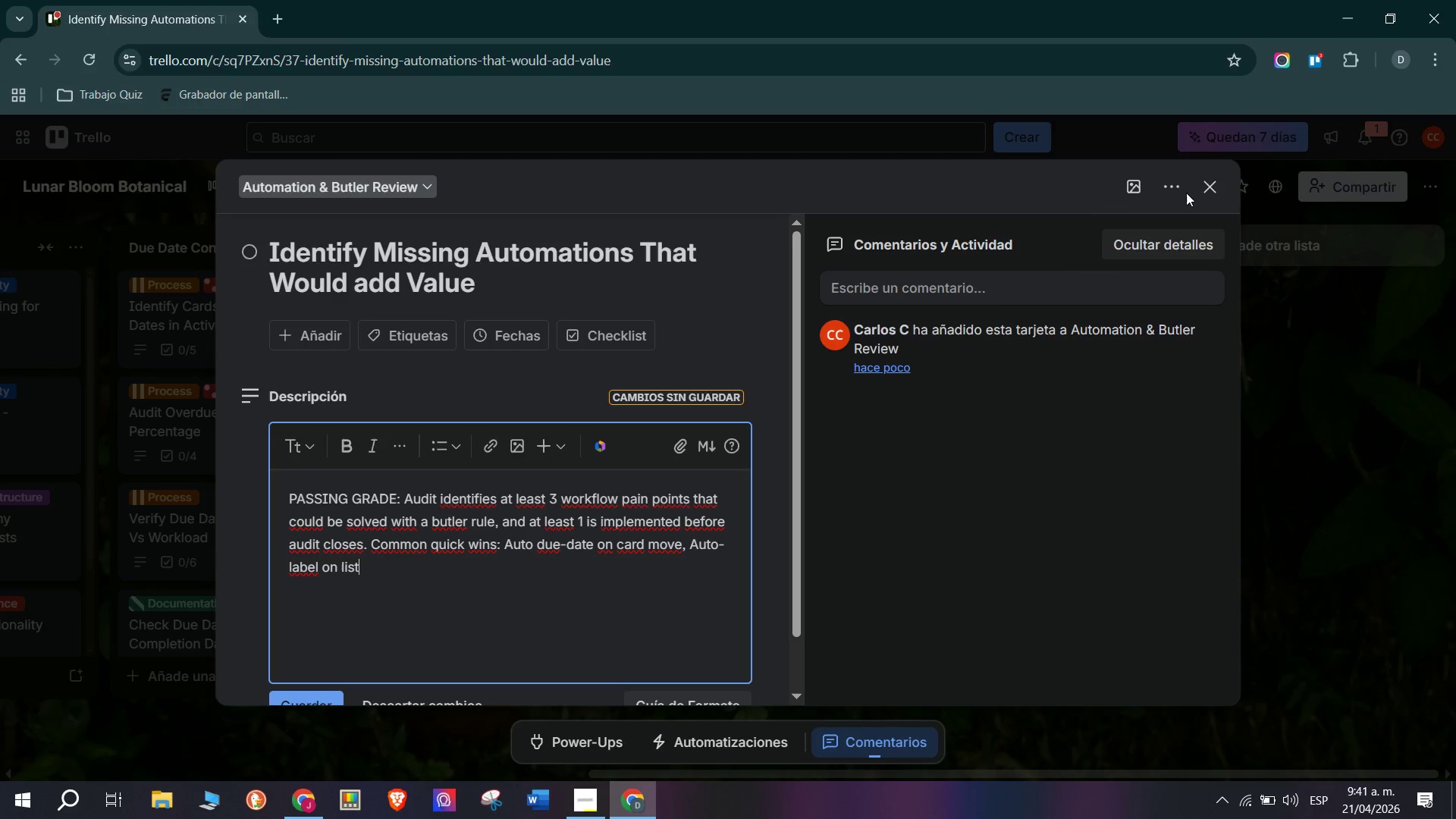 
wait(5.7)
 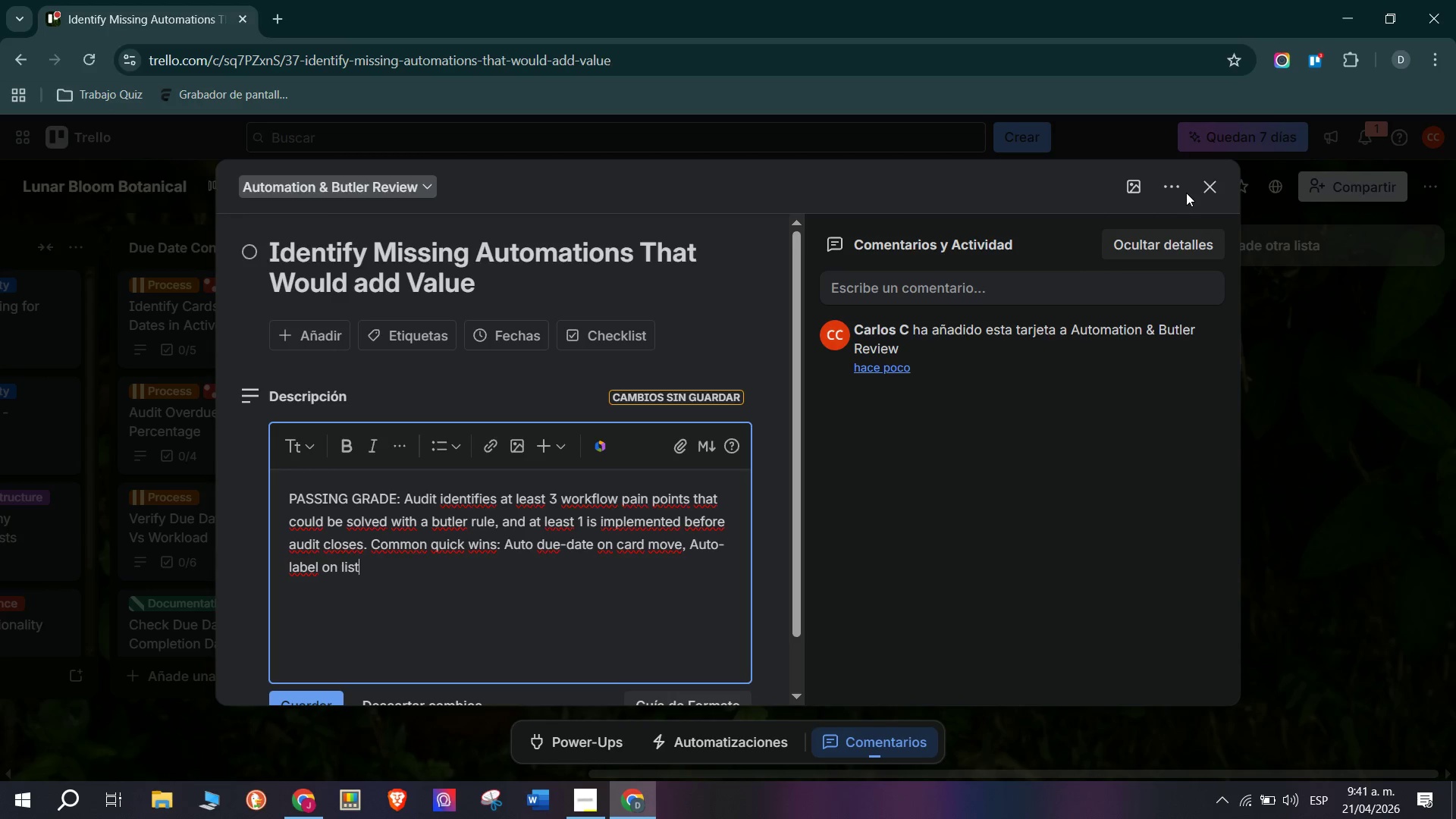 
type( entry)
 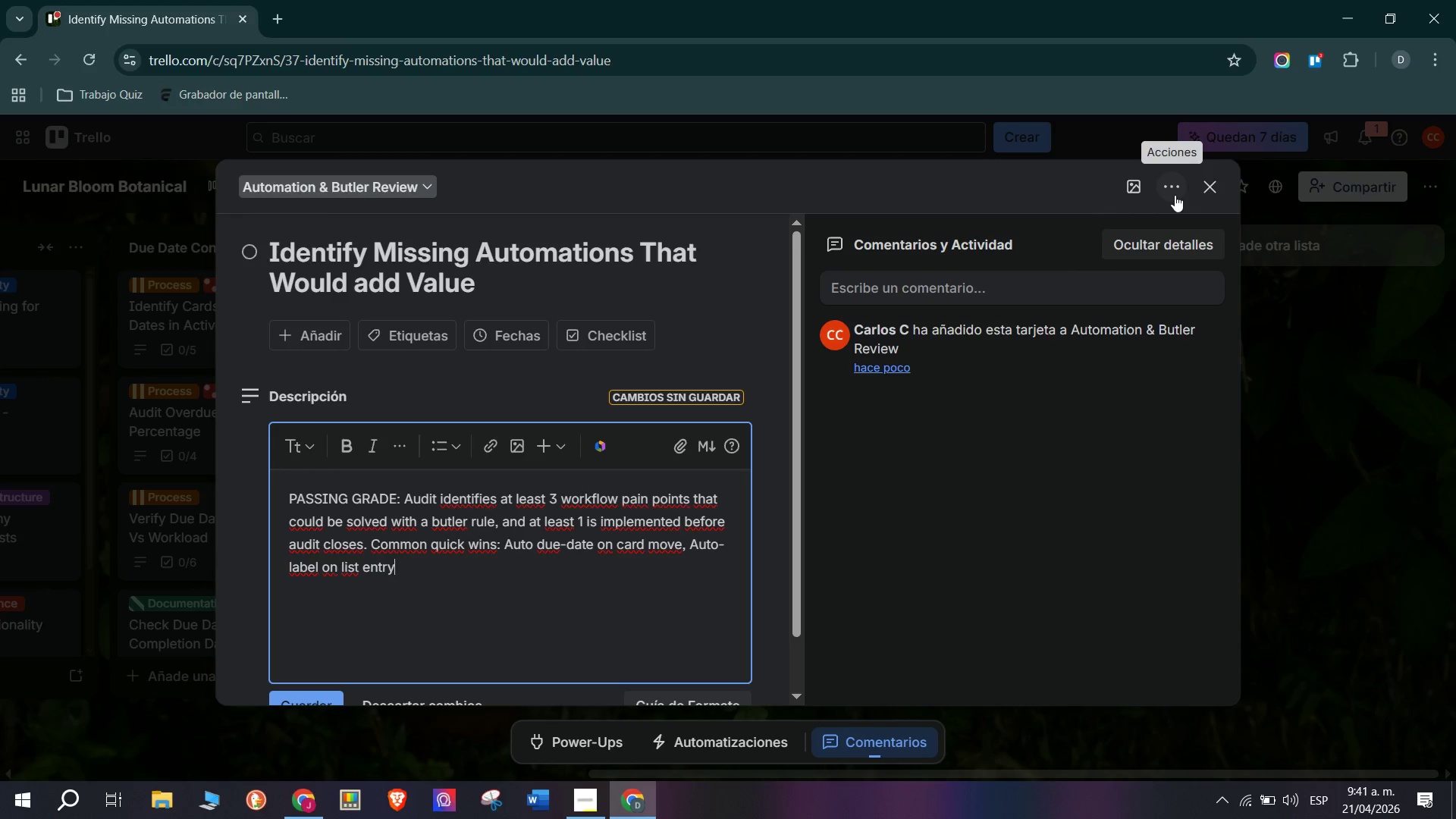 
key(Comma)
 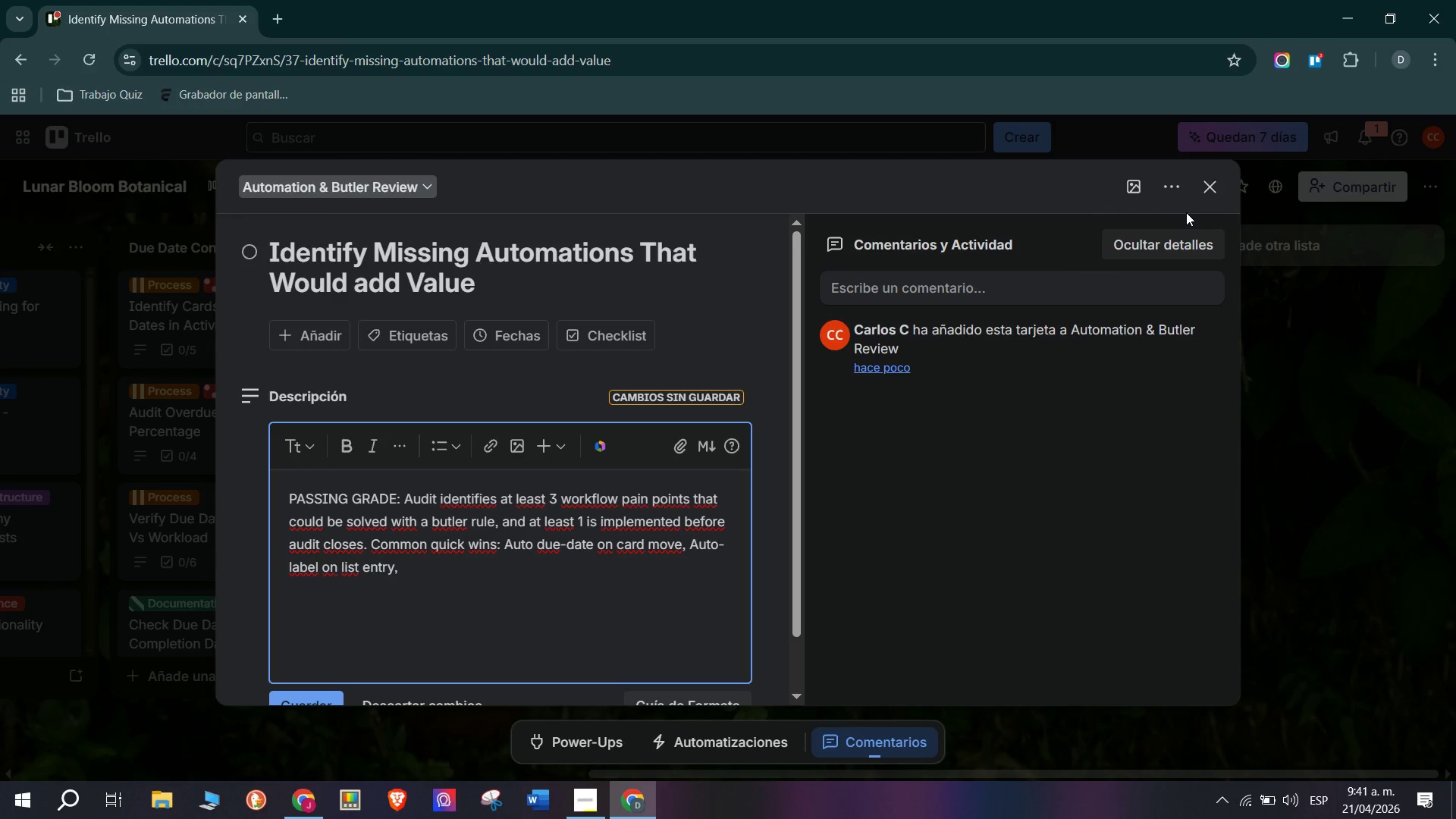 
key(Space)
 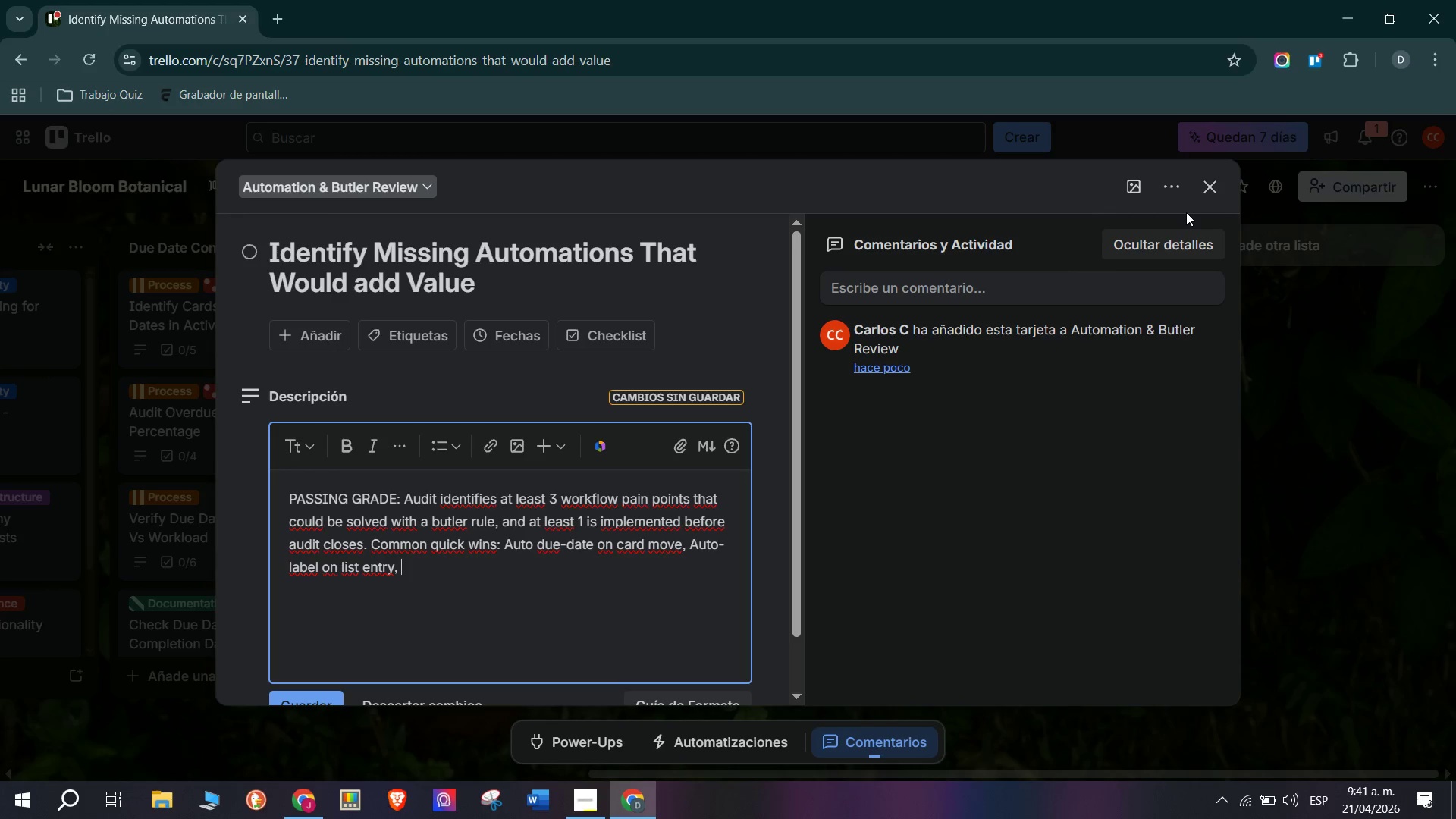 
key(A)
 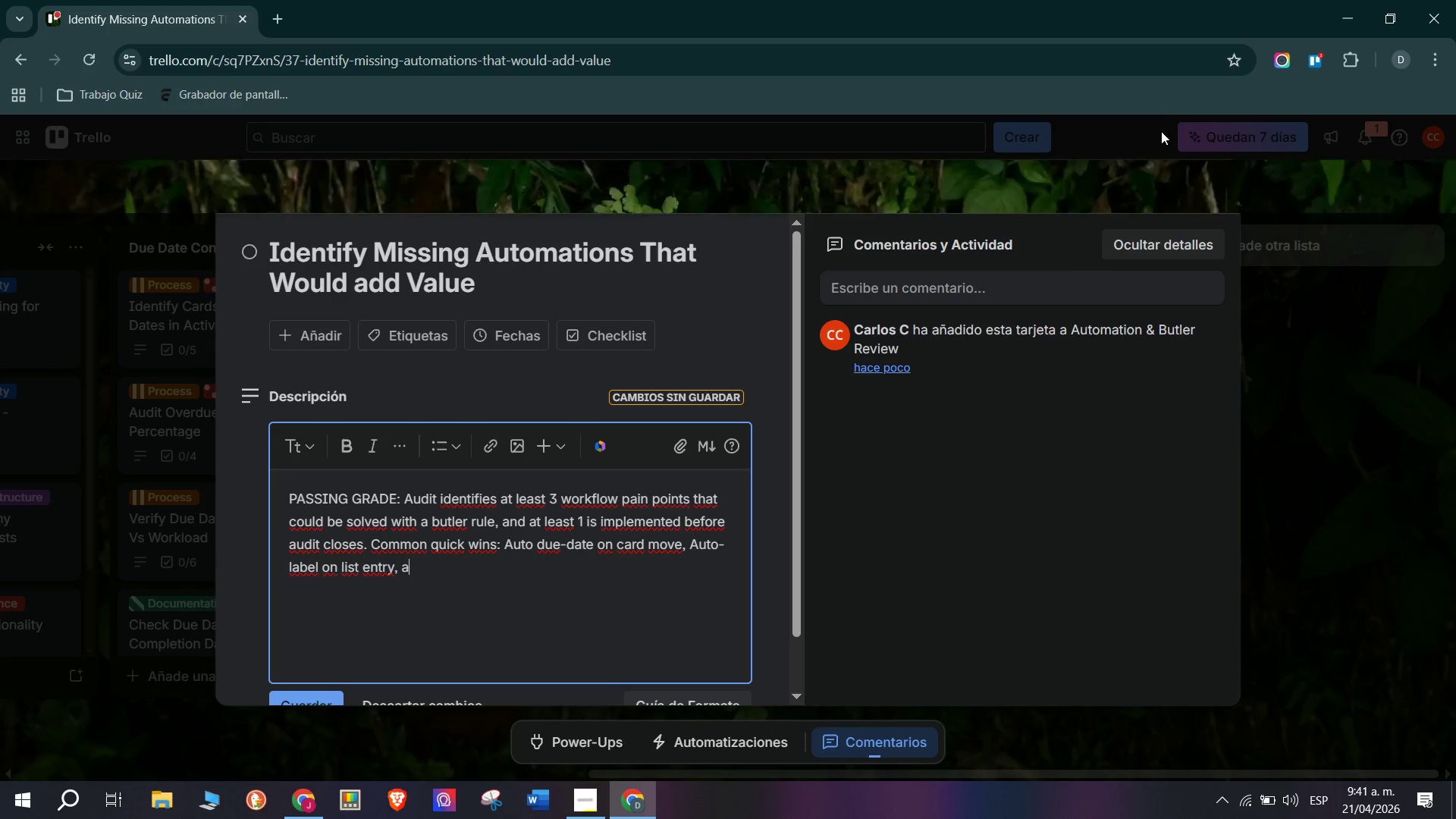 
type(uto)
 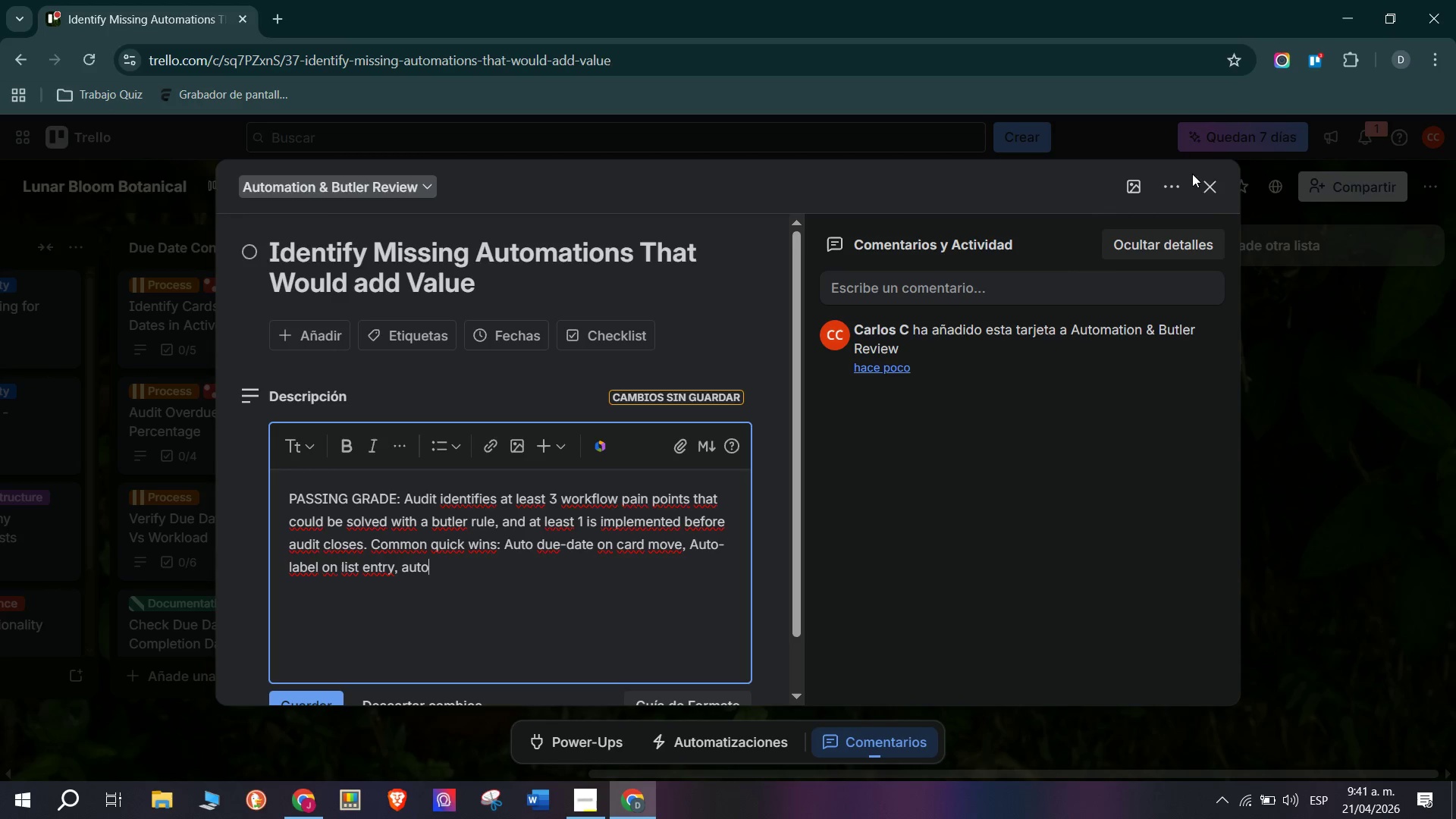 
mouse_move([1213, 202])
 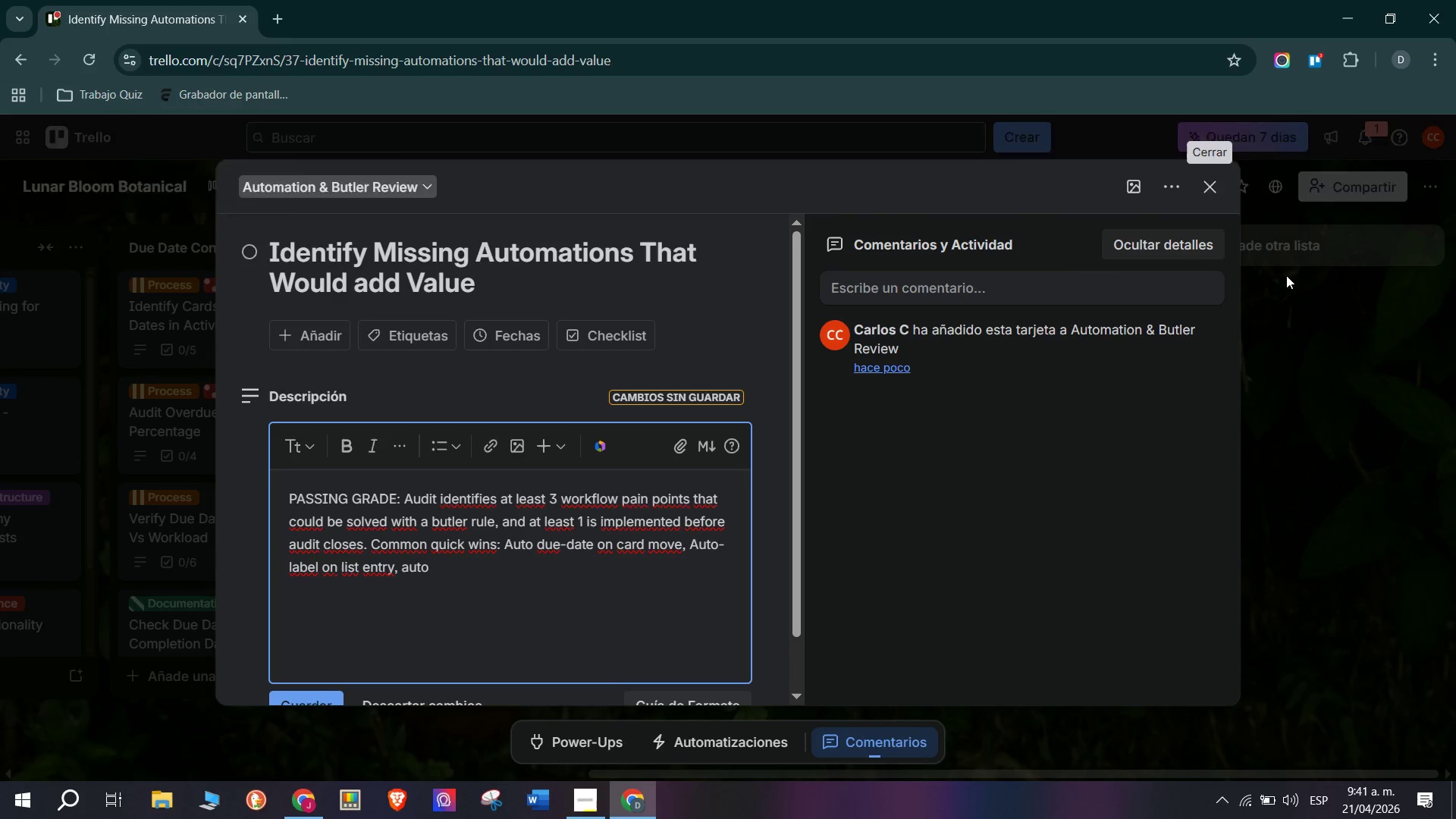 
type(-archi)
 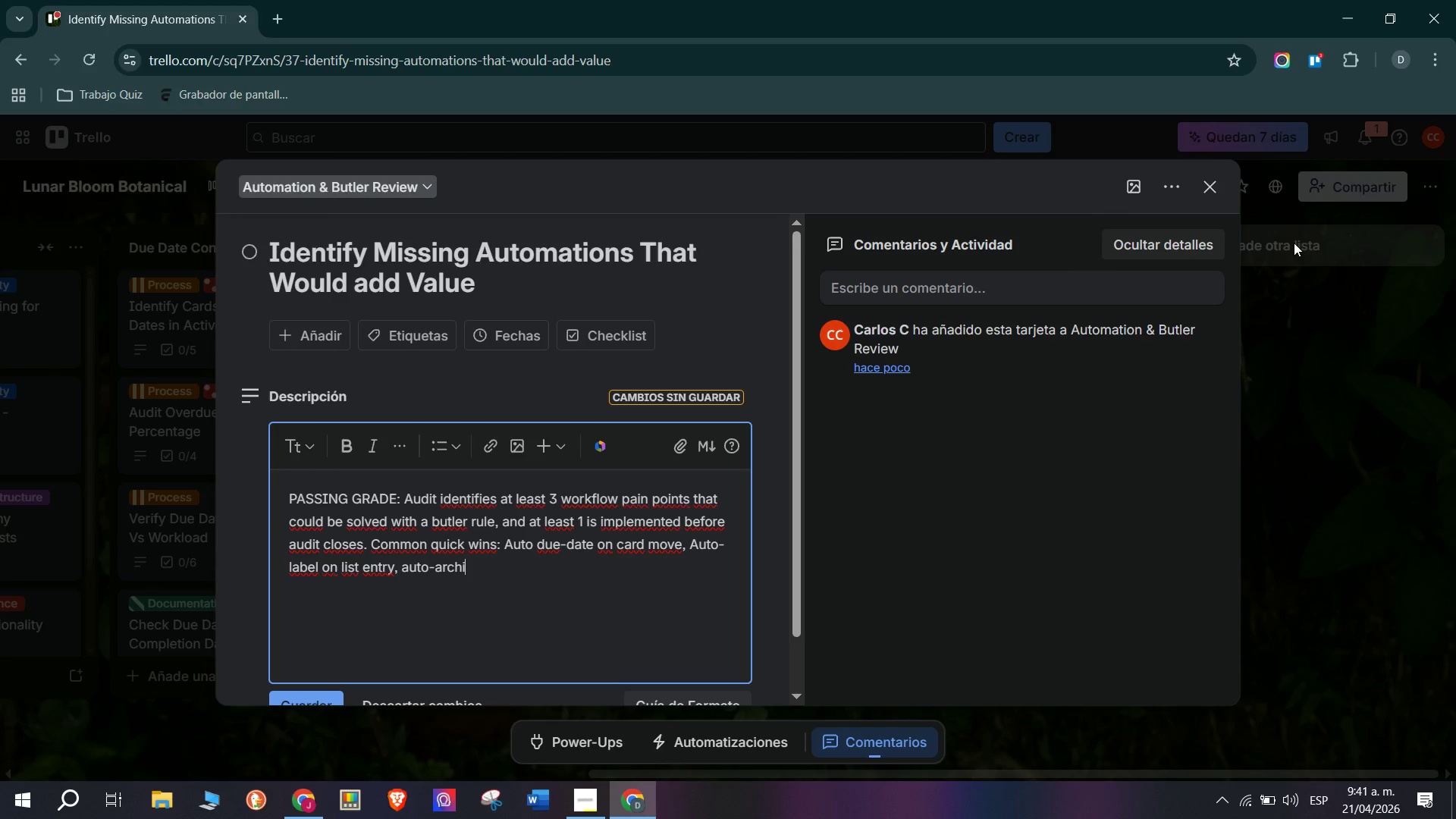 
type(ve completed cards after 7 days.)
 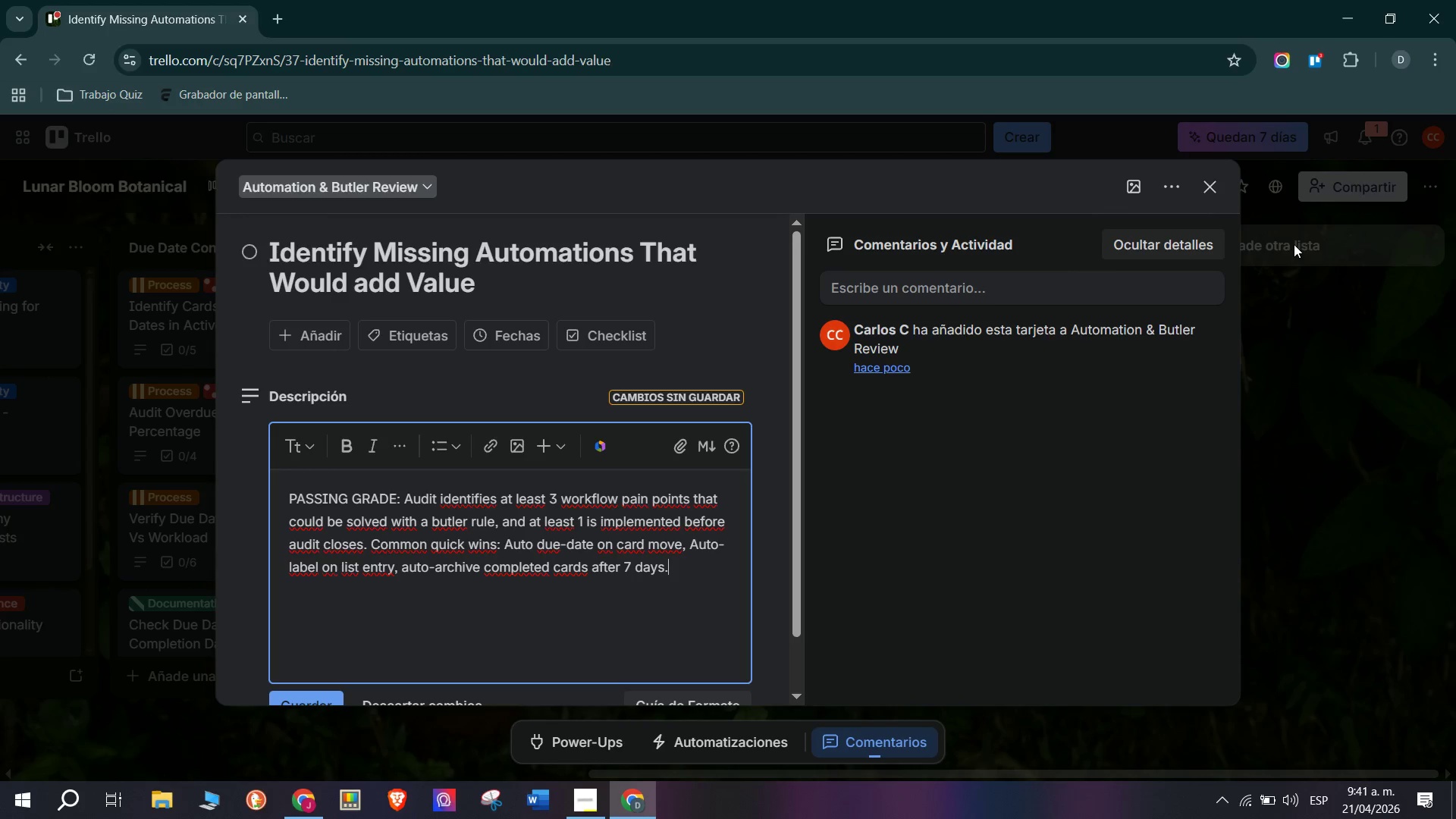 
key(Enter)
 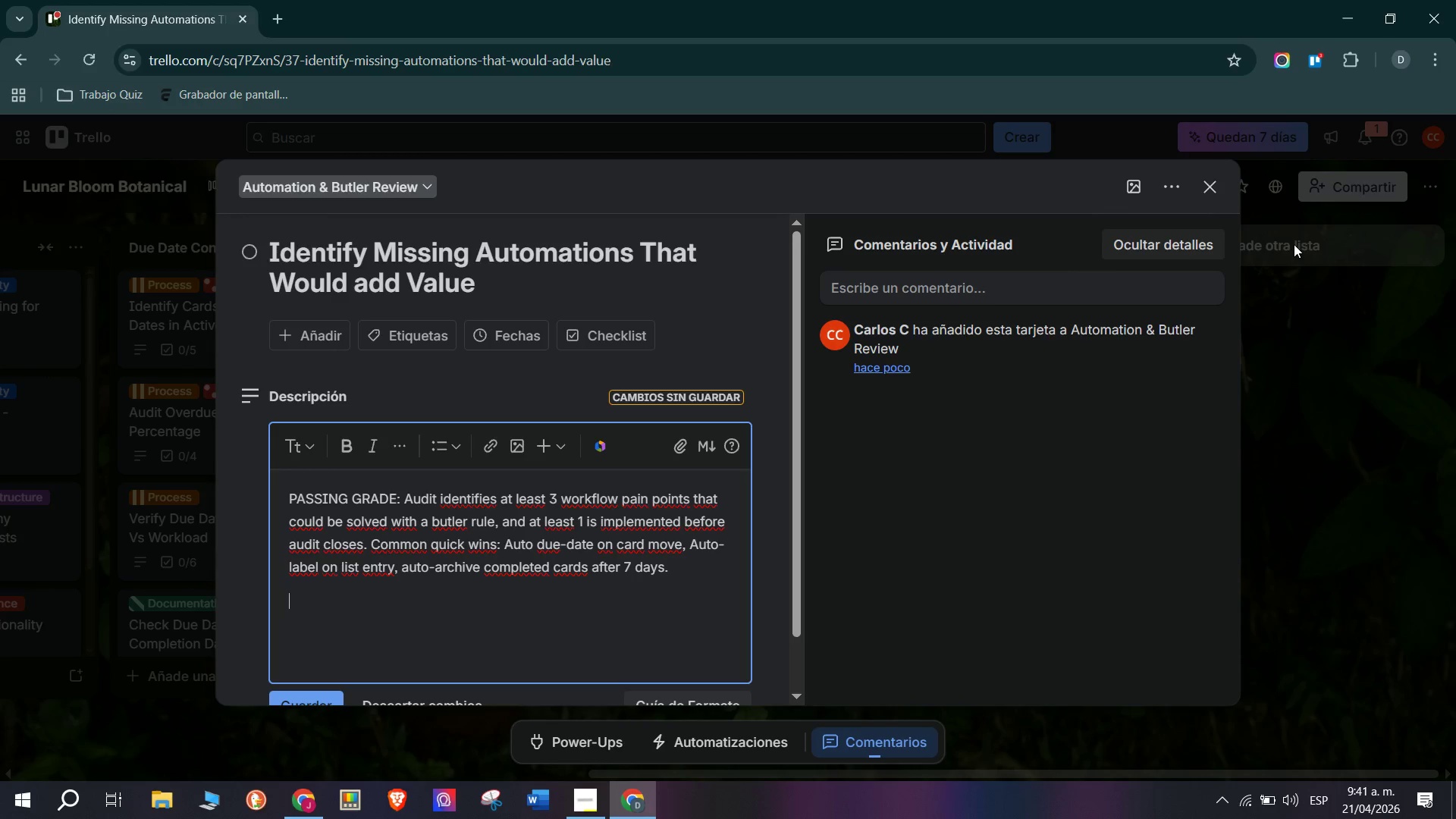 
type(Thi)
 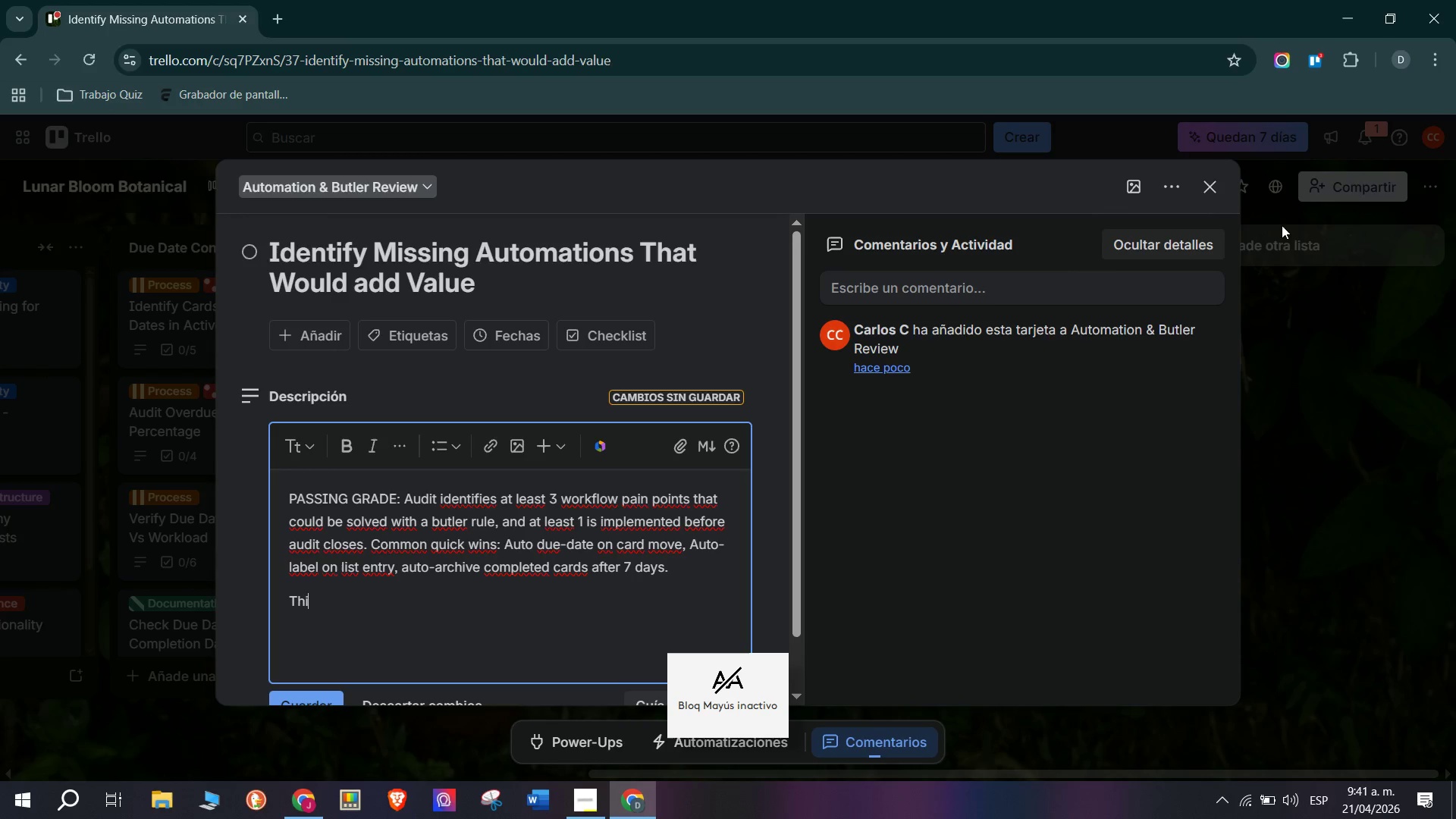 
key(S)
 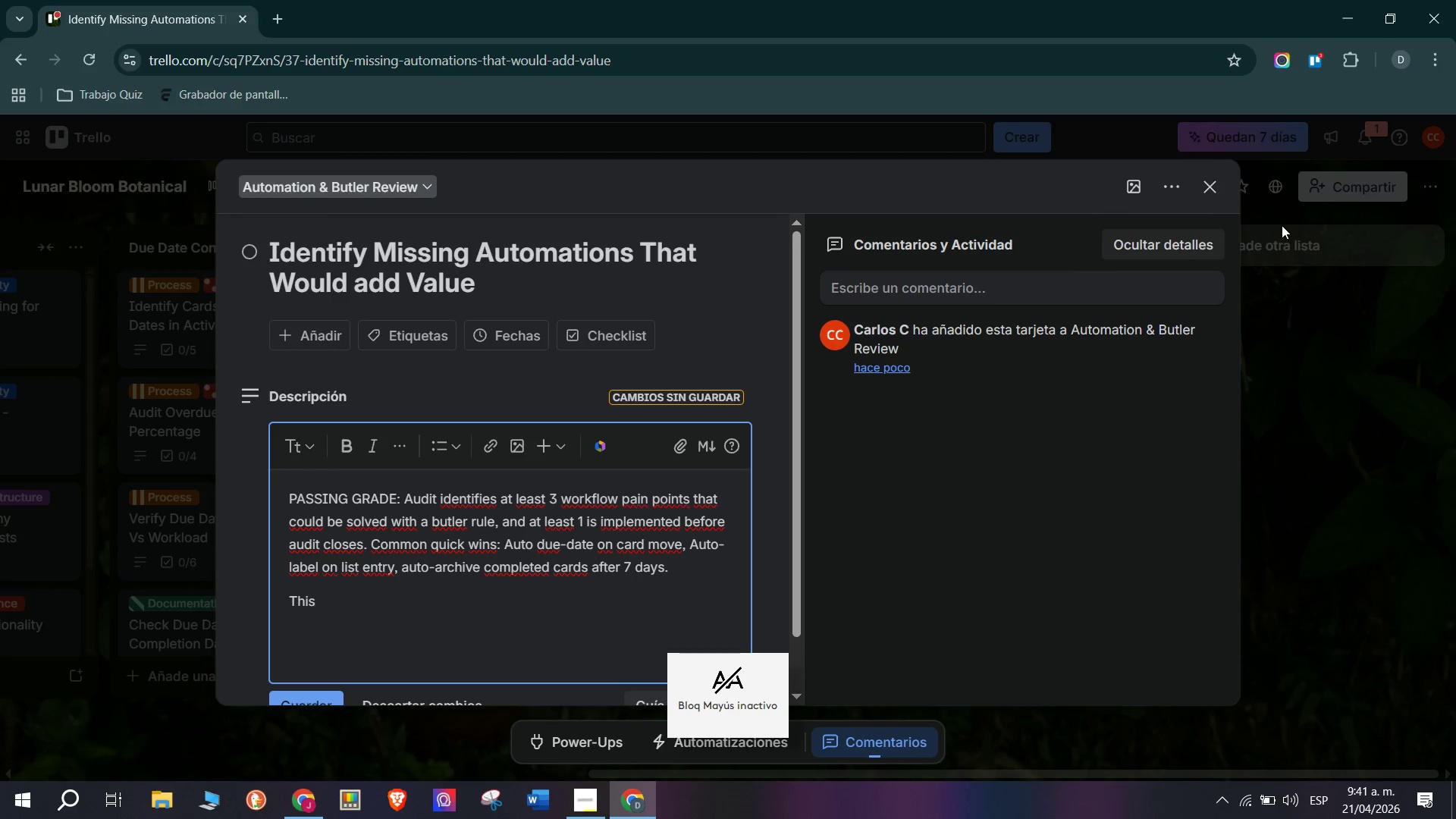 
key(Space)
 